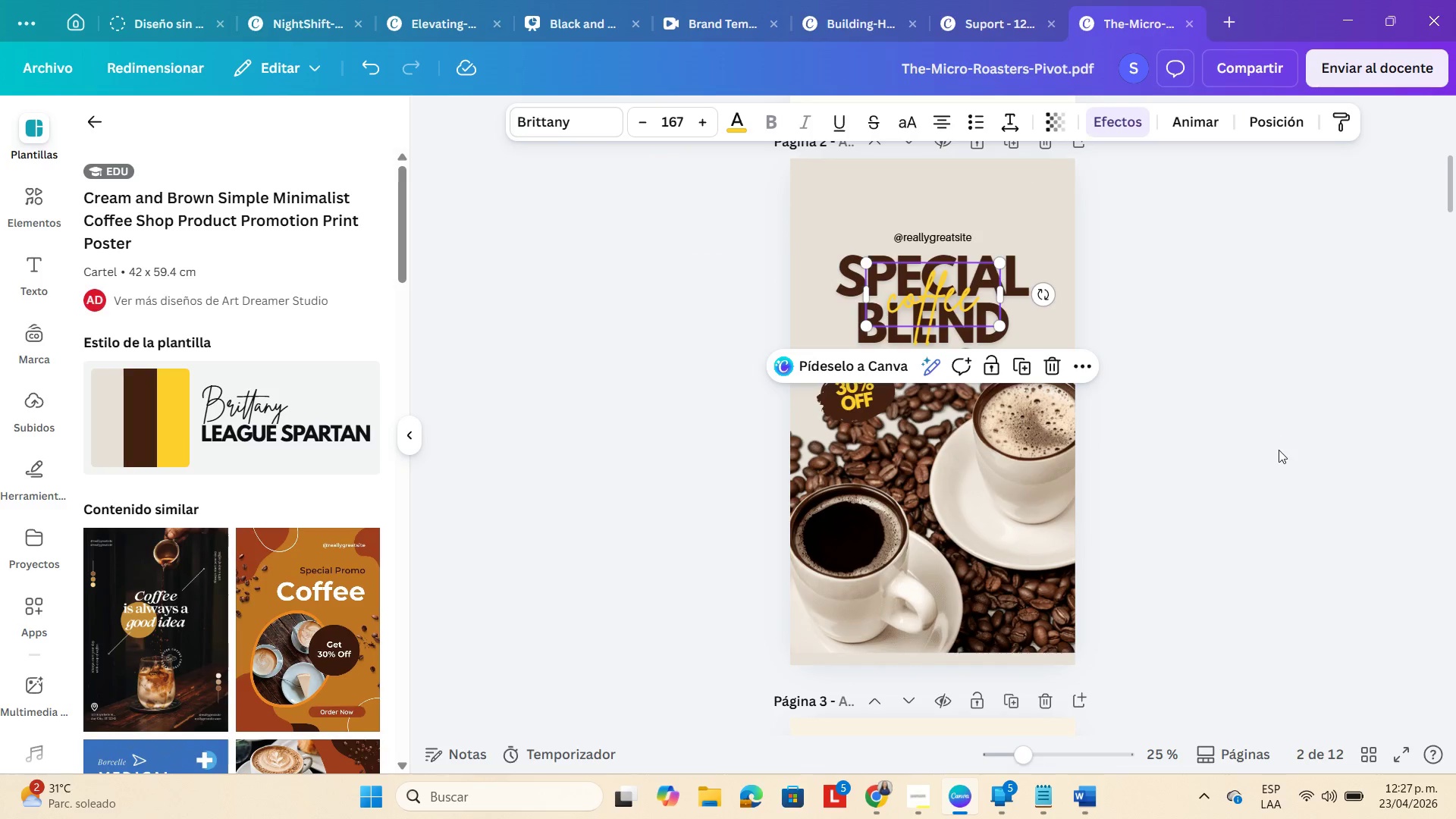 
left_click([1257, 464])
 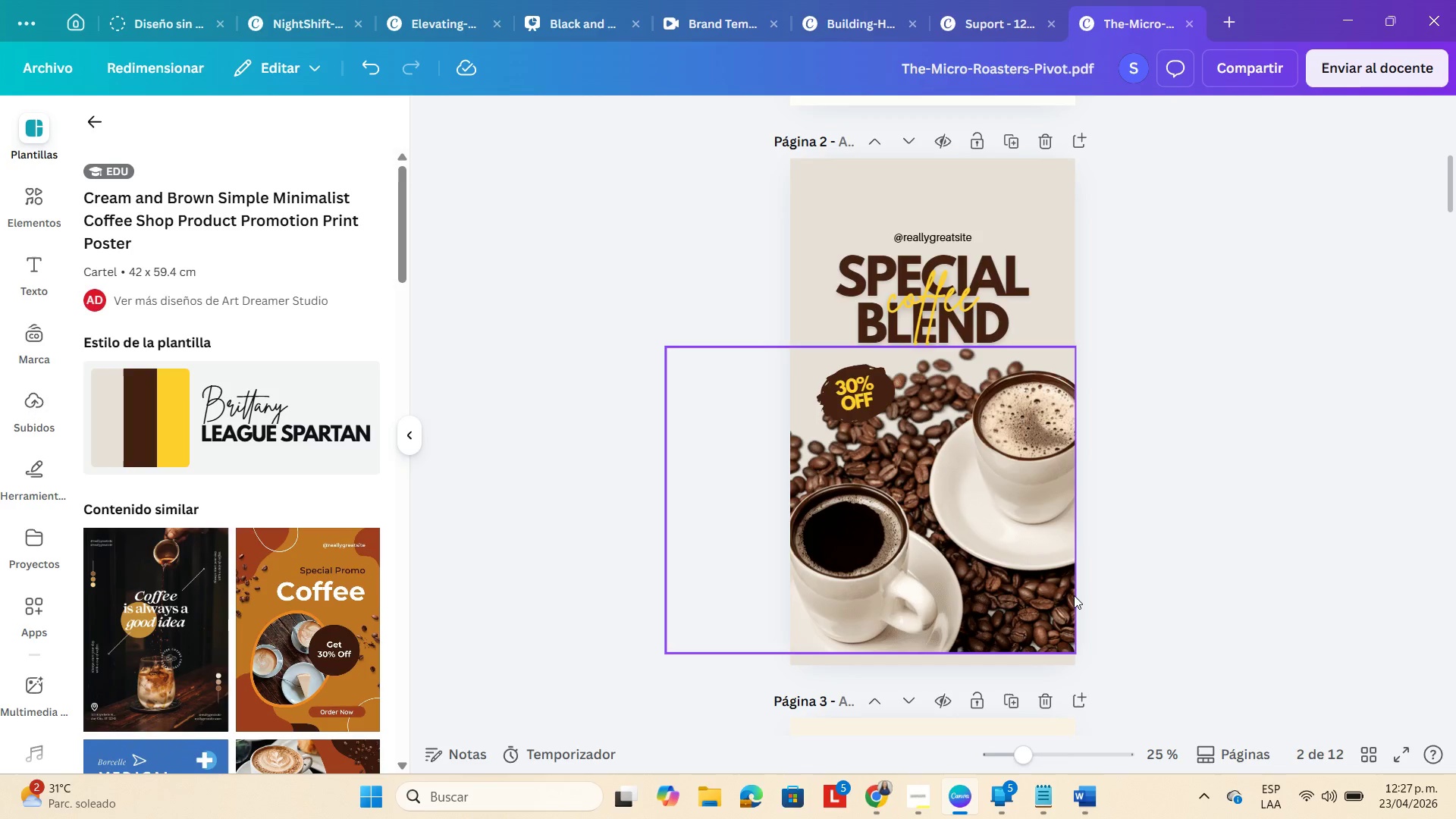 
scroll: coordinate [1142, 595], scroll_direction: down, amount: 4.0
 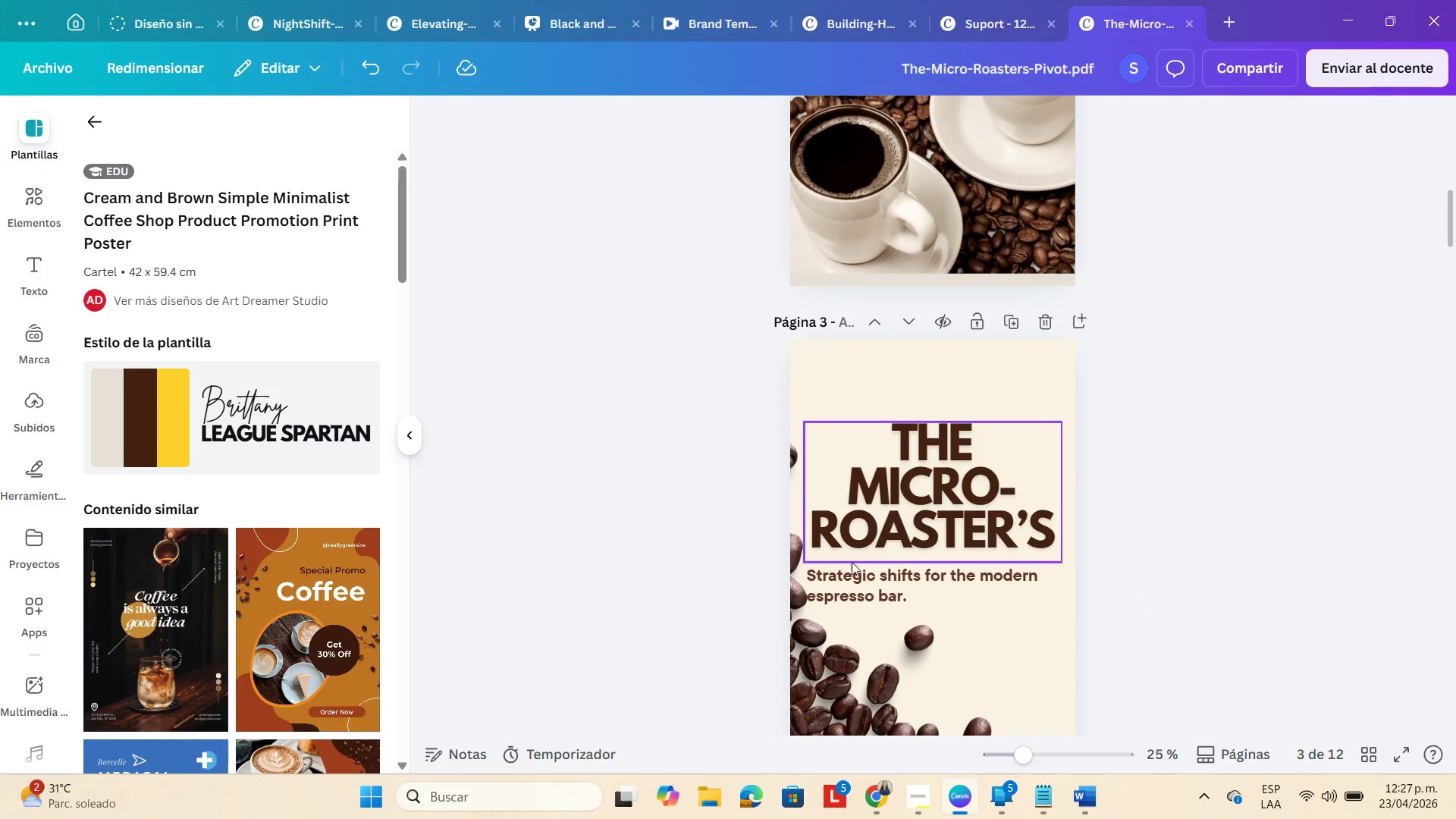 
left_click([843, 575])
 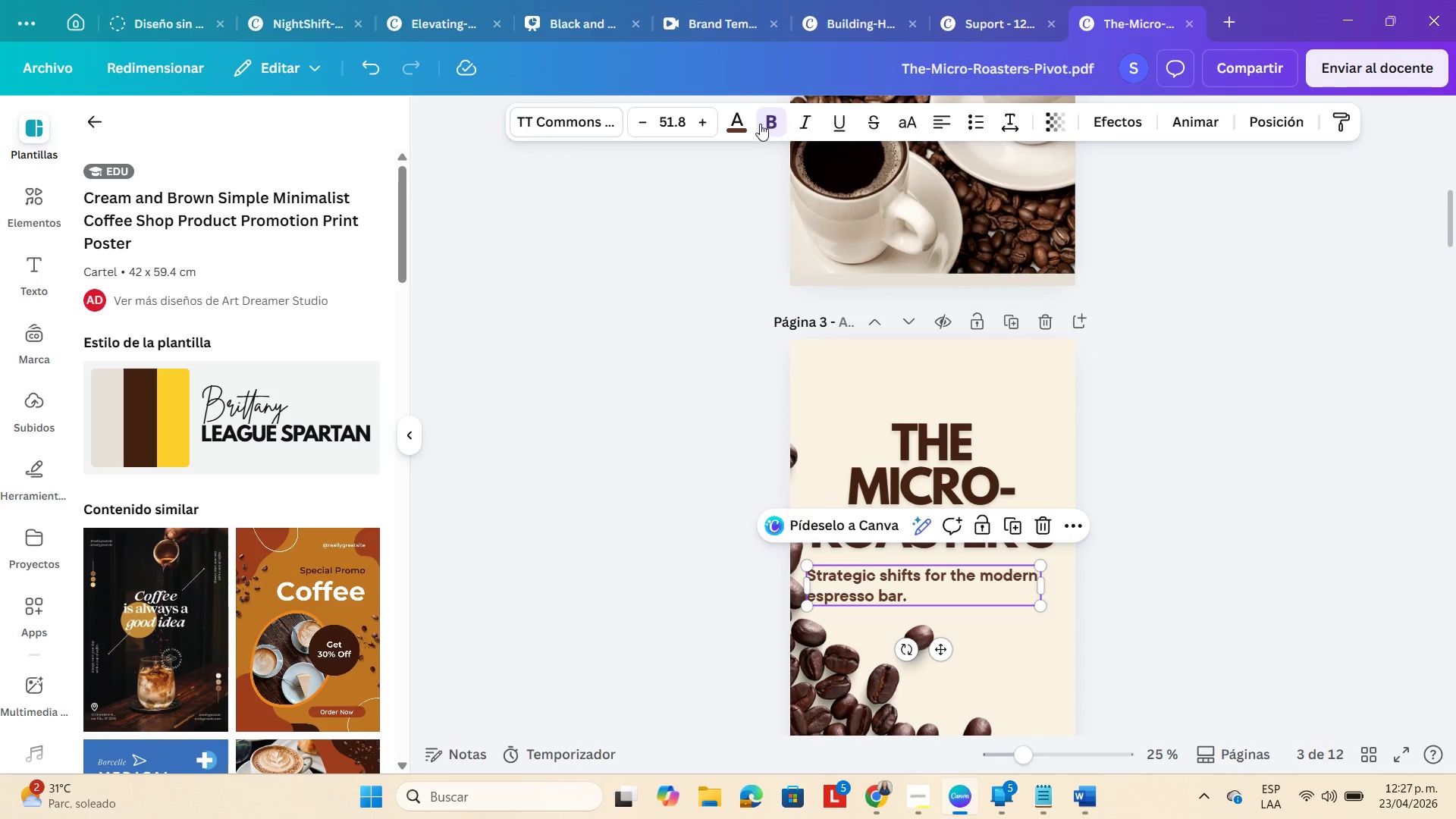 
left_click([726, 131])
 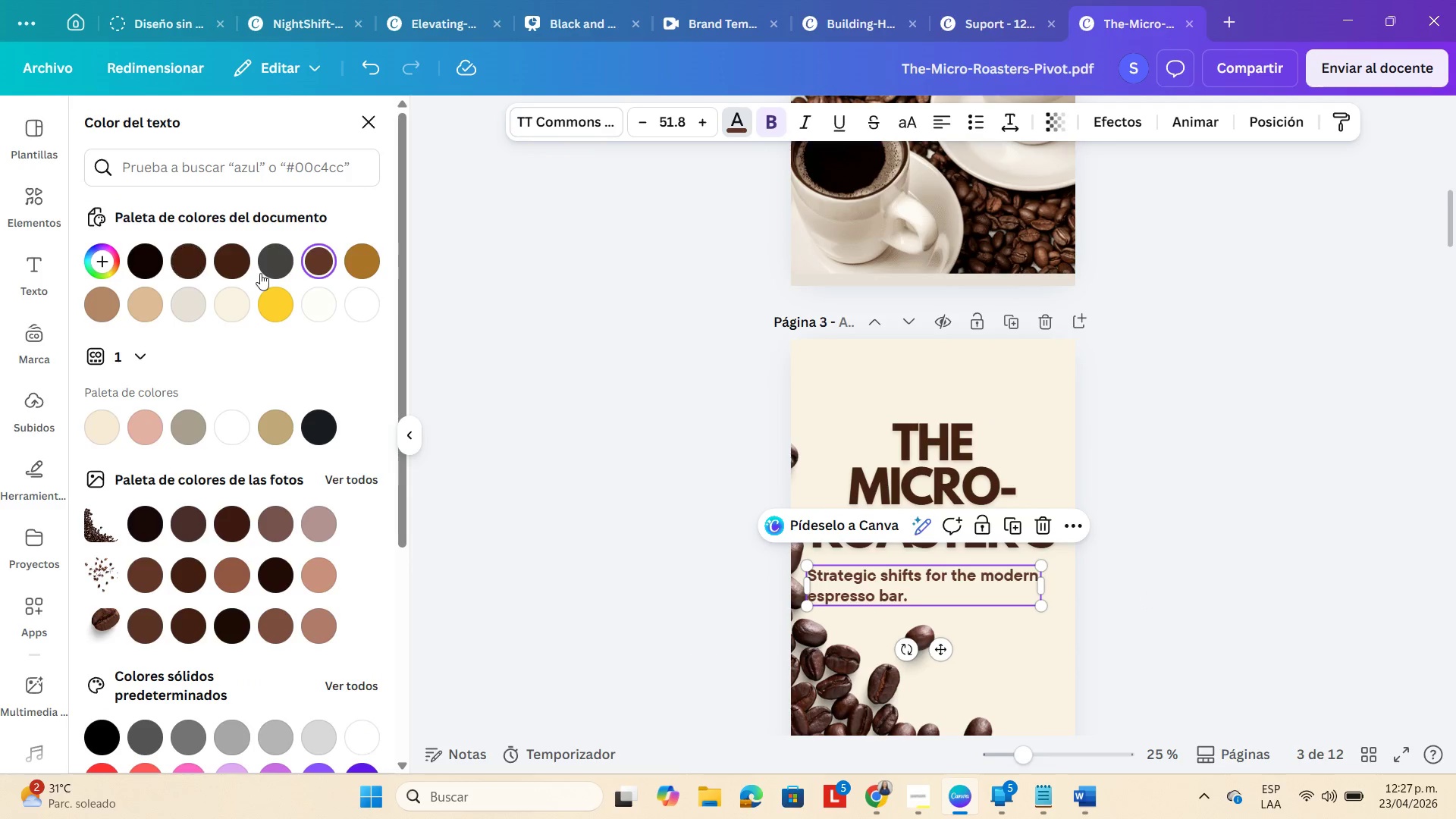 
left_click([276, 310])
 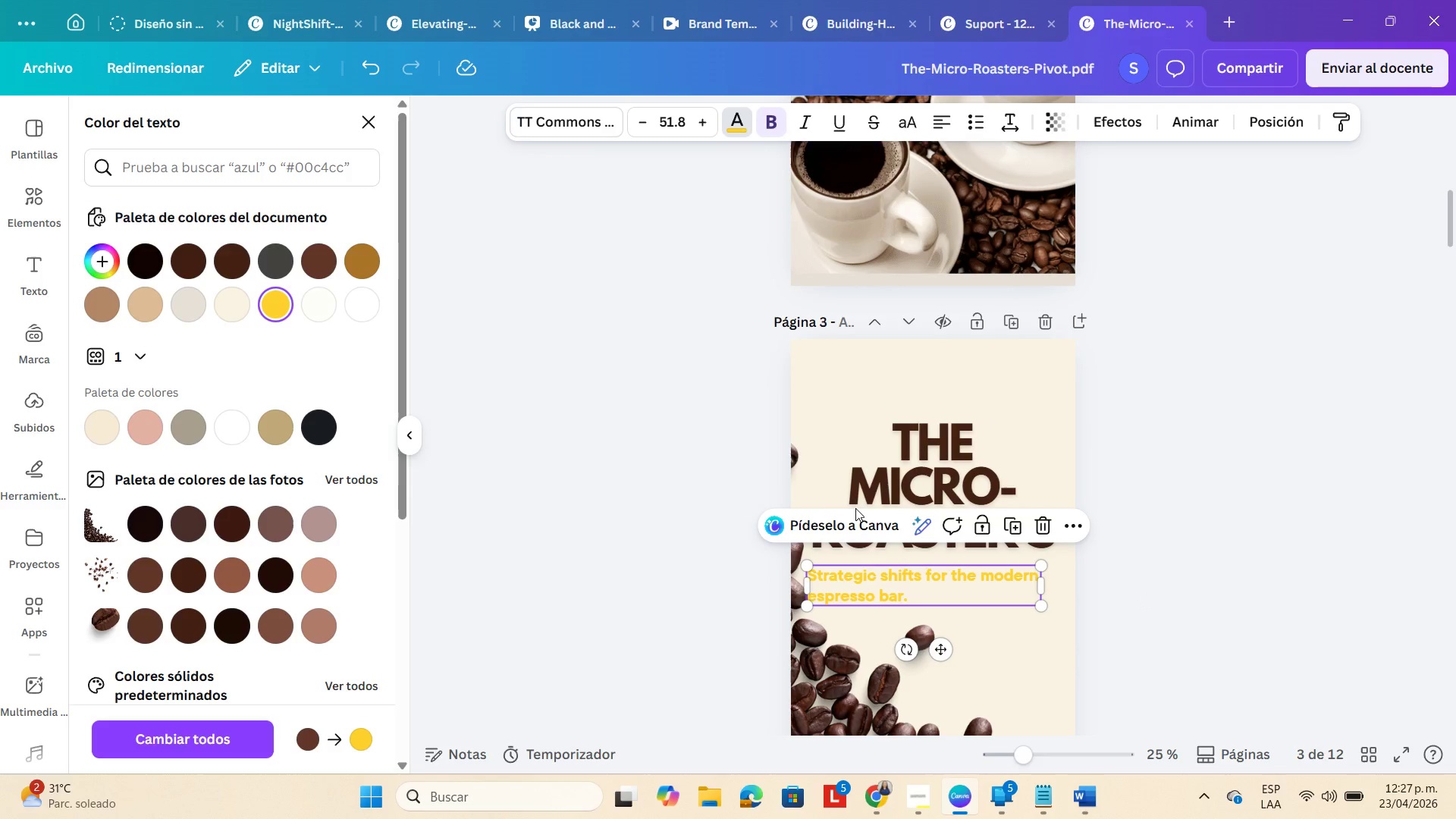 
scroll: coordinate [853, 500], scroll_direction: up, amount: 2.0
 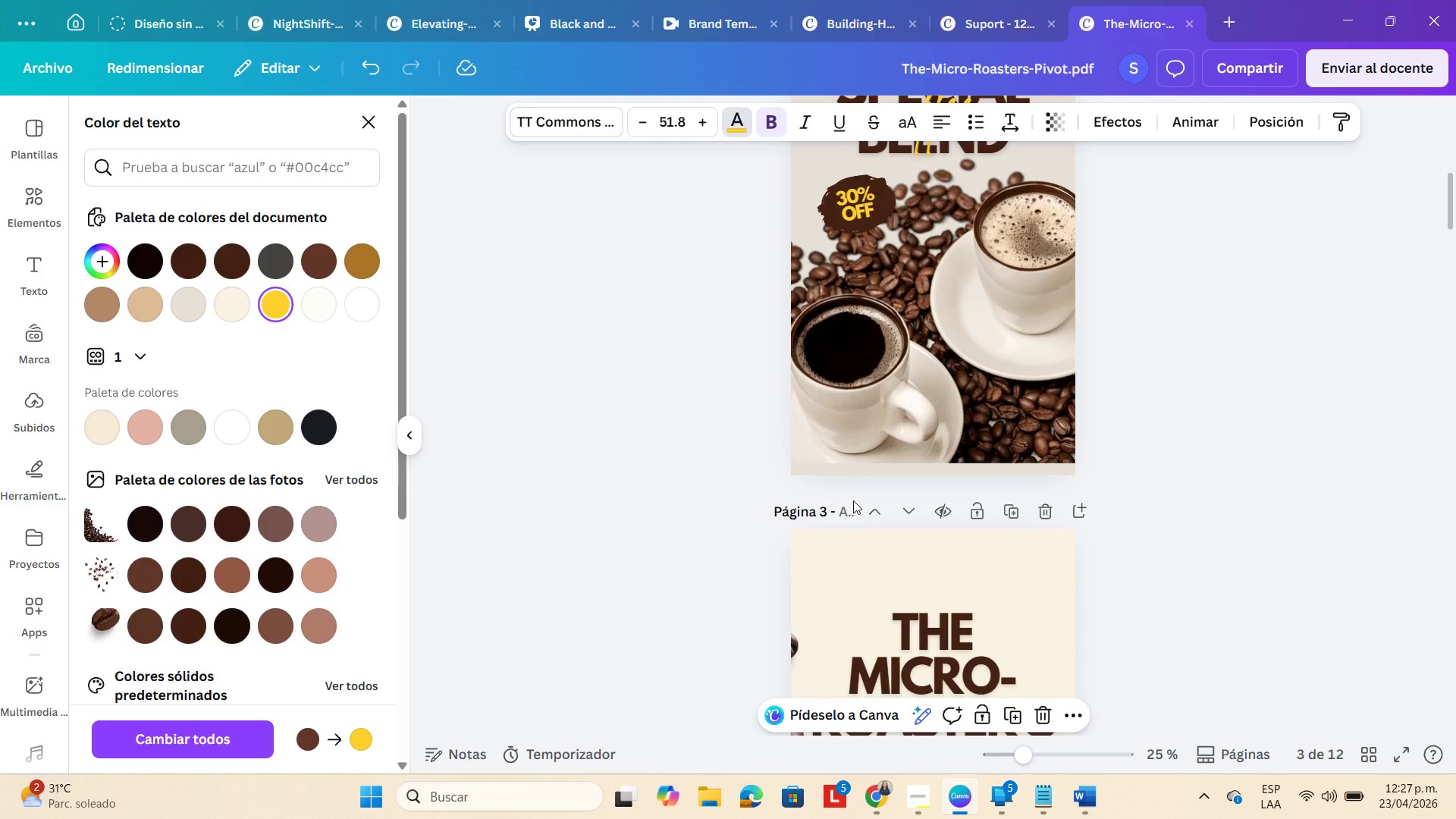 
scroll: coordinate [853, 500], scroll_direction: down, amount: 1.0
 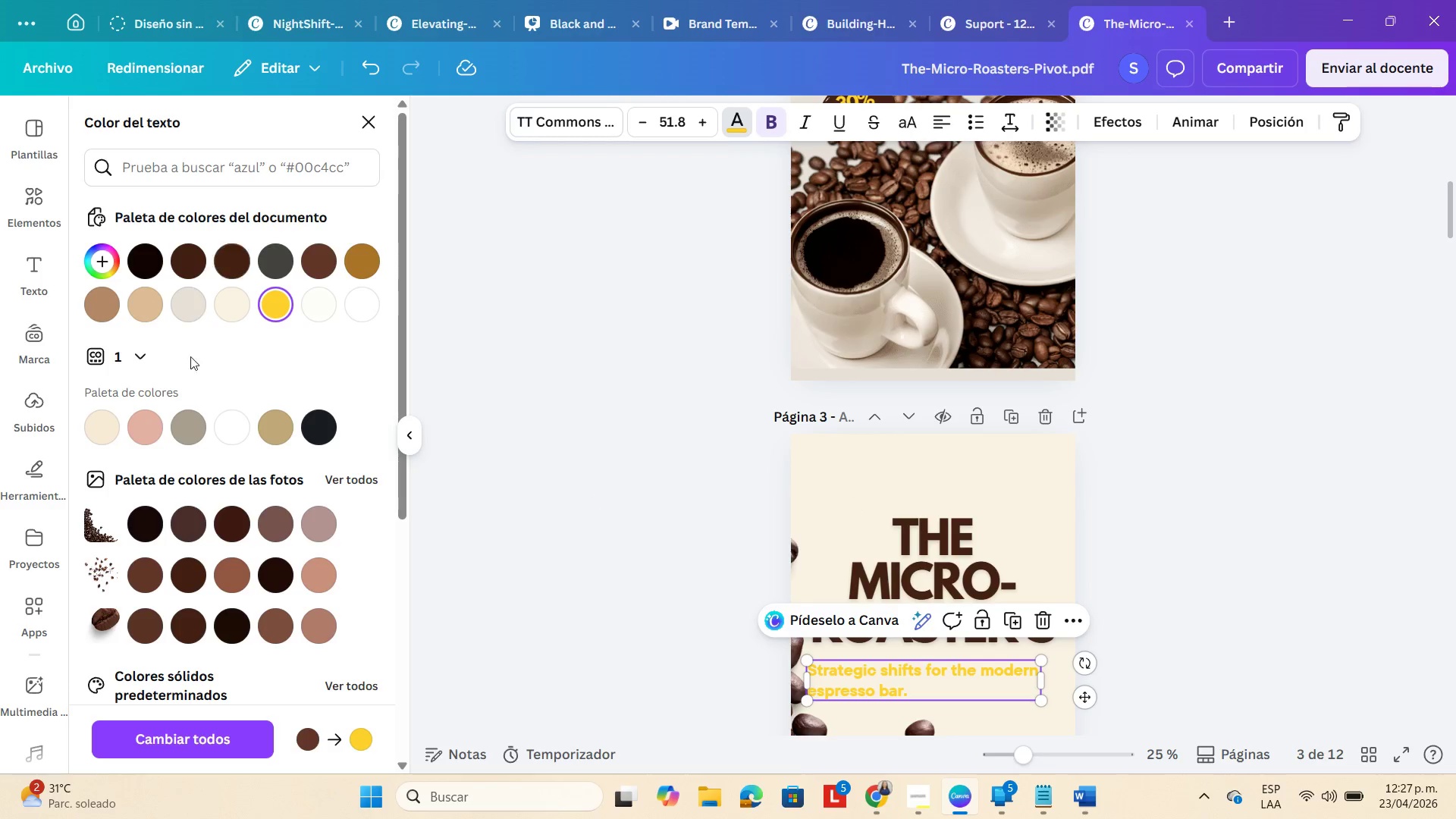 
scroll: coordinate [1310, 571], scroll_direction: up, amount: 3.0
 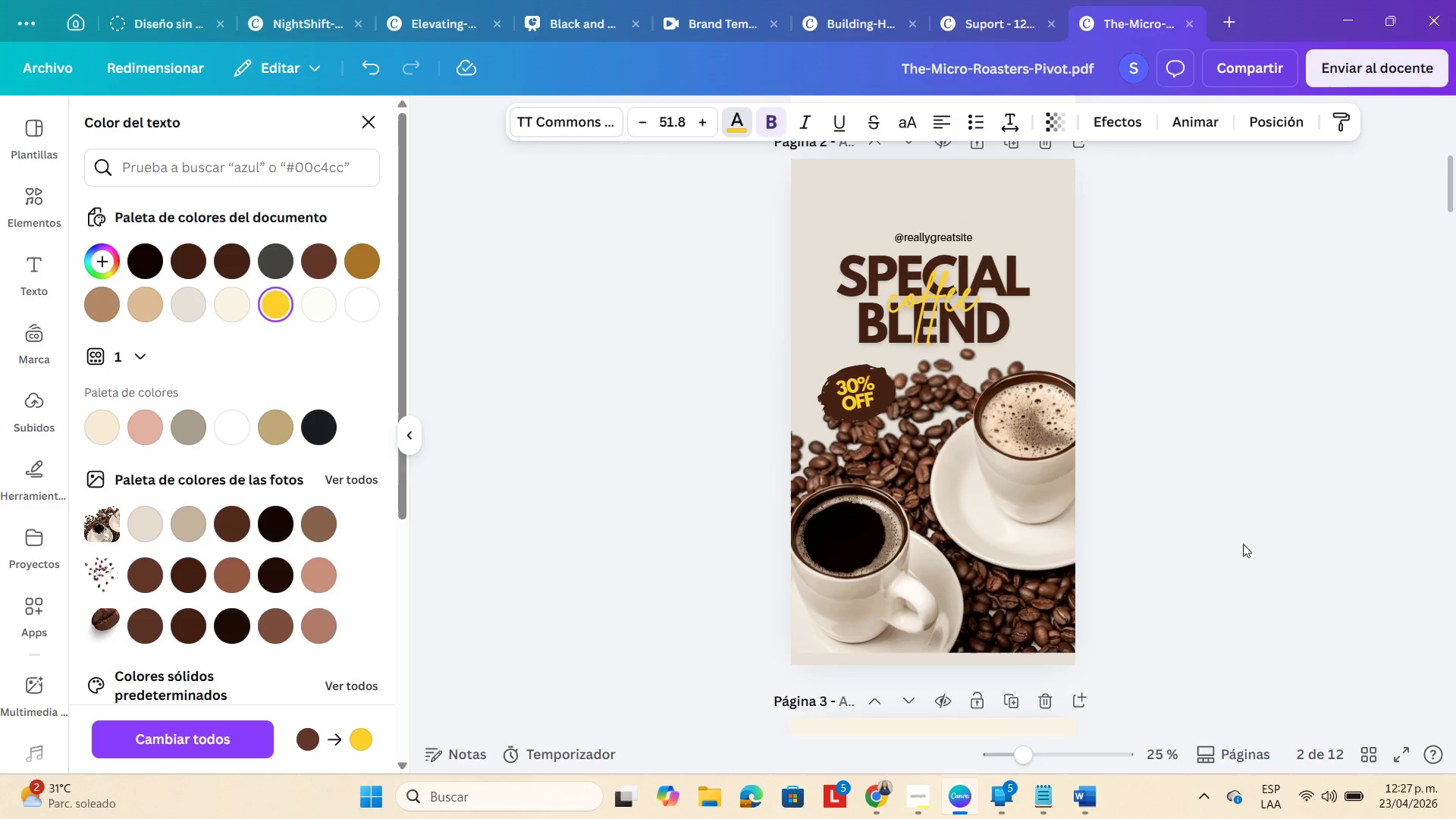 
scroll: coordinate [930, 473], scroll_direction: down, amount: 14.0
 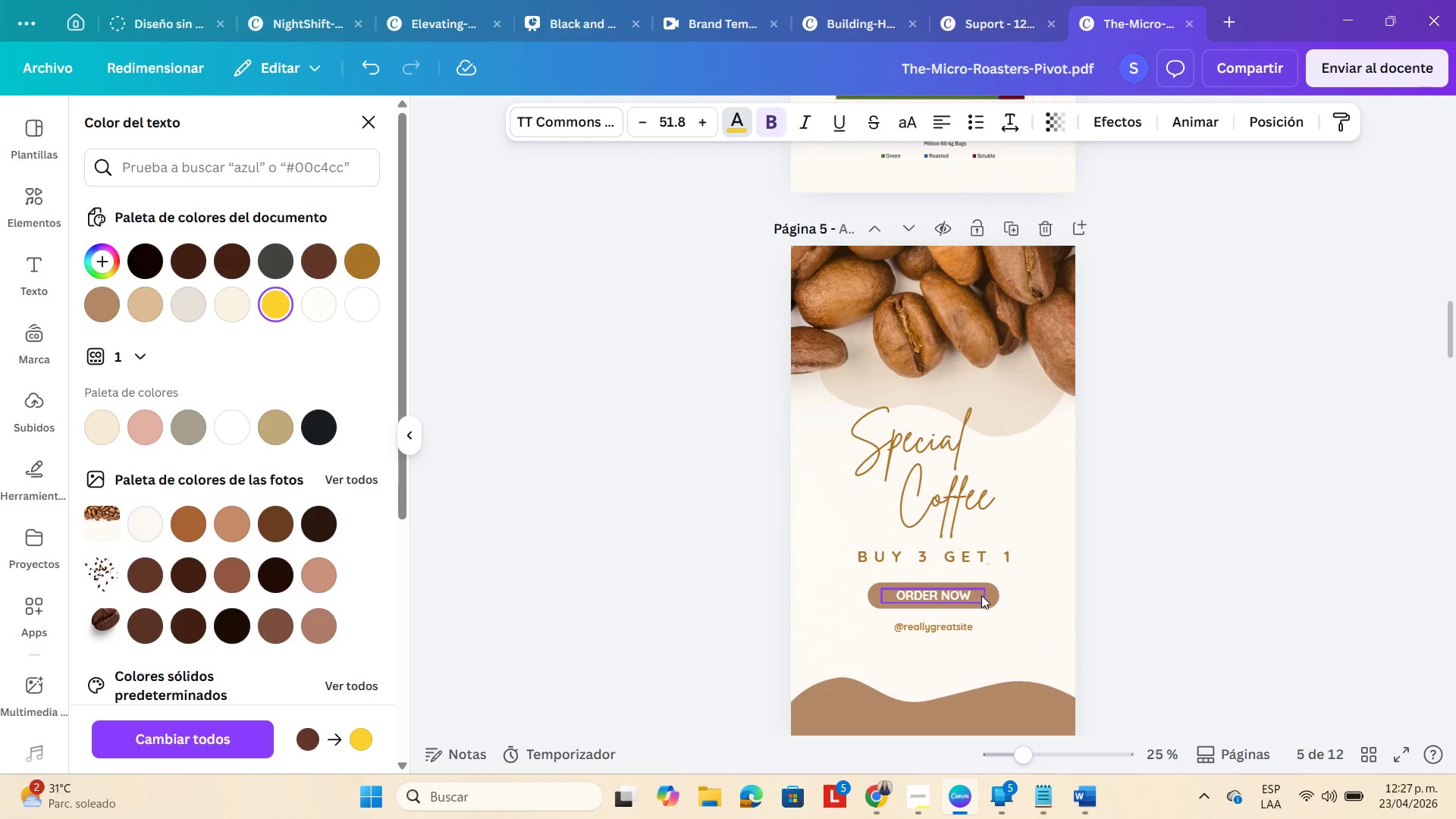 
left_click([990, 595])
 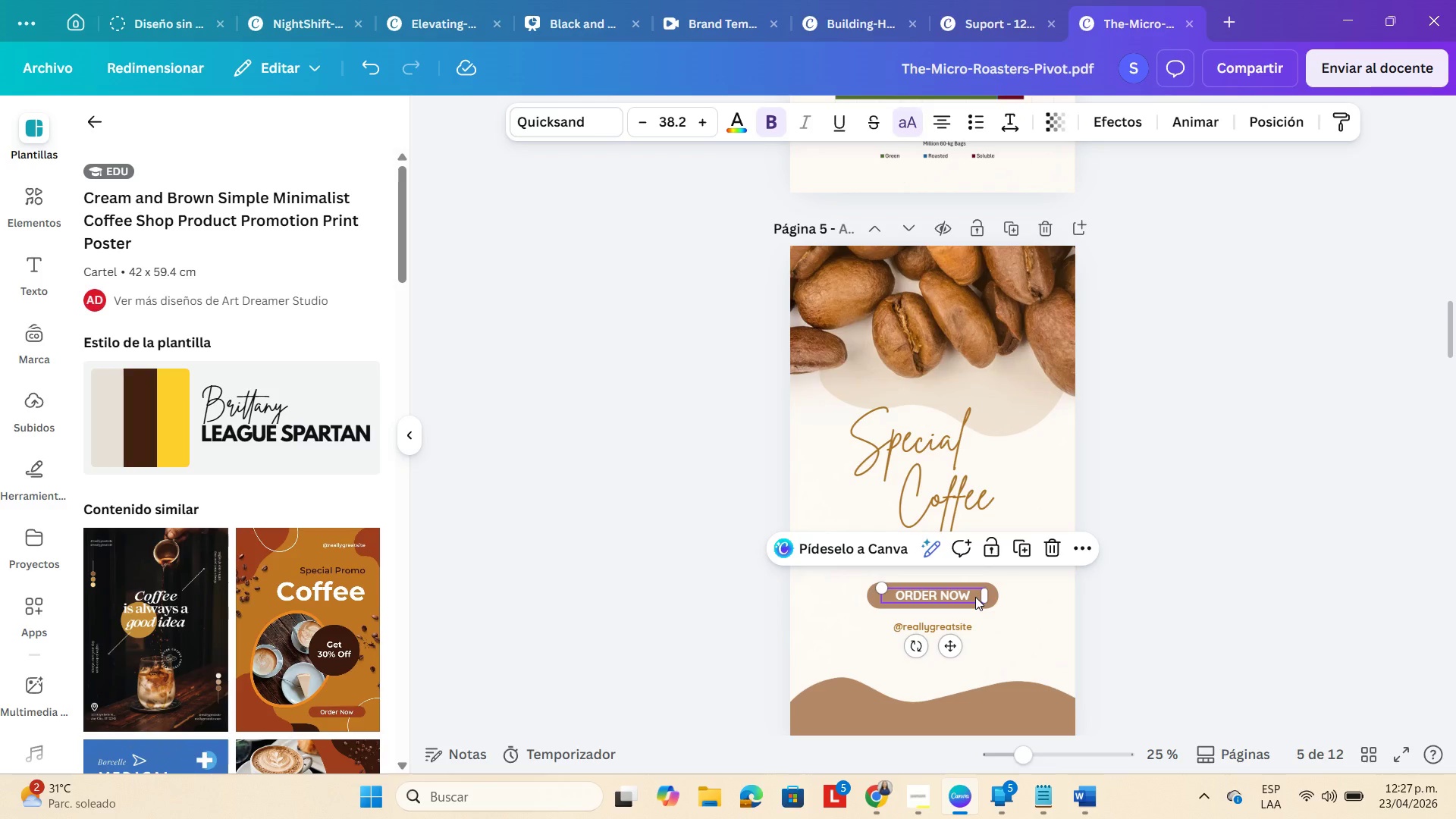 
key(Control+C)
 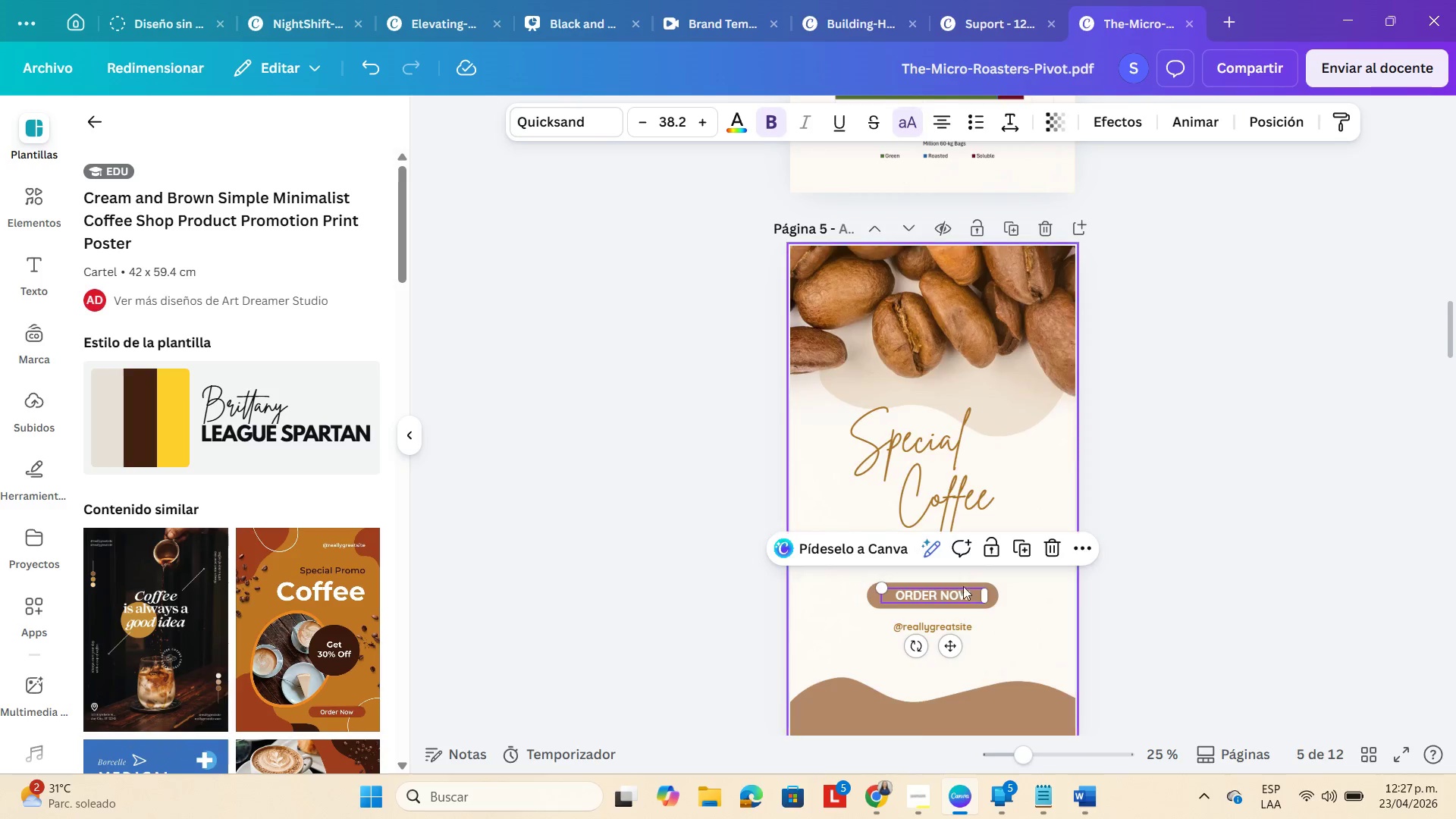 
scroll: coordinate [962, 586], scroll_direction: up, amount: 10.0
 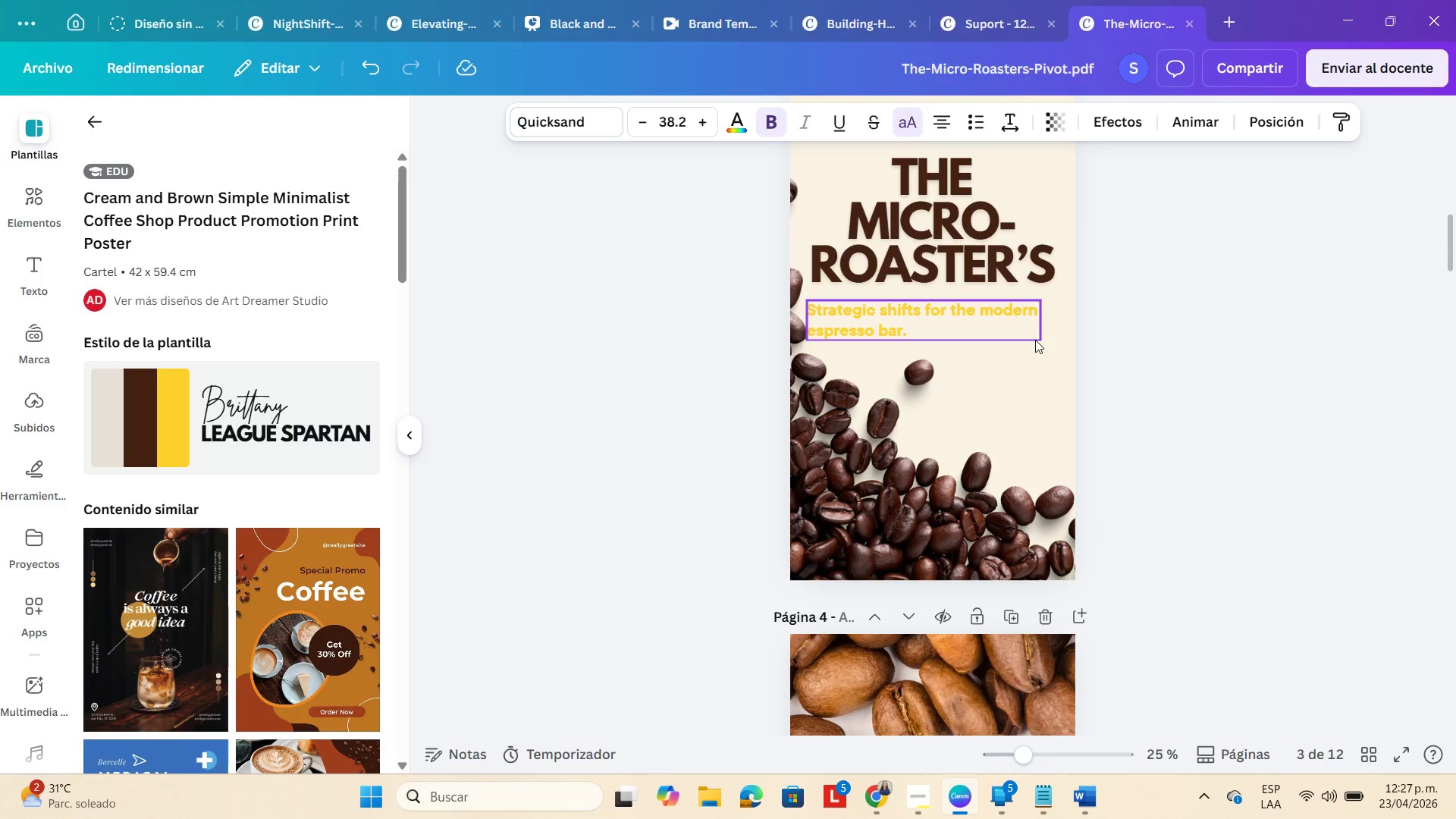 
left_click([940, 399])
 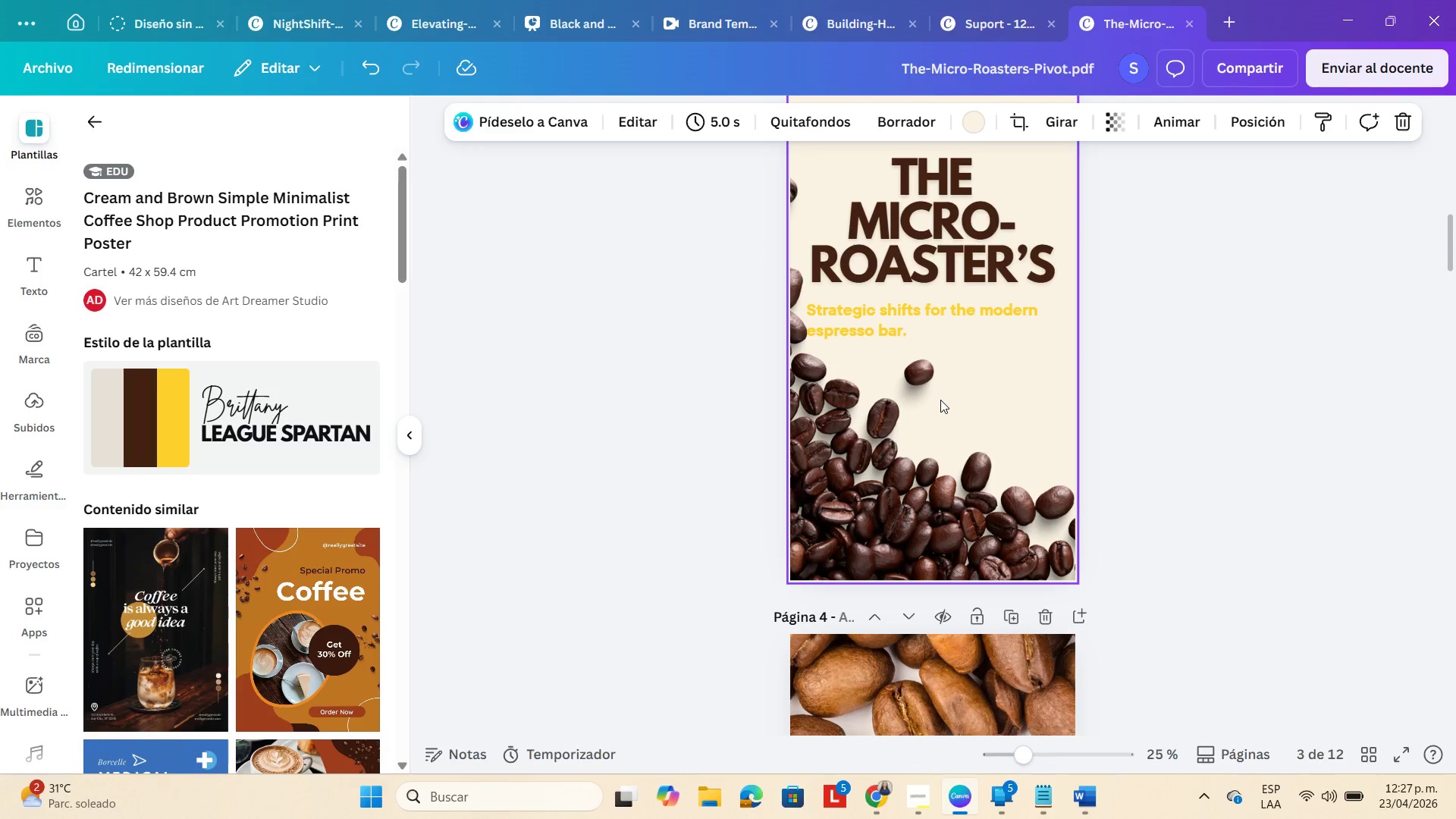 
key(Control+V)
 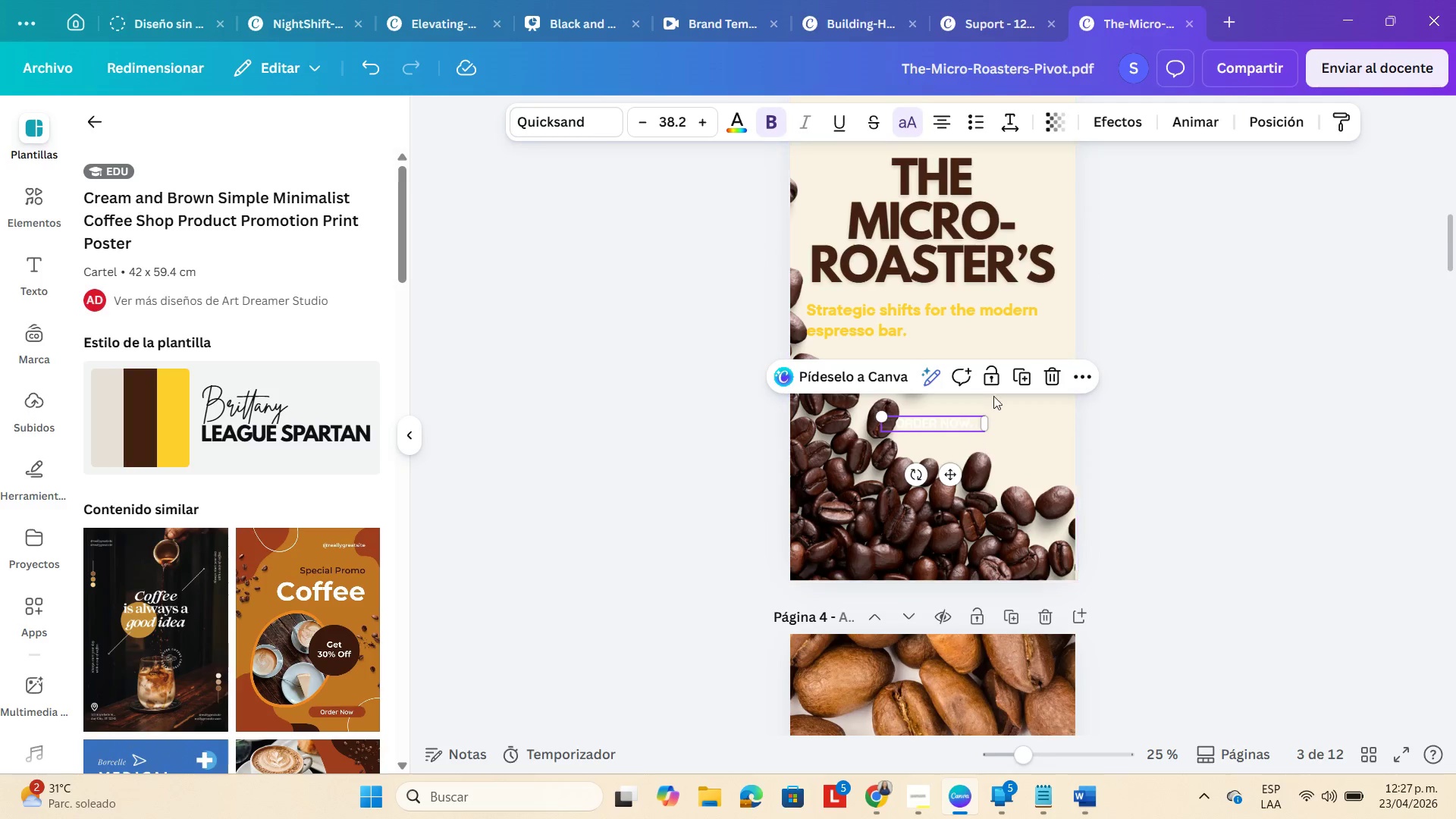 
left_click([1056, 380])
 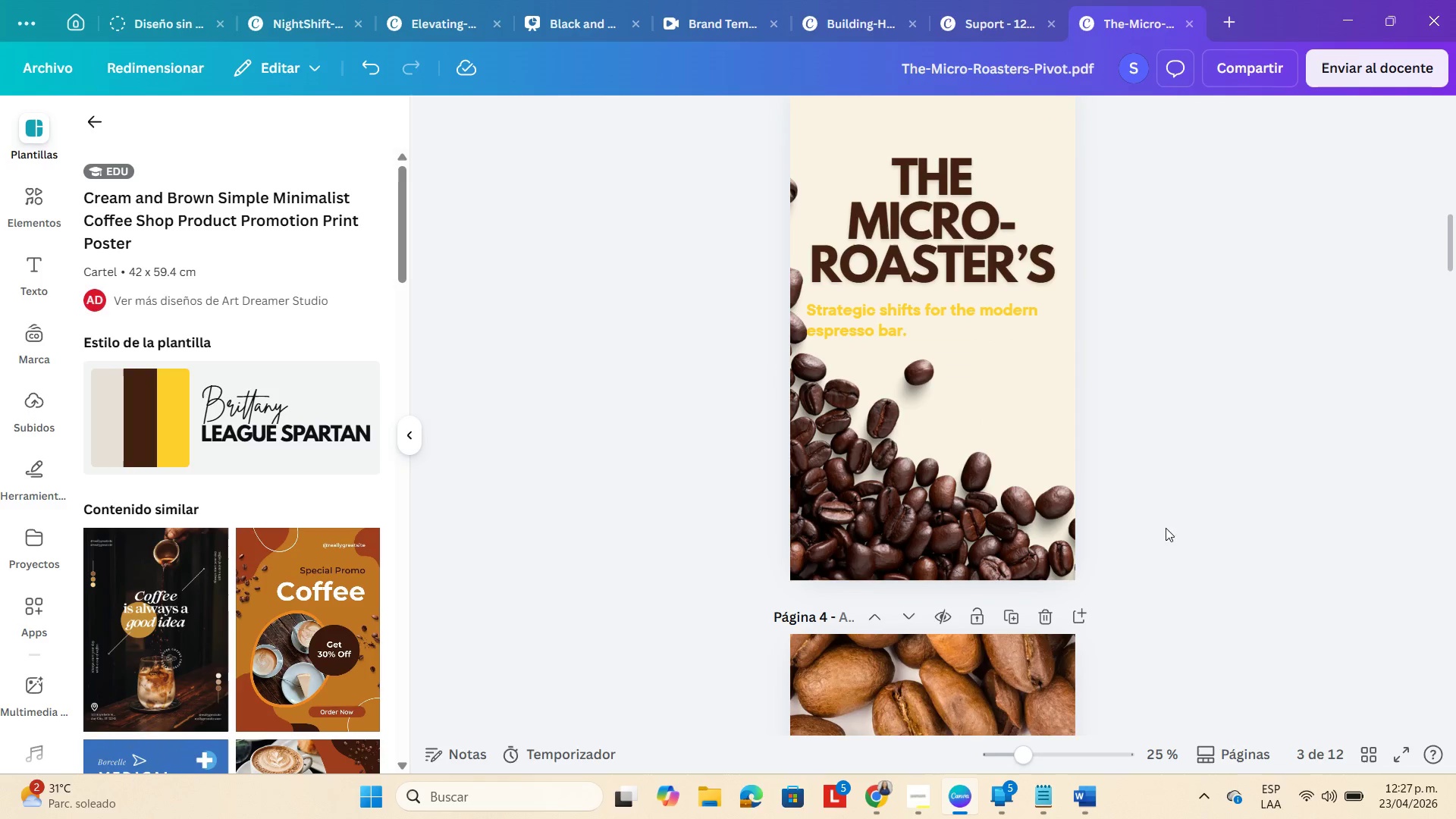 
scroll: coordinate [927, 686], scroll_direction: down, amount: 11.0
 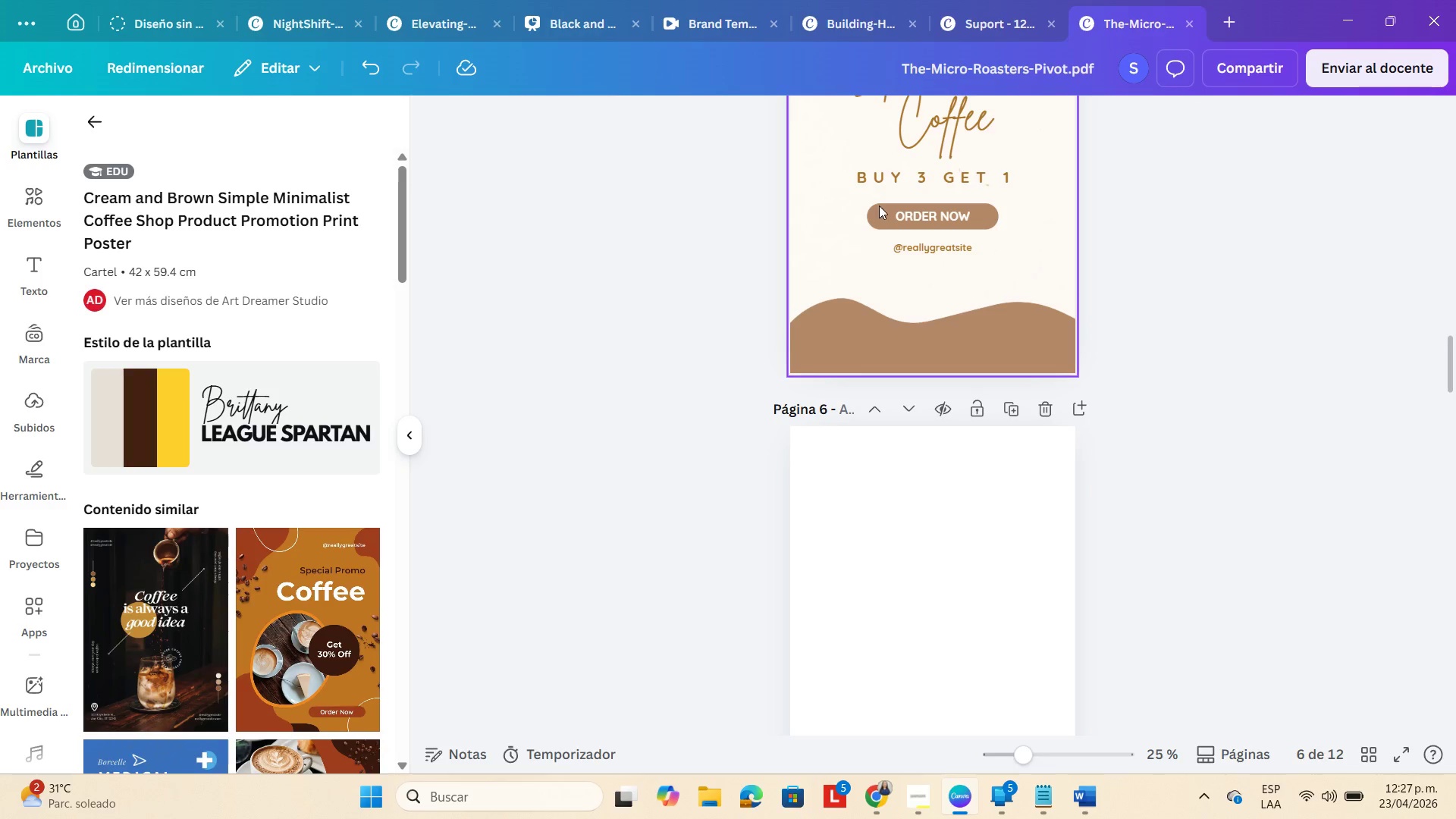 
left_click([885, 204])
 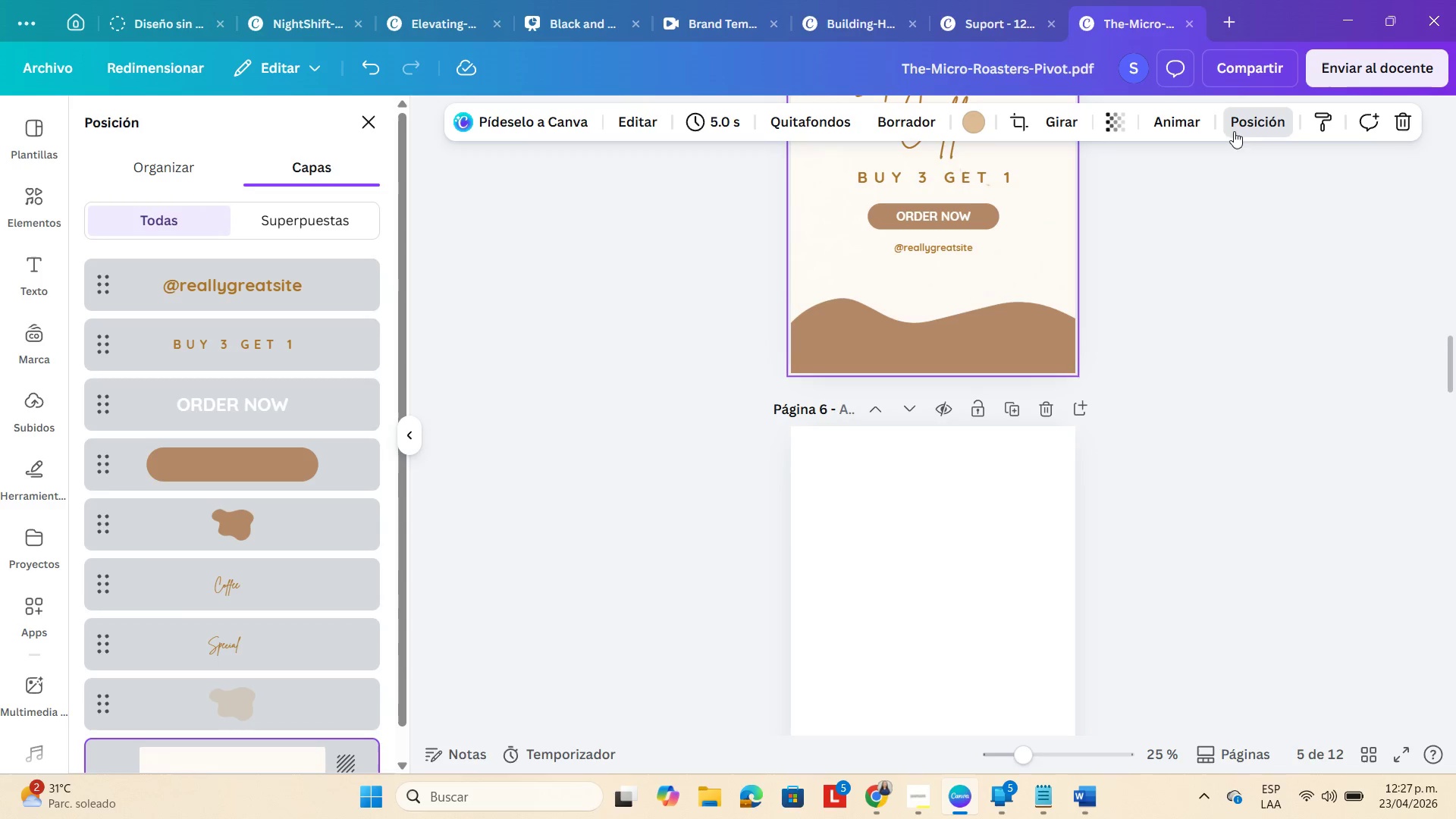 
left_click([210, 457])
 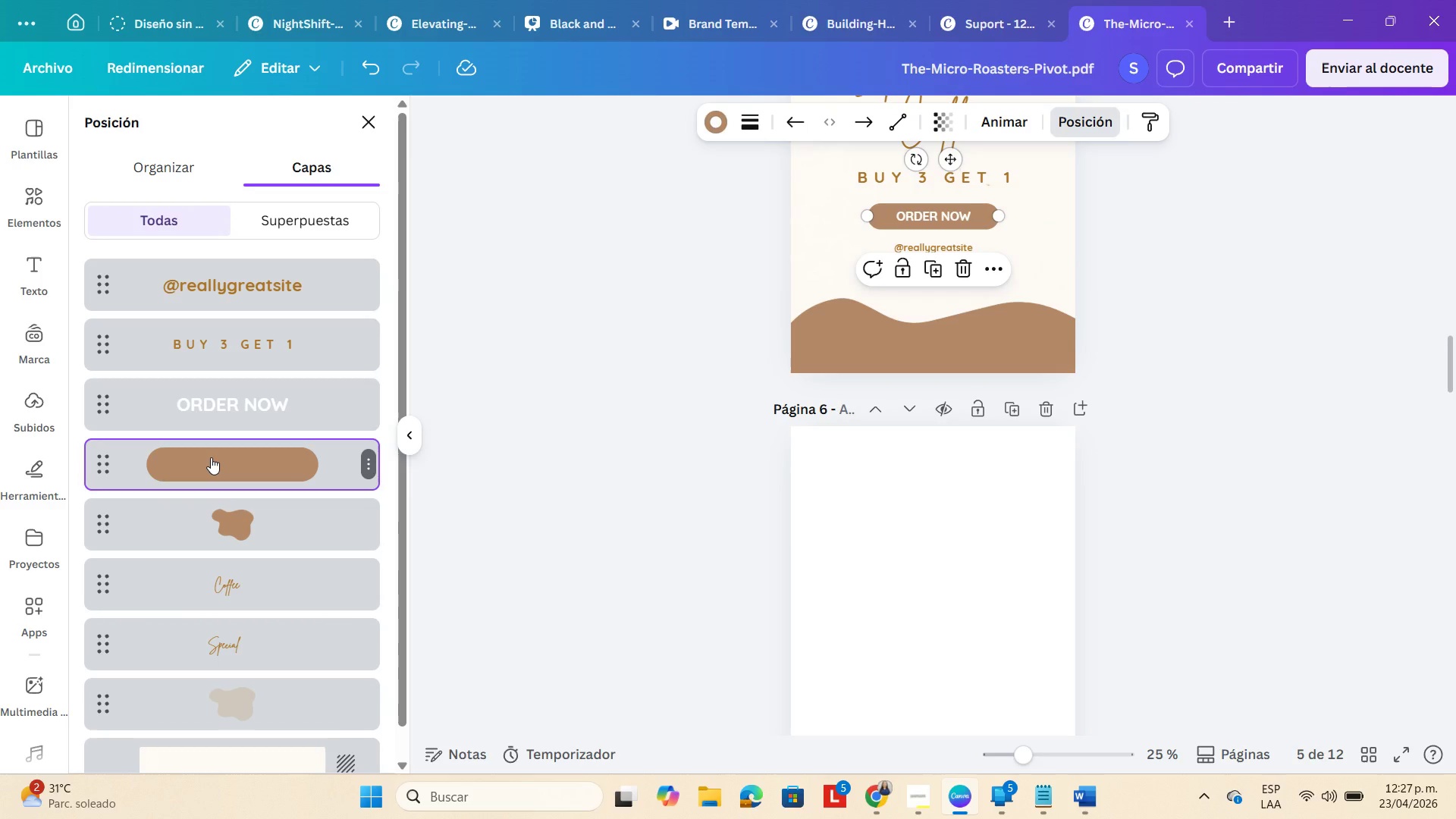 
key(Control+C)
 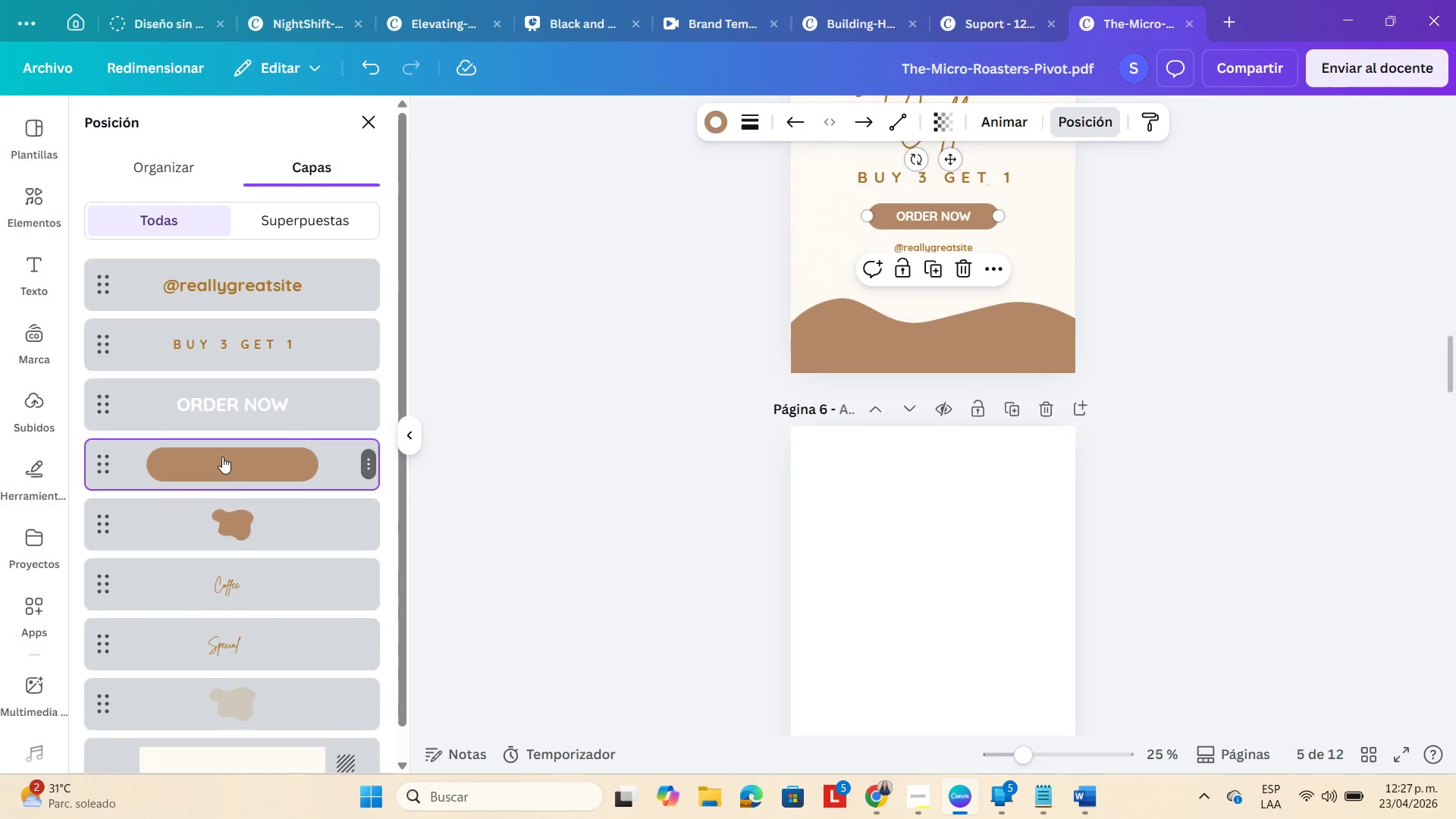 
scroll: coordinate [924, 542], scroll_direction: up, amount: 22.0
 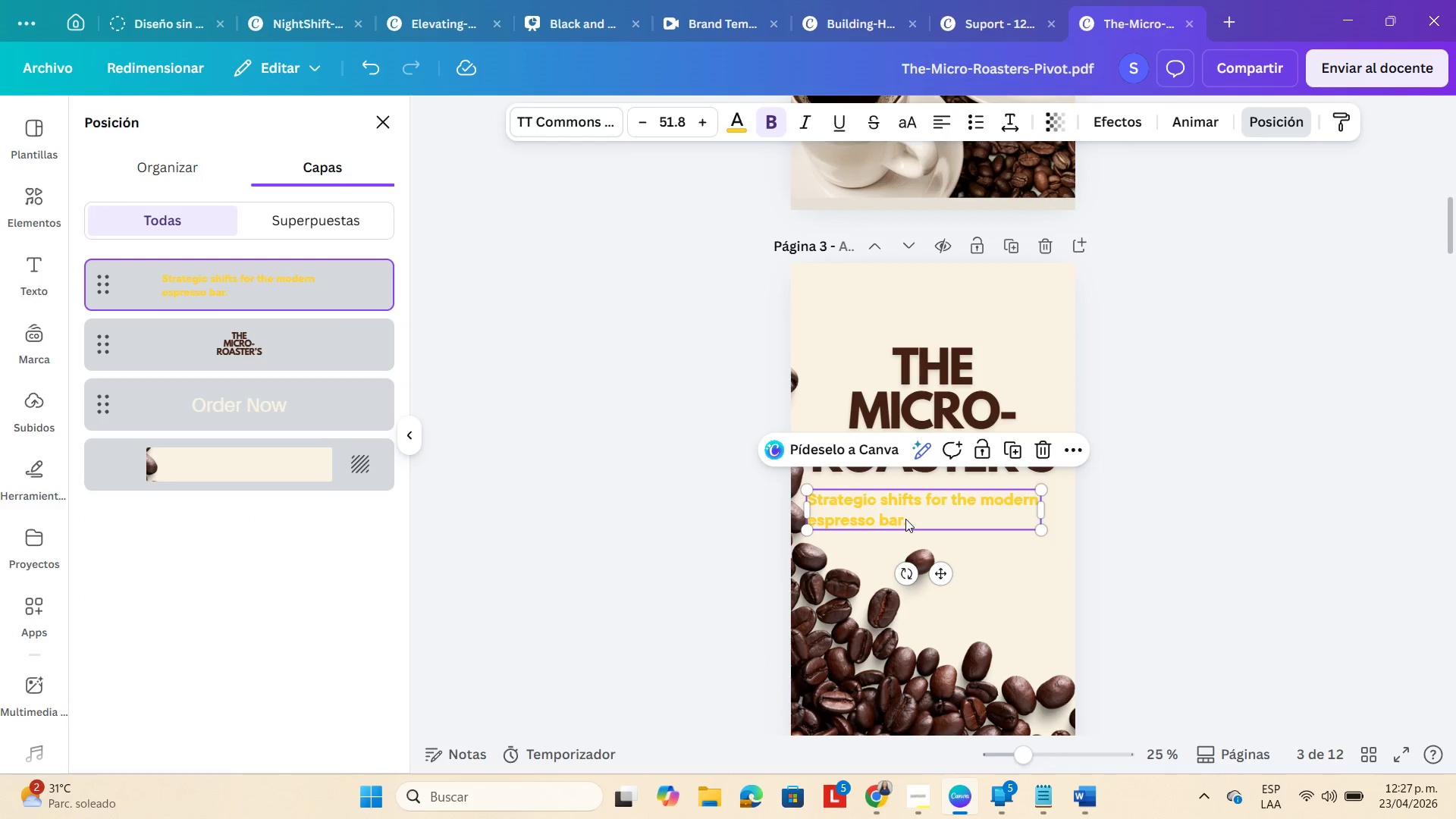 
key(Control+V)
 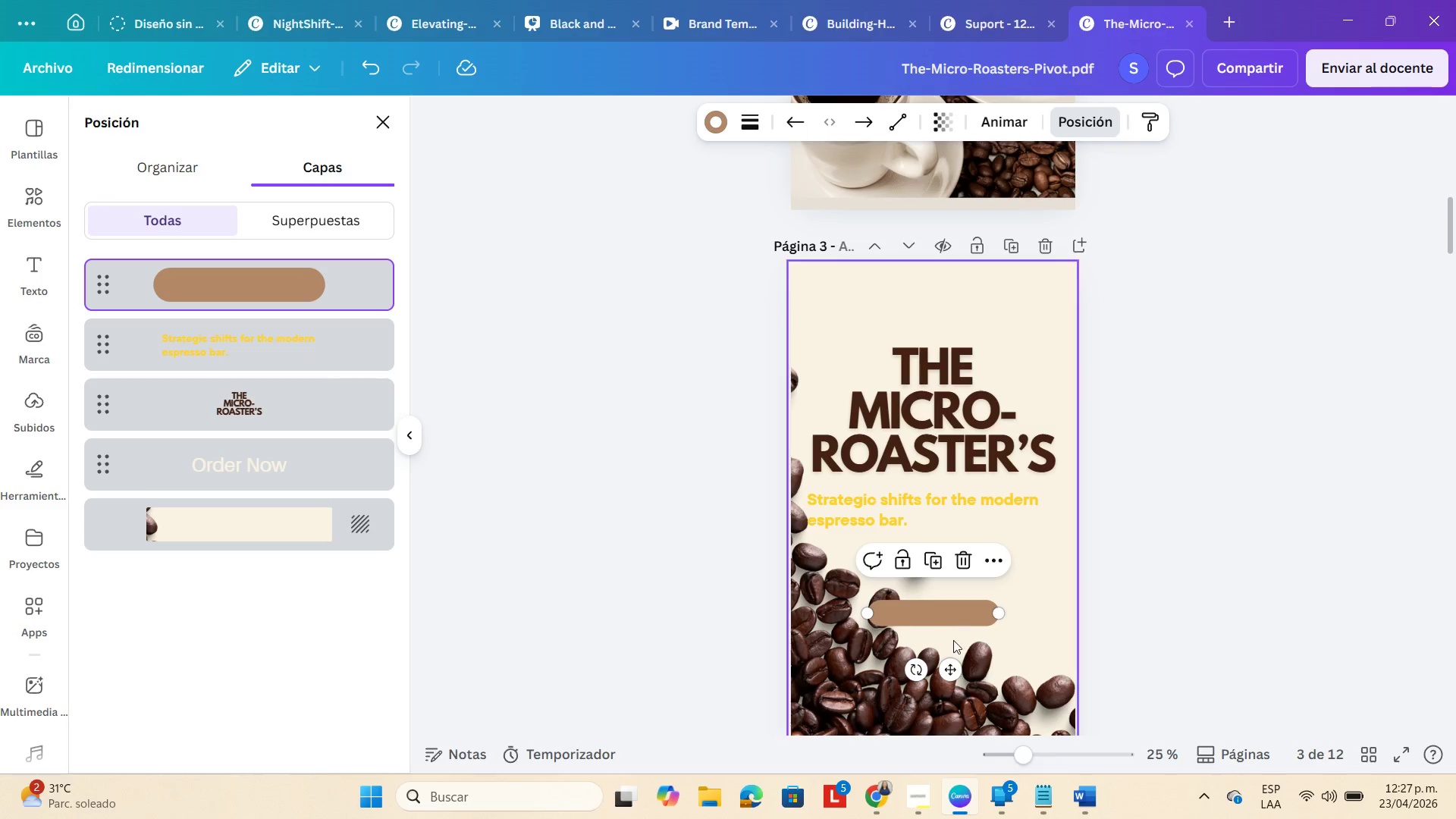 
left_click_drag(start_coordinate=[949, 675], to_coordinate=[949, 573])
 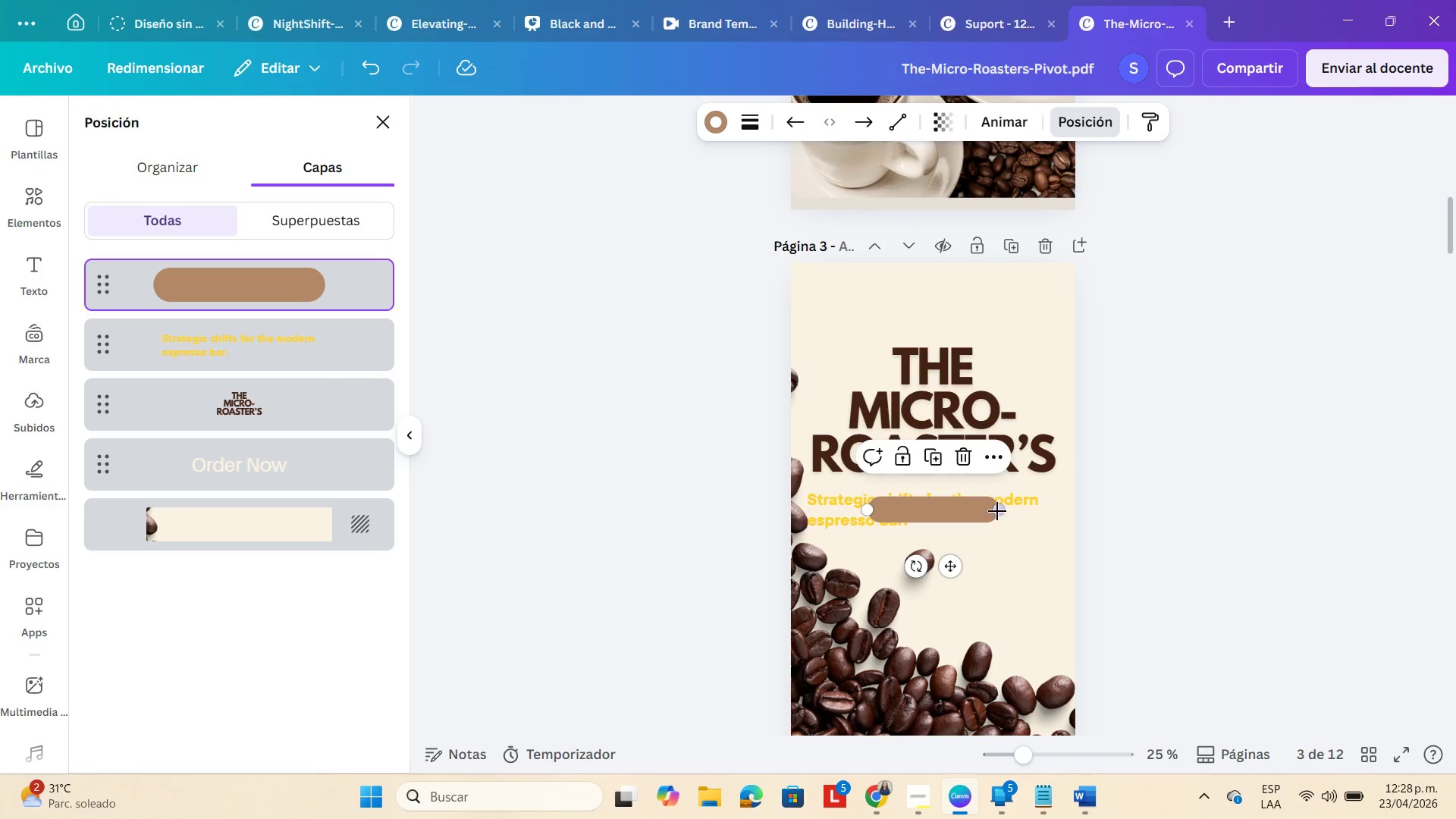 
left_click_drag(start_coordinate=[997, 511], to_coordinate=[1040, 510])
 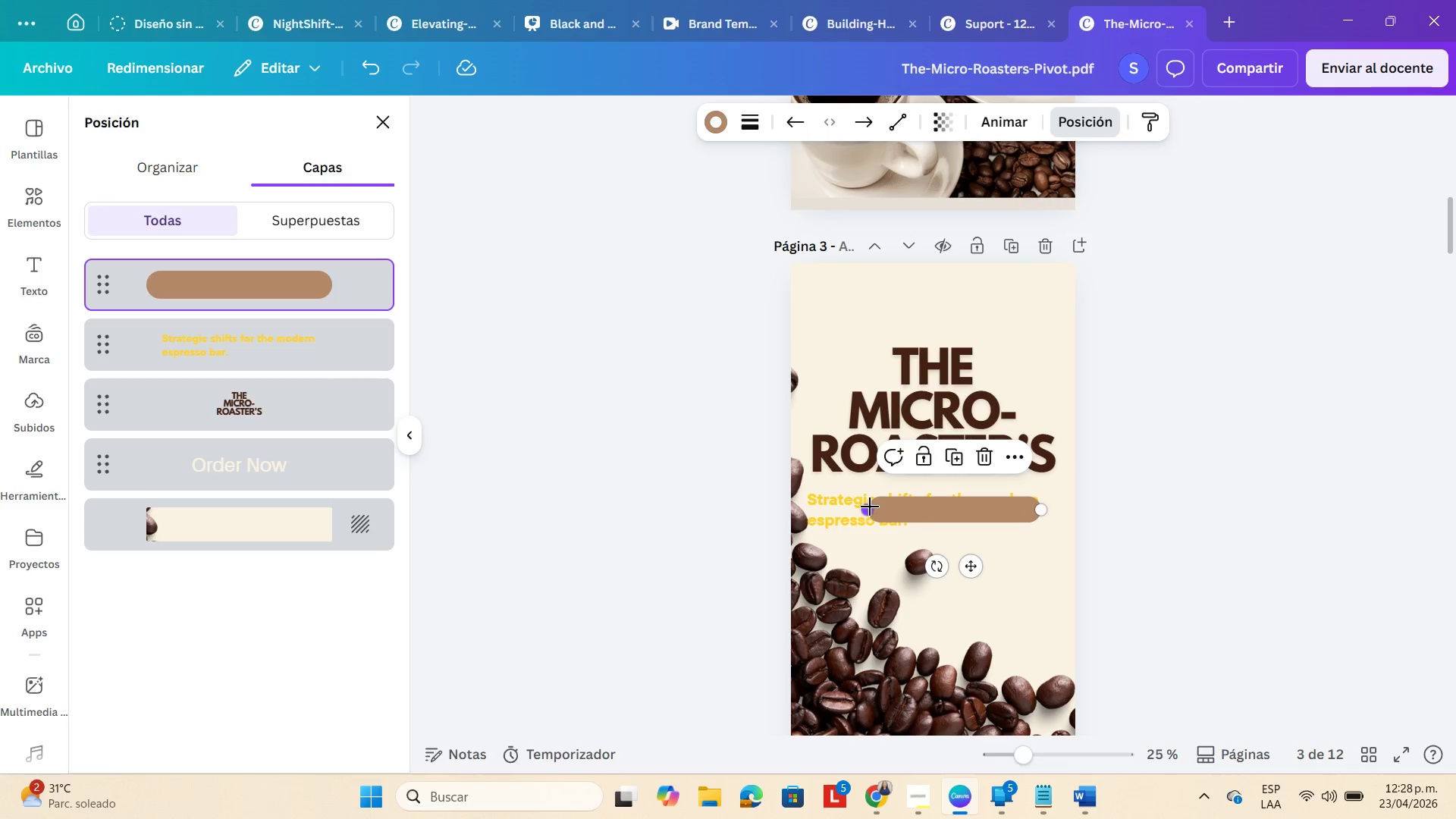 
left_click_drag(start_coordinate=[870, 507], to_coordinate=[814, 501])
 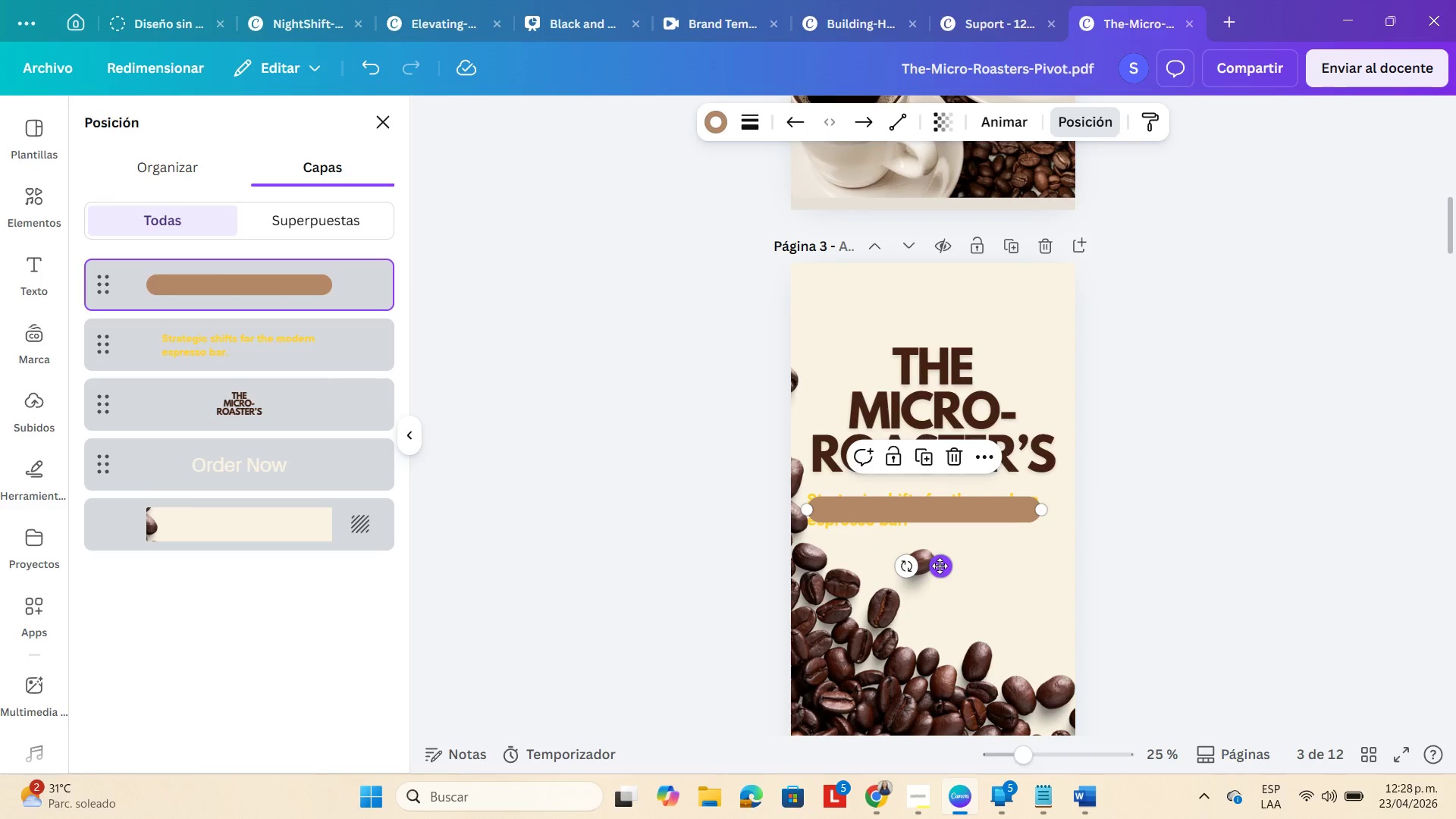 
left_click_drag(start_coordinate=[940, 566], to_coordinate=[951, 555])
 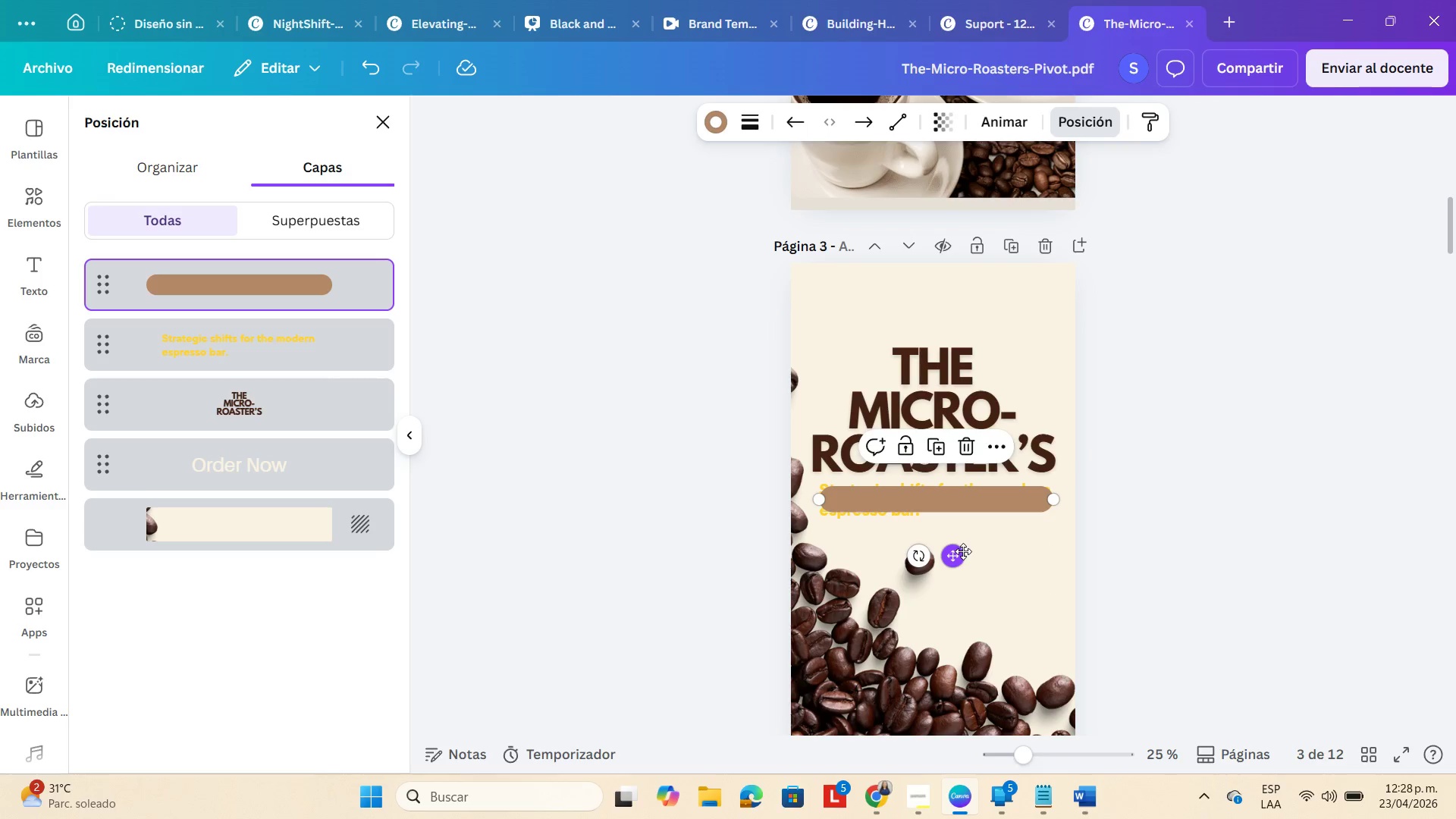 
left_click_drag(start_coordinate=[958, 556], to_coordinate=[952, 556])
 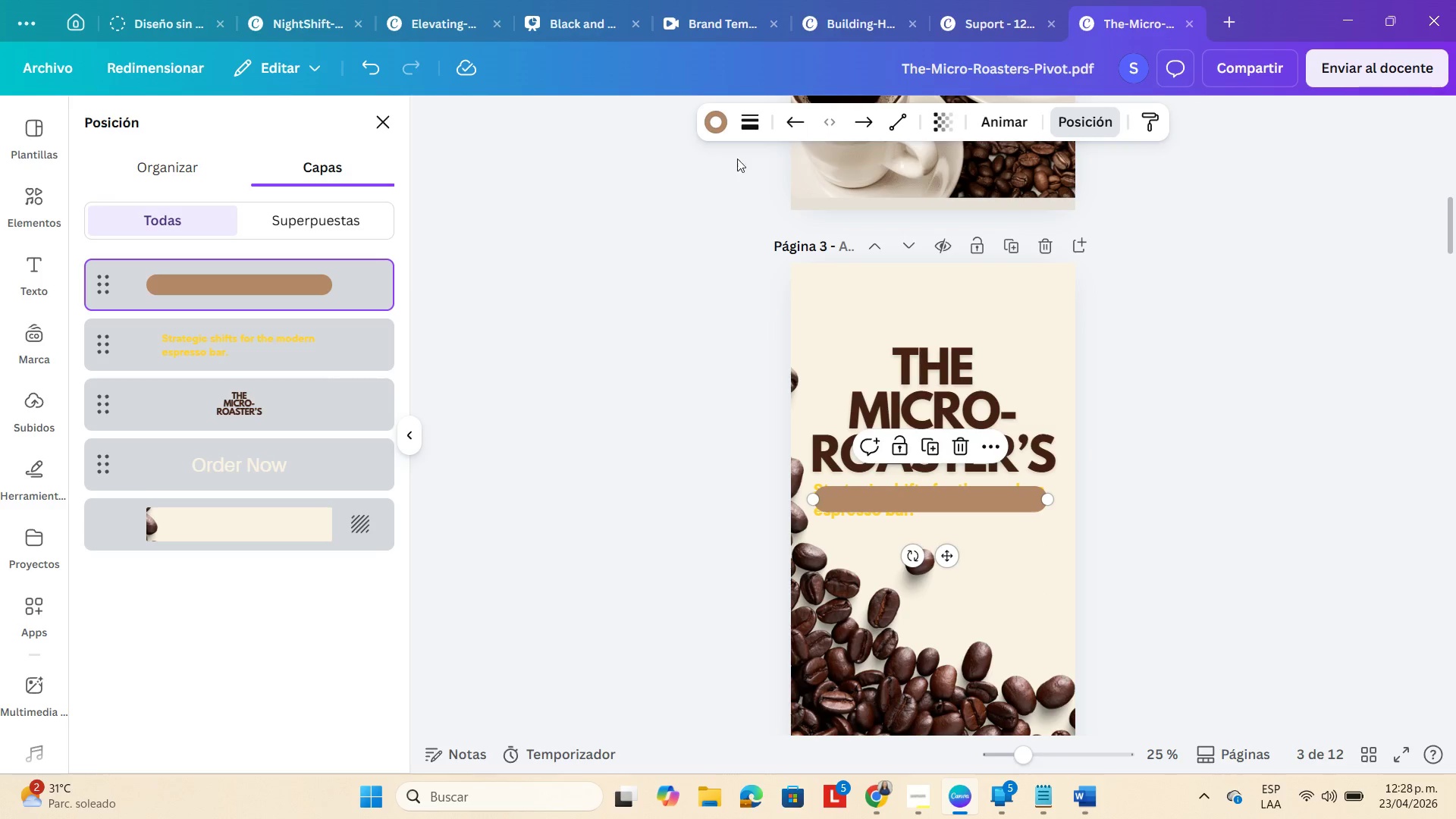 
scroll: coordinate [900, 202], scroll_direction: up, amount: 5.0
 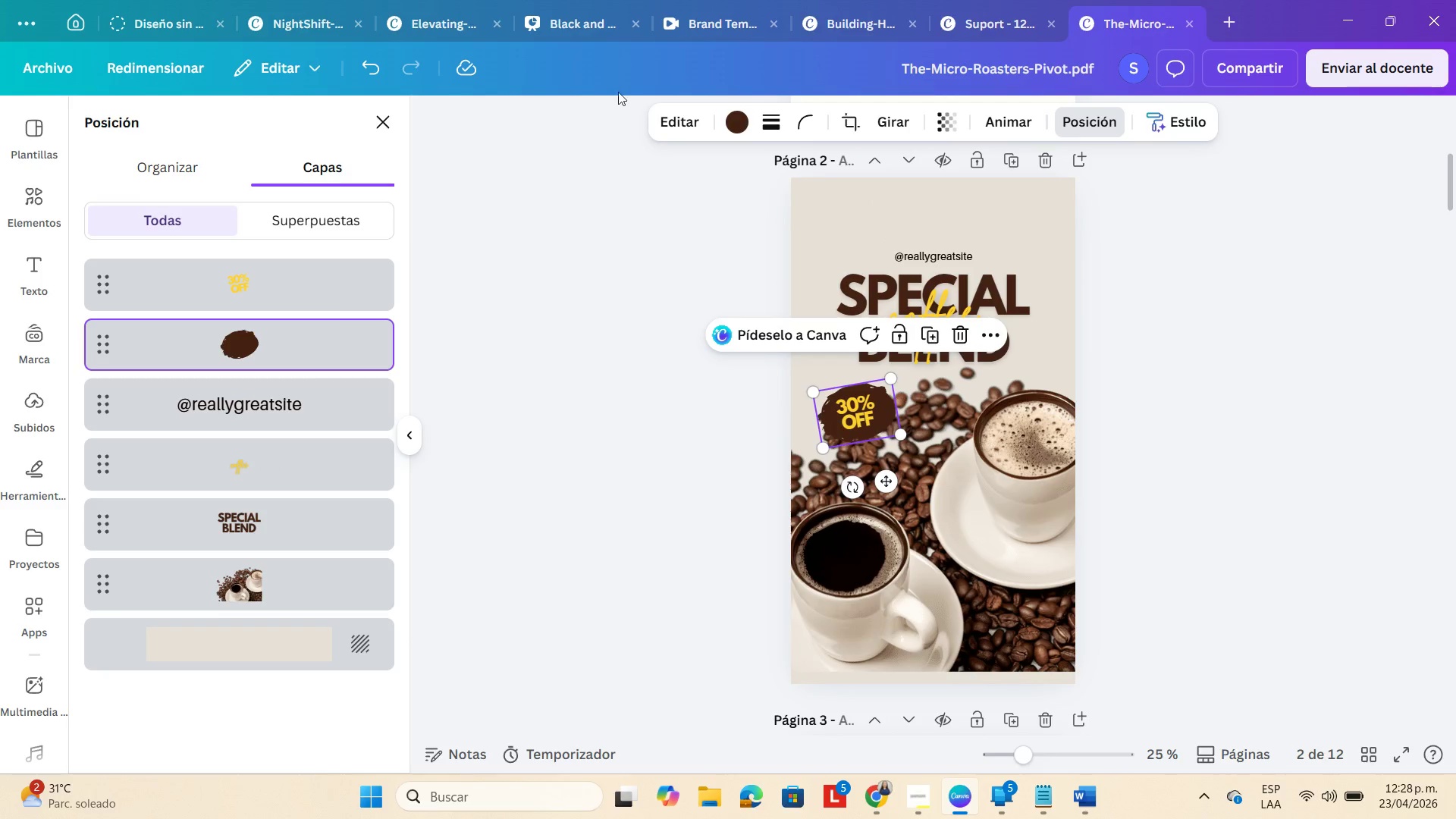 
left_click([731, 117])
 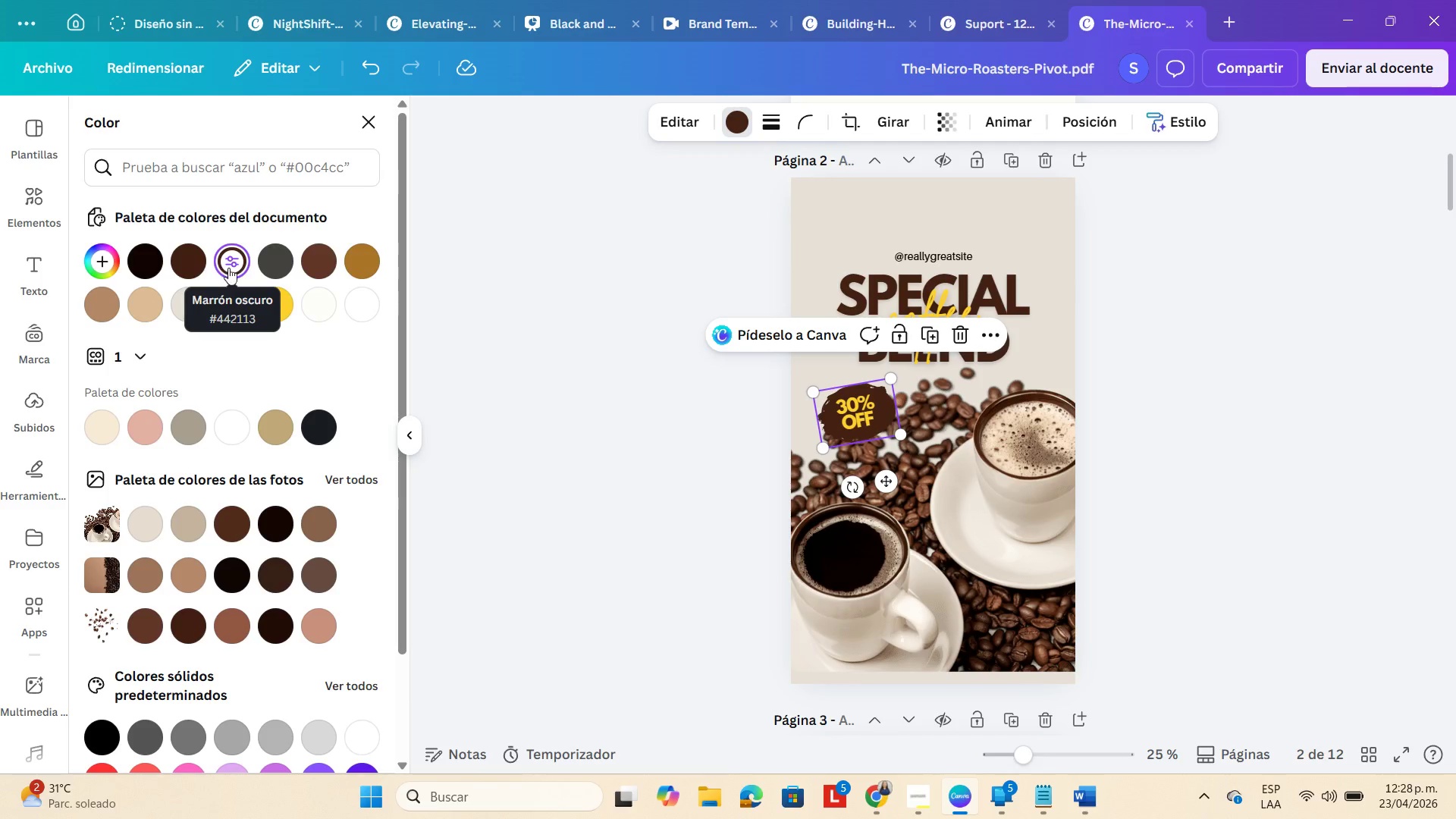 
scroll: coordinate [785, 369], scroll_direction: down, amount: 4.0
 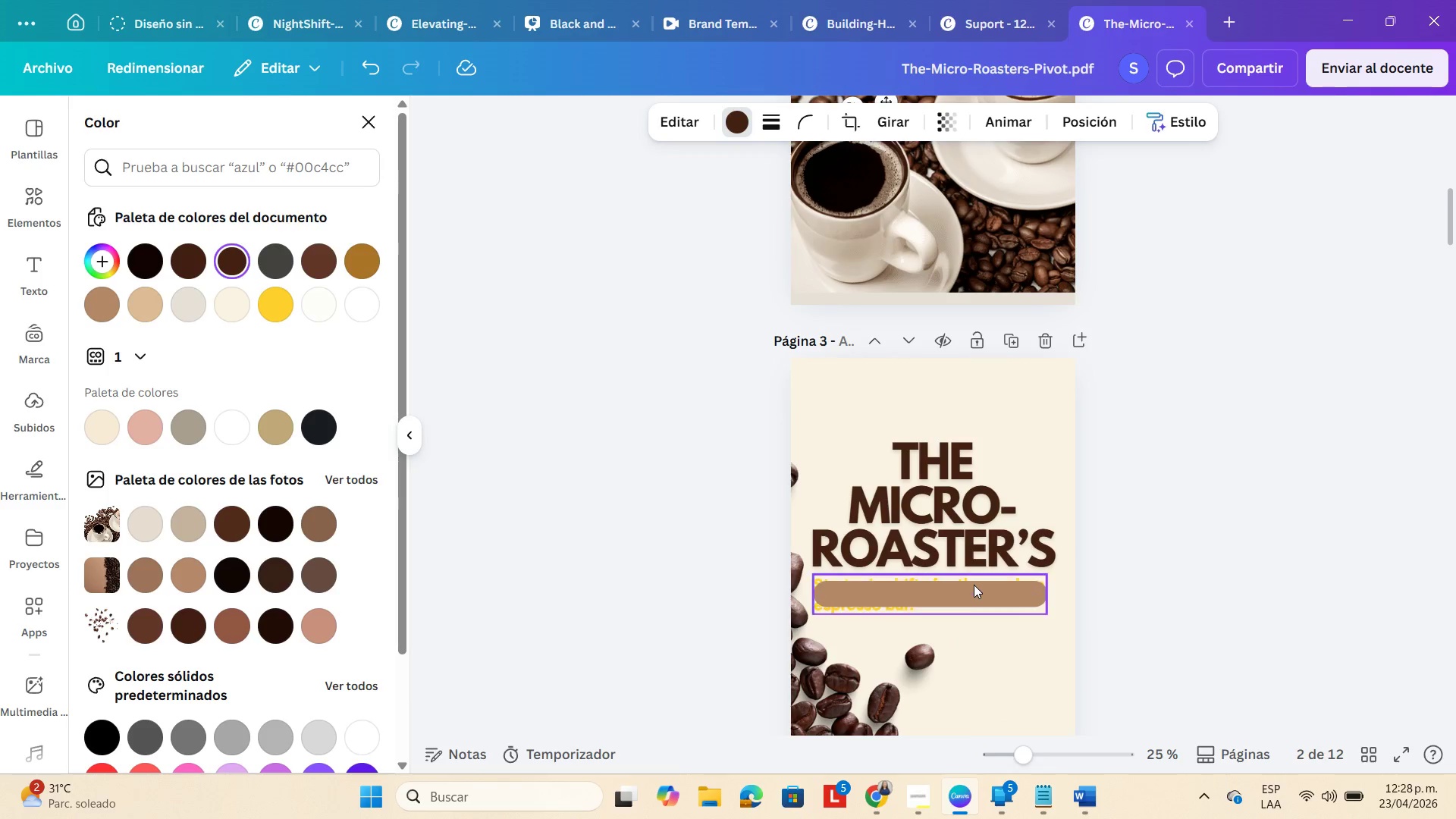 
left_click([981, 590])
 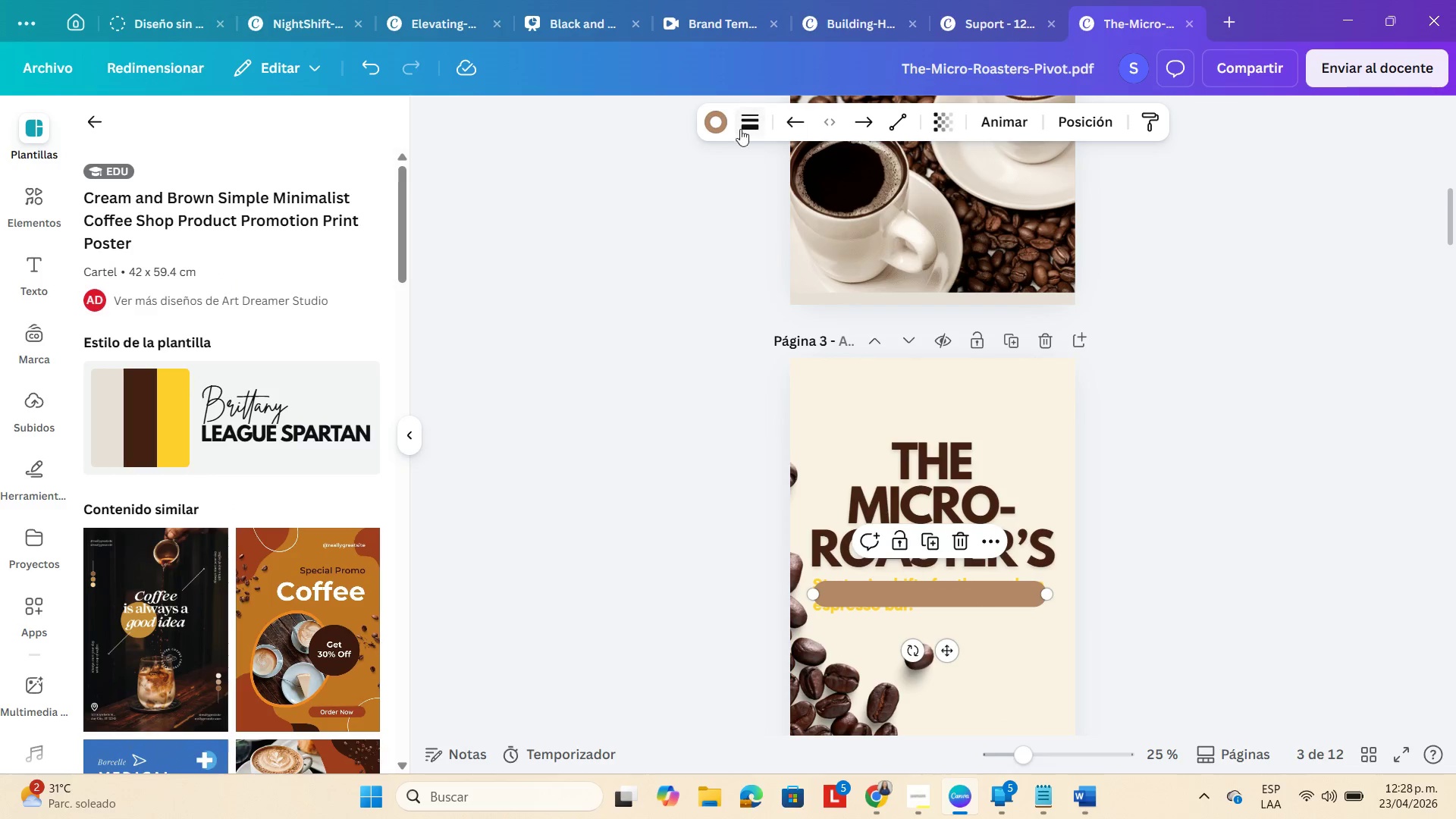 
left_click([716, 121])
 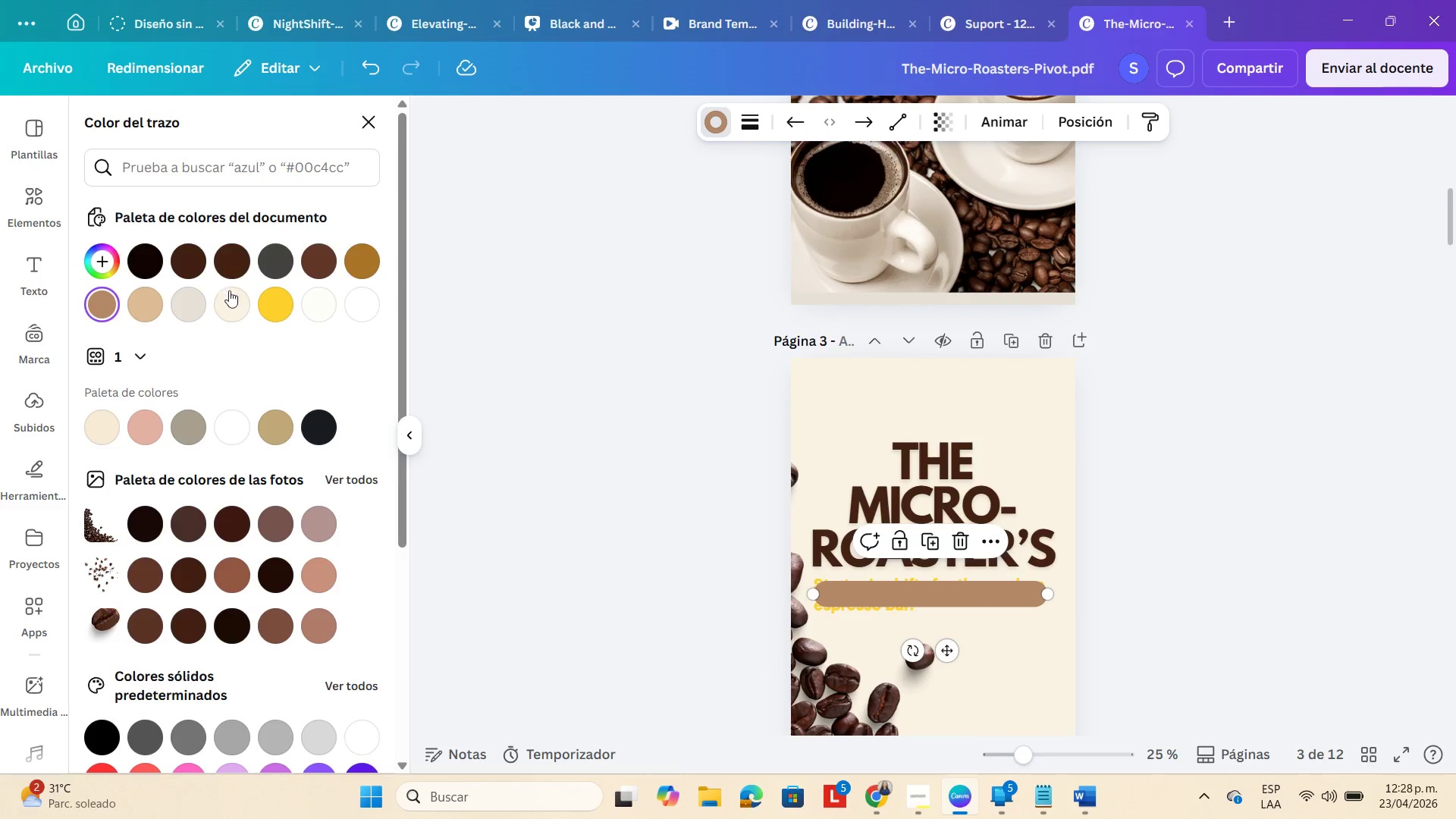 
left_click([234, 268])
 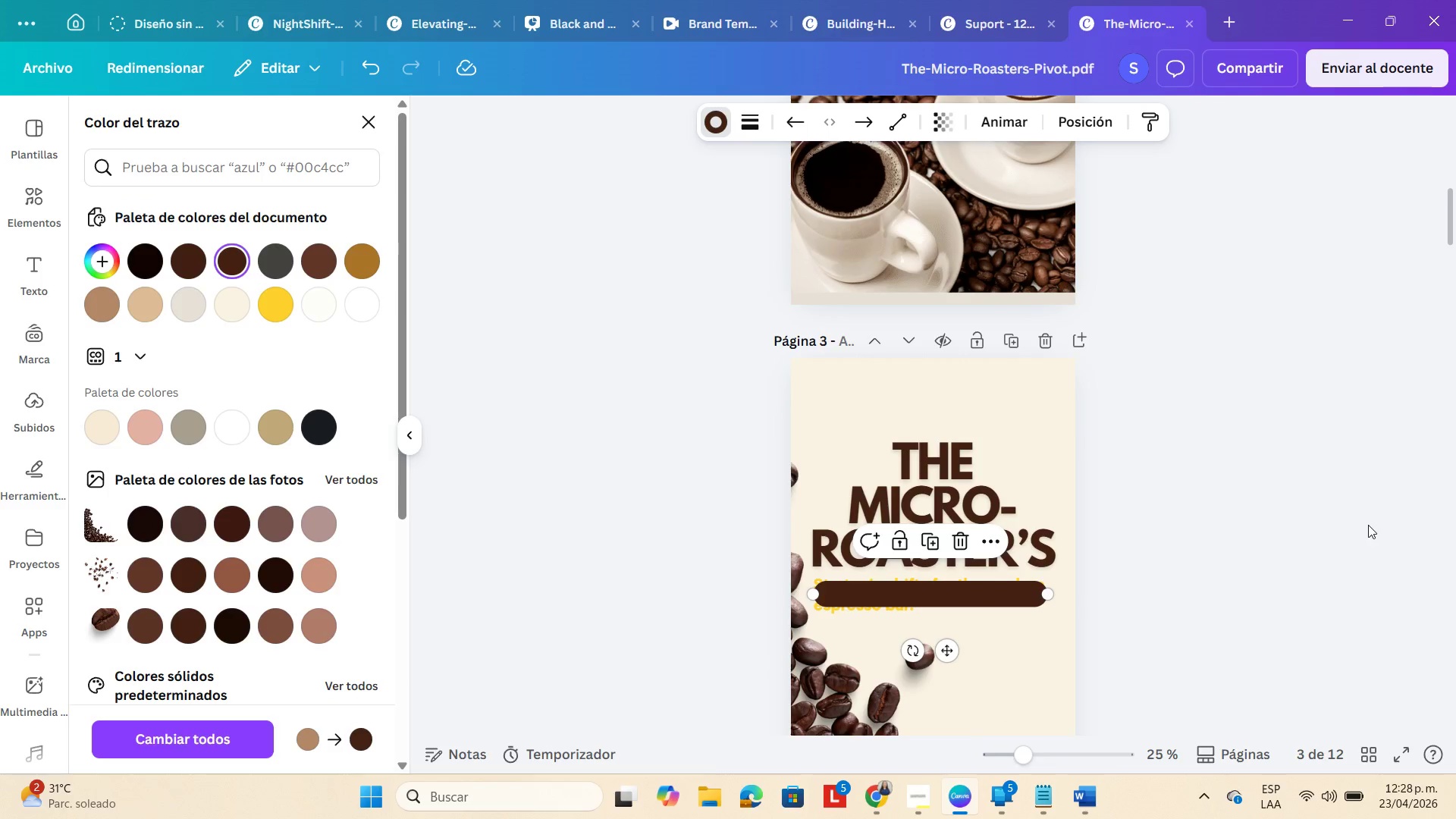 
double_click([1368, 525])
 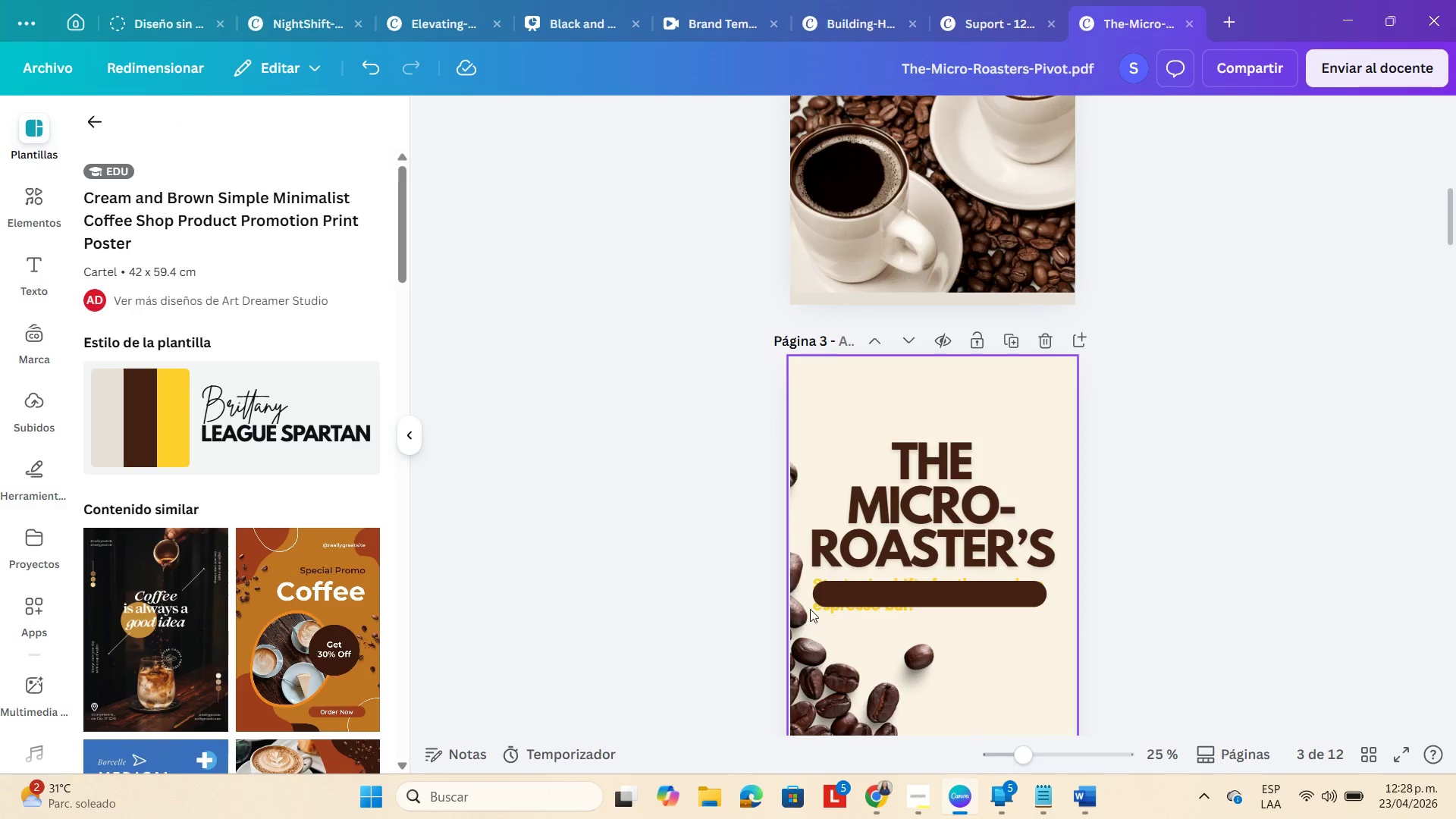 
left_click([824, 608])
 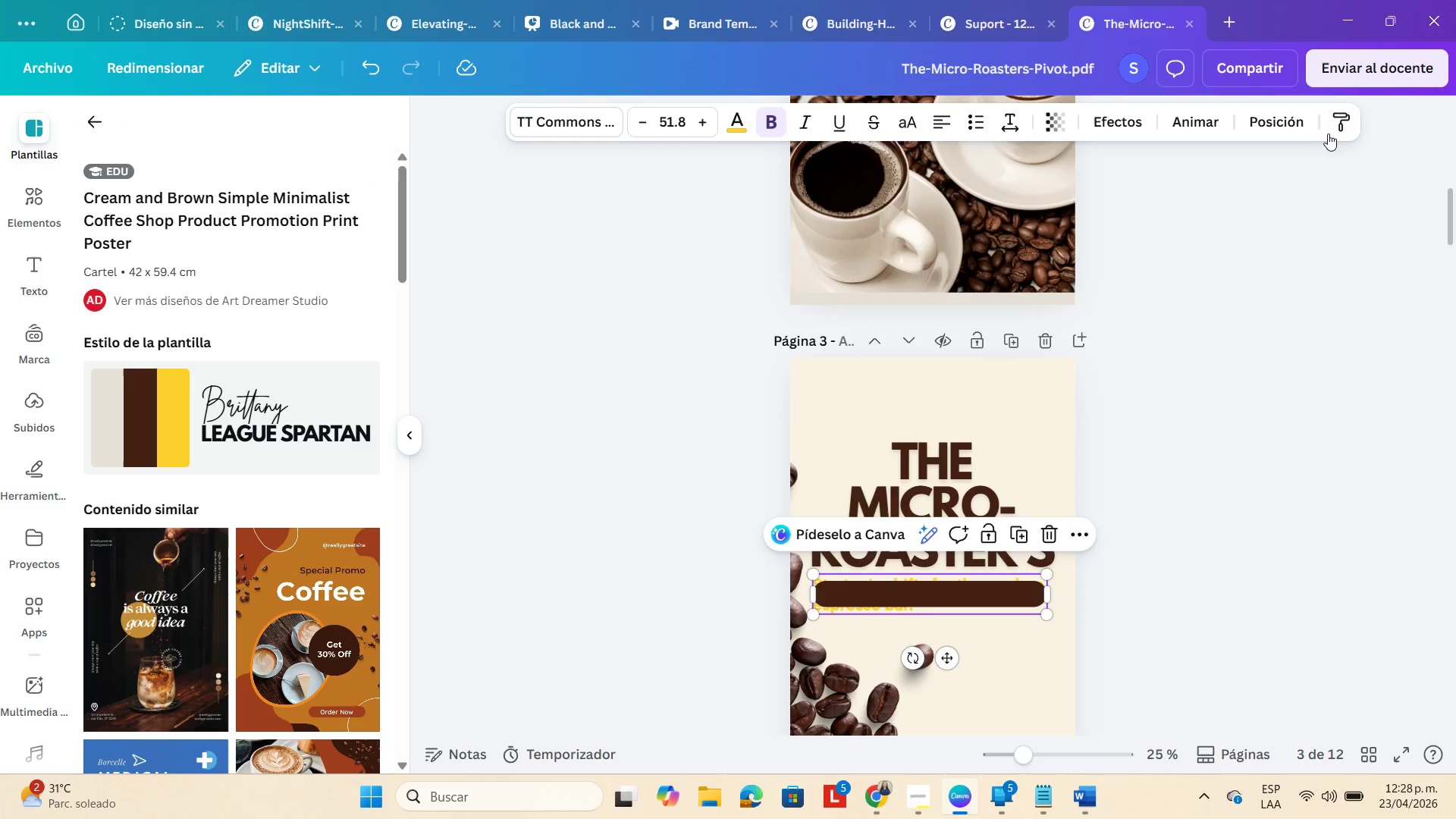 
left_click([1296, 119])
 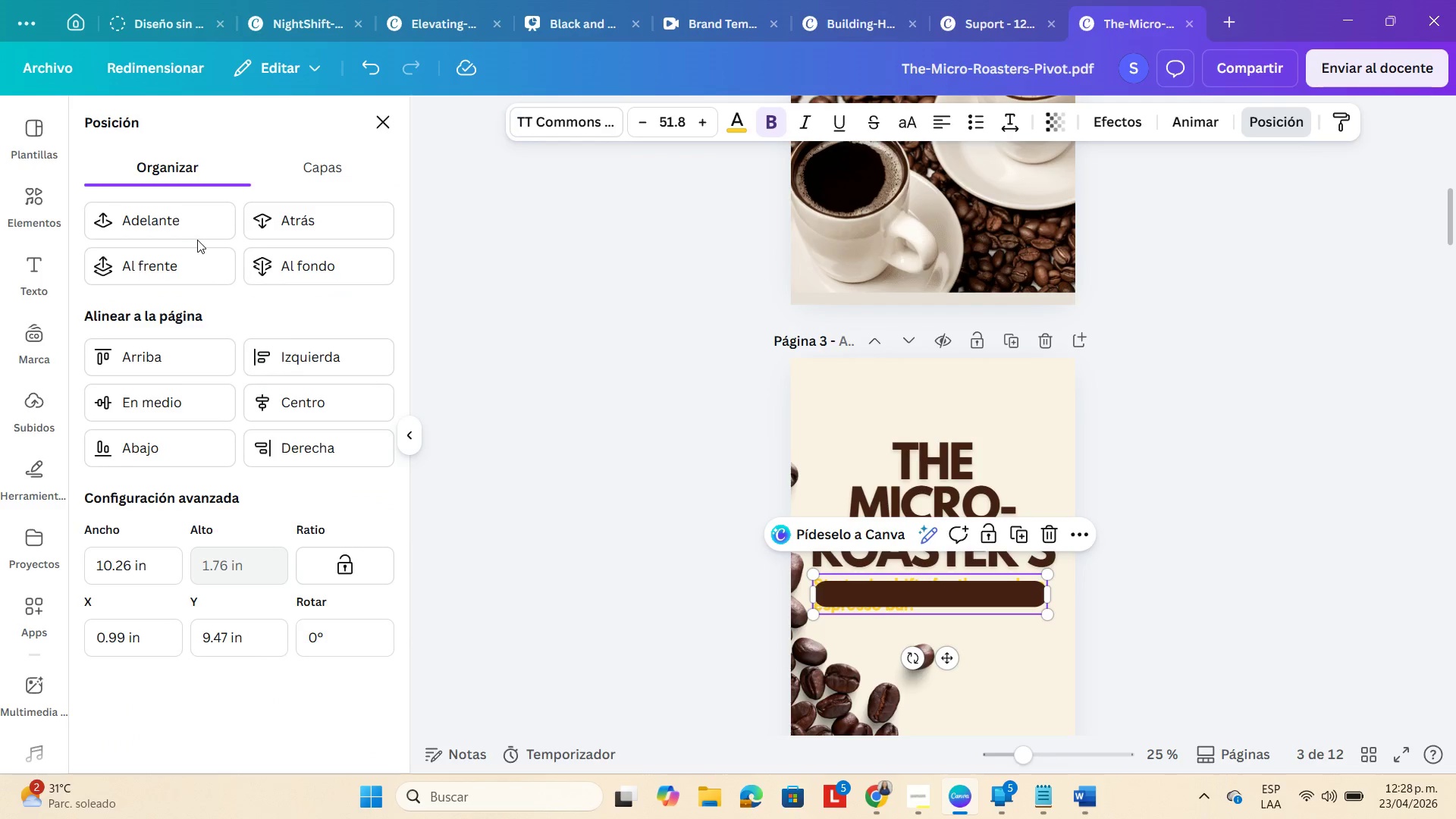 
left_click([172, 274])
 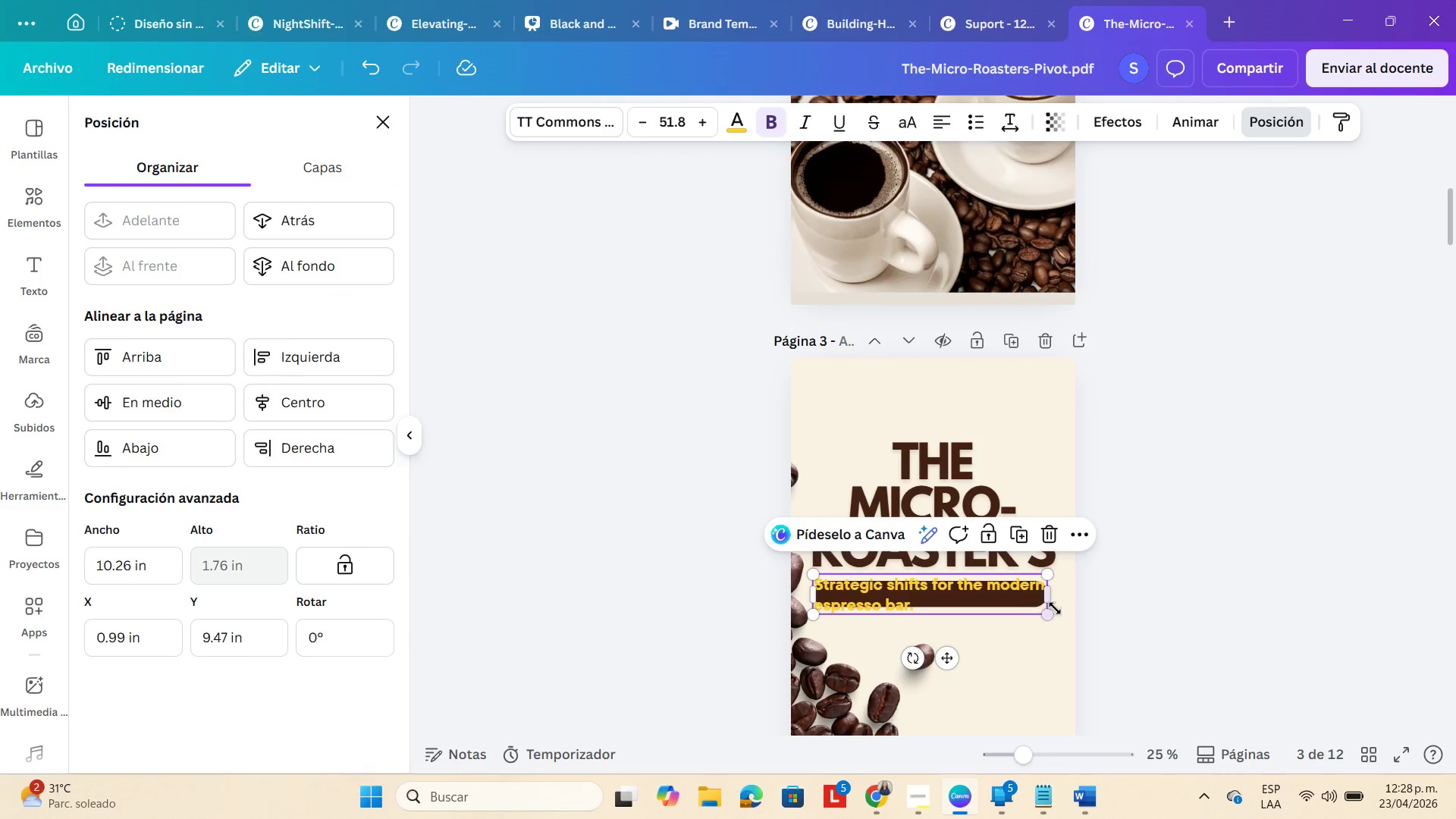 
left_click_drag(start_coordinate=[1053, 593], to_coordinate=[1078, 581])
 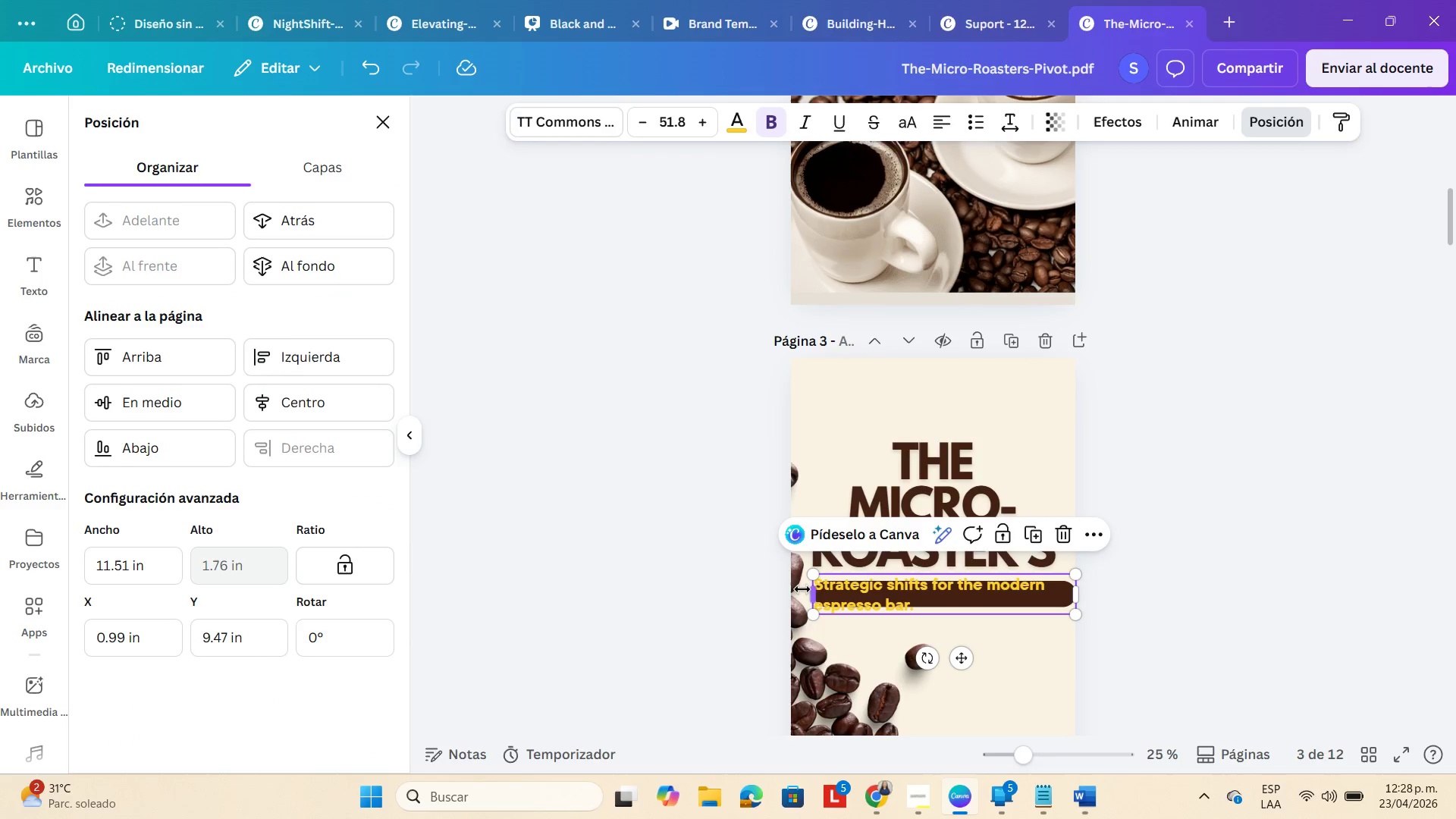 
left_click_drag(start_coordinate=[813, 585], to_coordinate=[817, 582])
 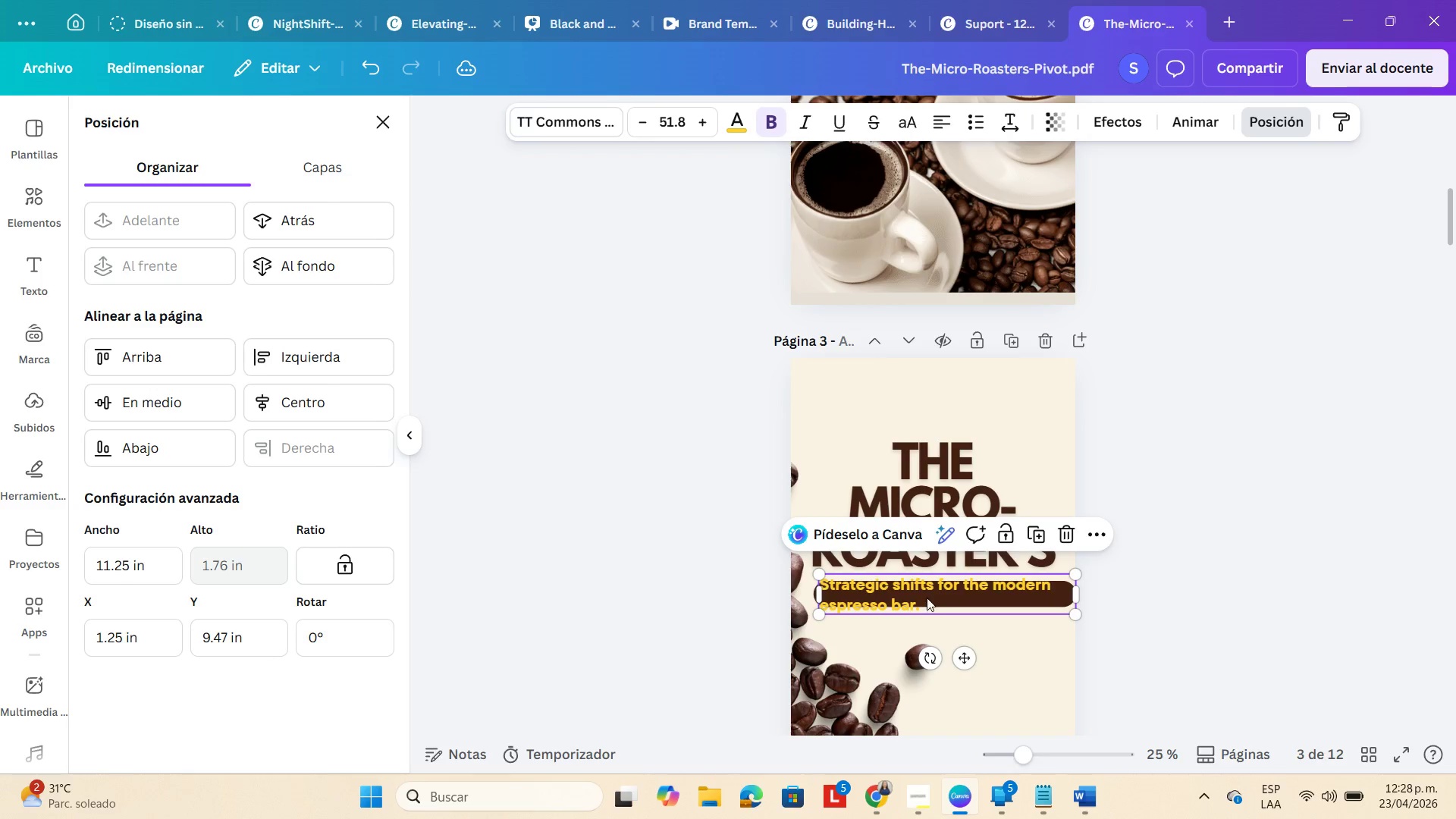 
left_click_drag(start_coordinate=[925, 591], to_coordinate=[905, 663])
 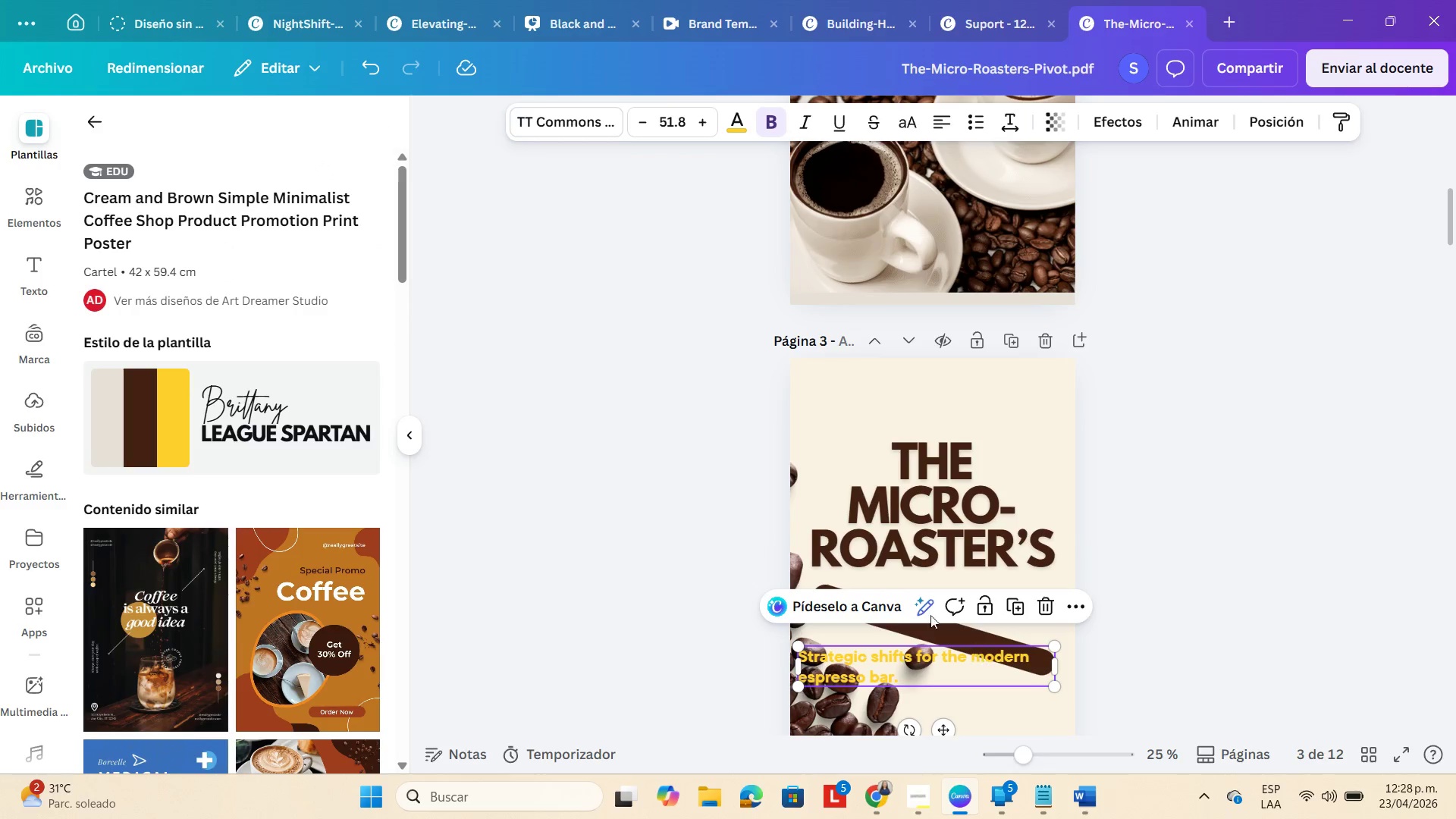 
left_click([1321, 524])
 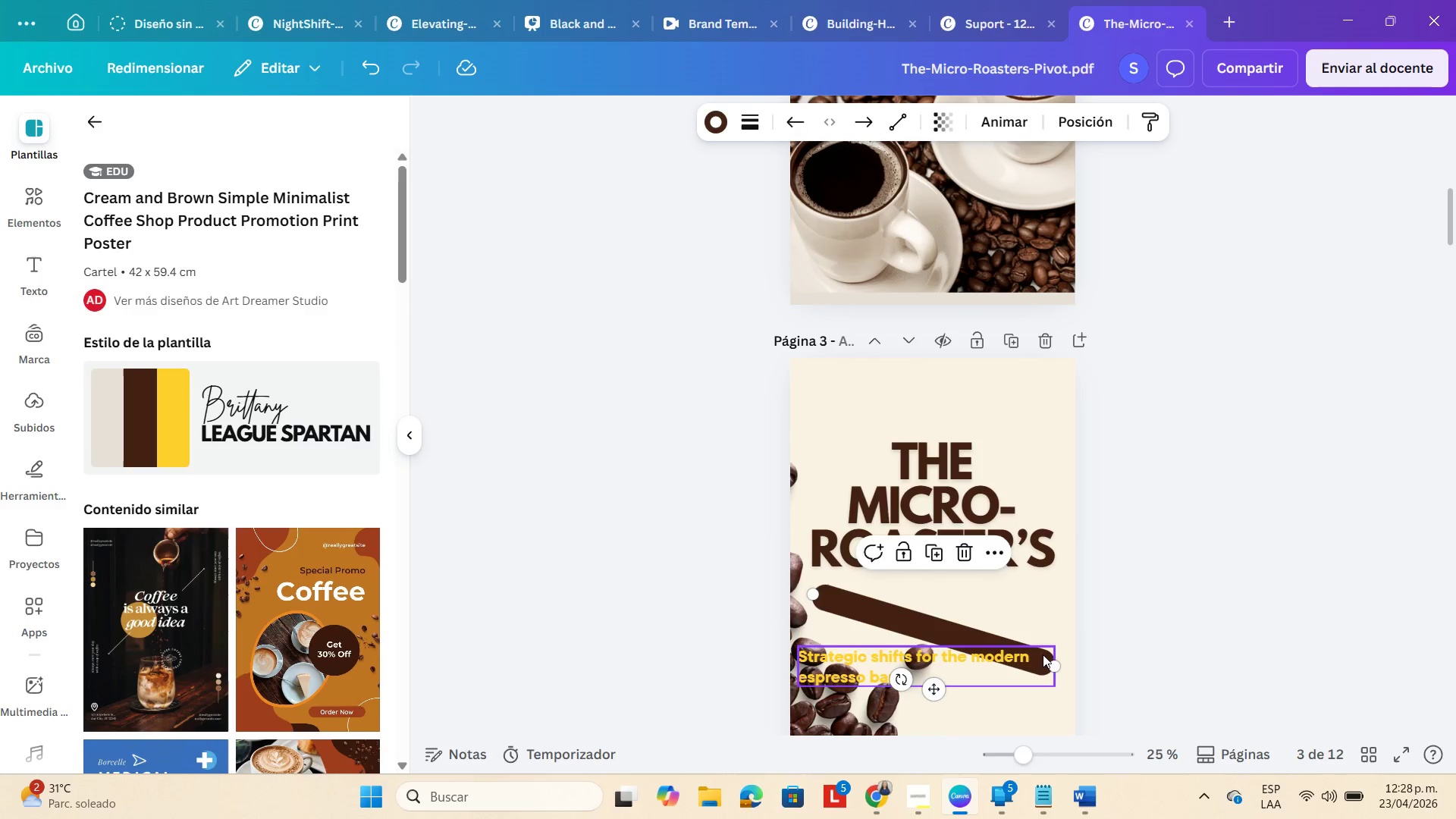 
left_click_drag(start_coordinate=[1055, 670], to_coordinate=[1080, 599])
 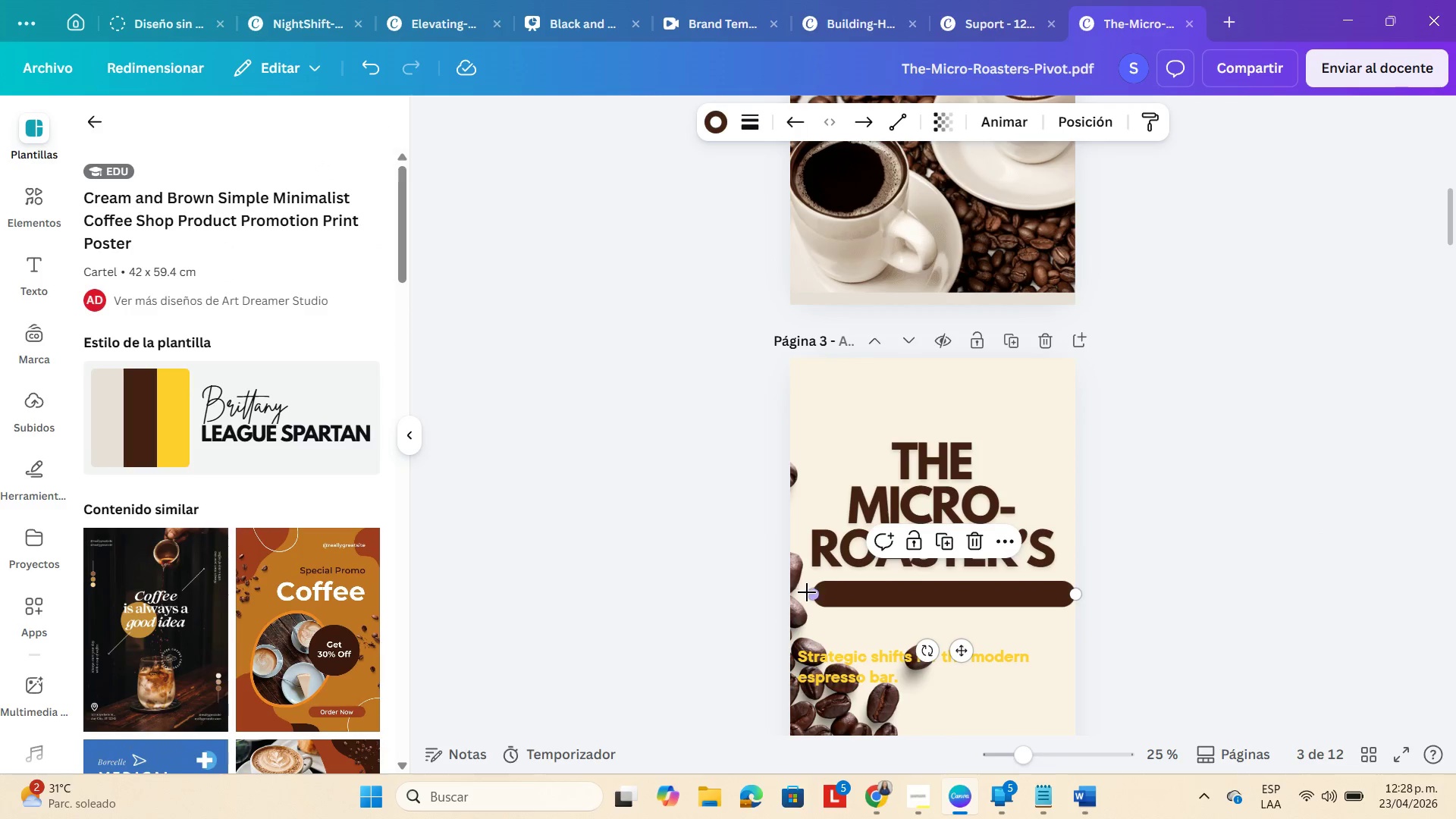 
left_click_drag(start_coordinate=[807, 592], to_coordinate=[783, 596])
 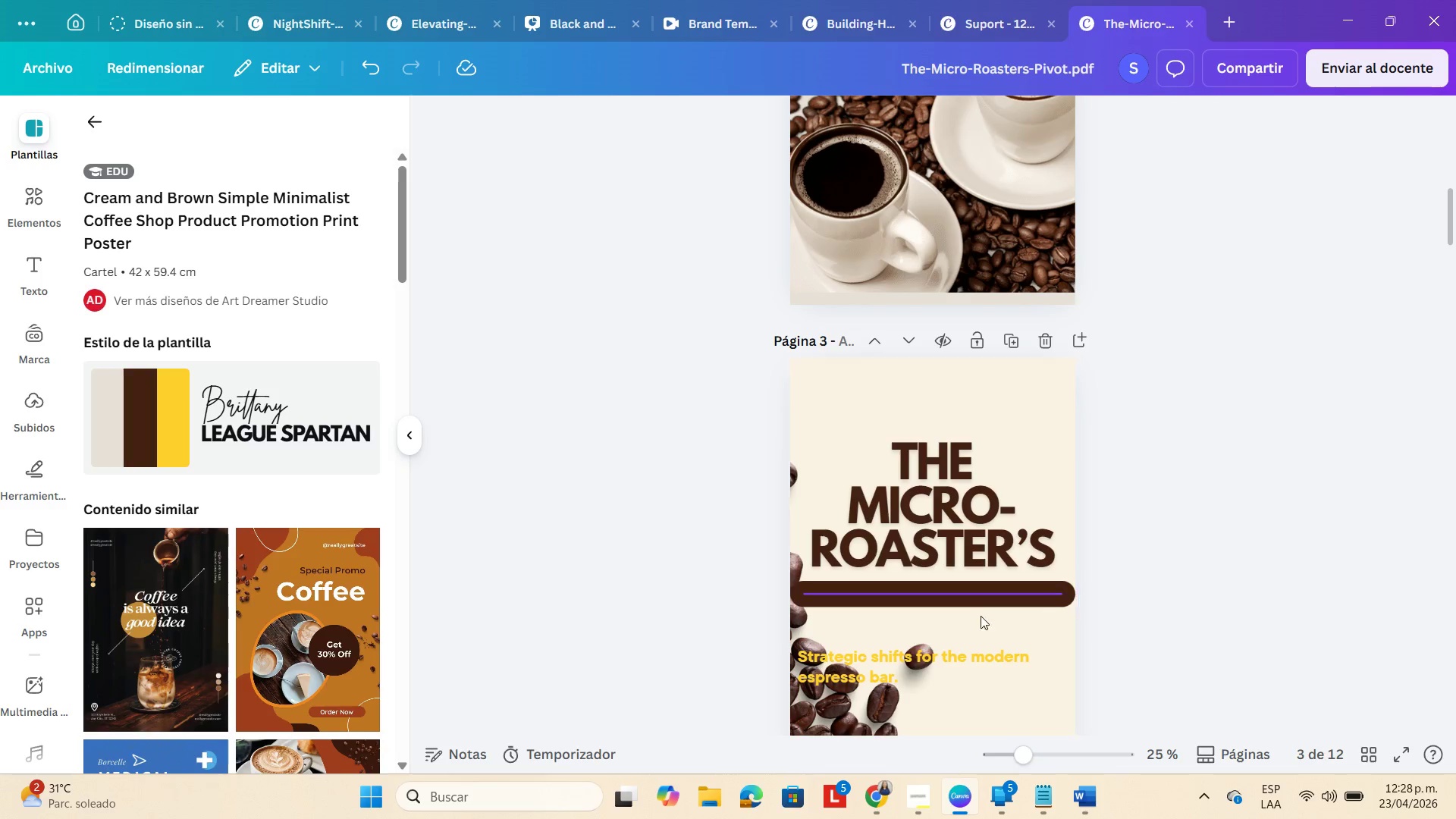 
left_click([956, 662])
 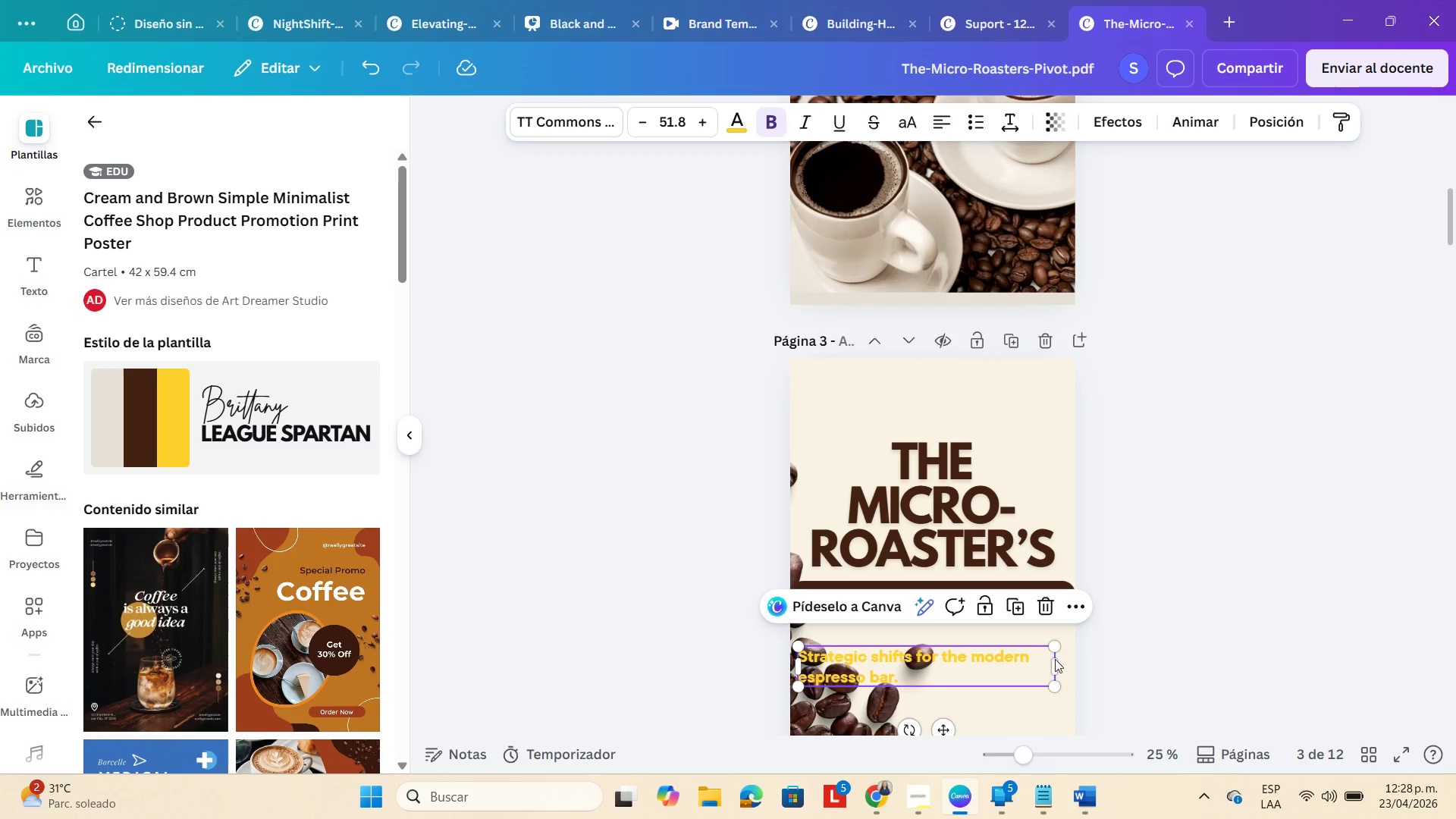 
left_click_drag(start_coordinate=[1061, 661], to_coordinate=[1146, 618])
 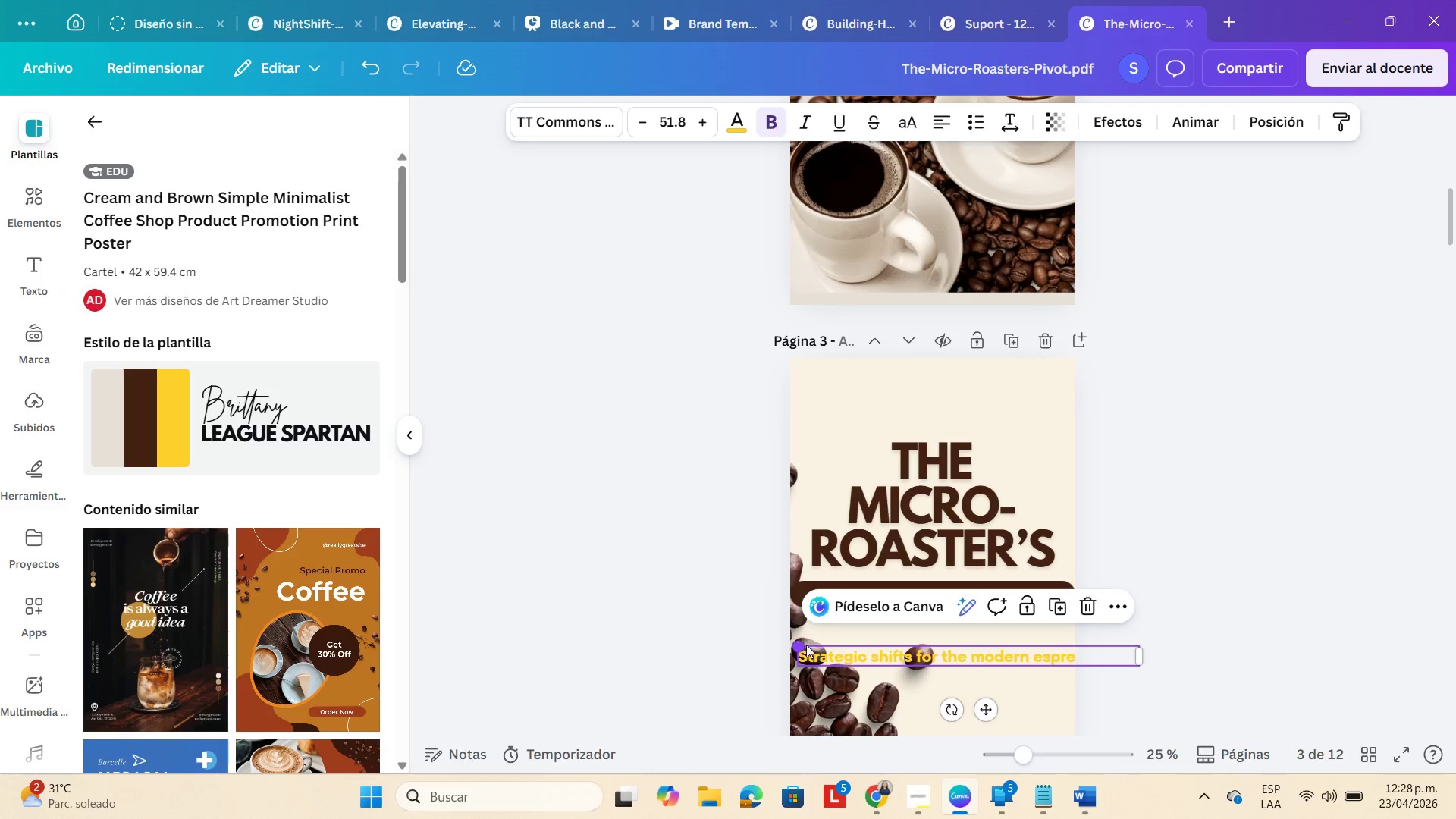 
left_click_drag(start_coordinate=[800, 645], to_coordinate=[858, 633])
 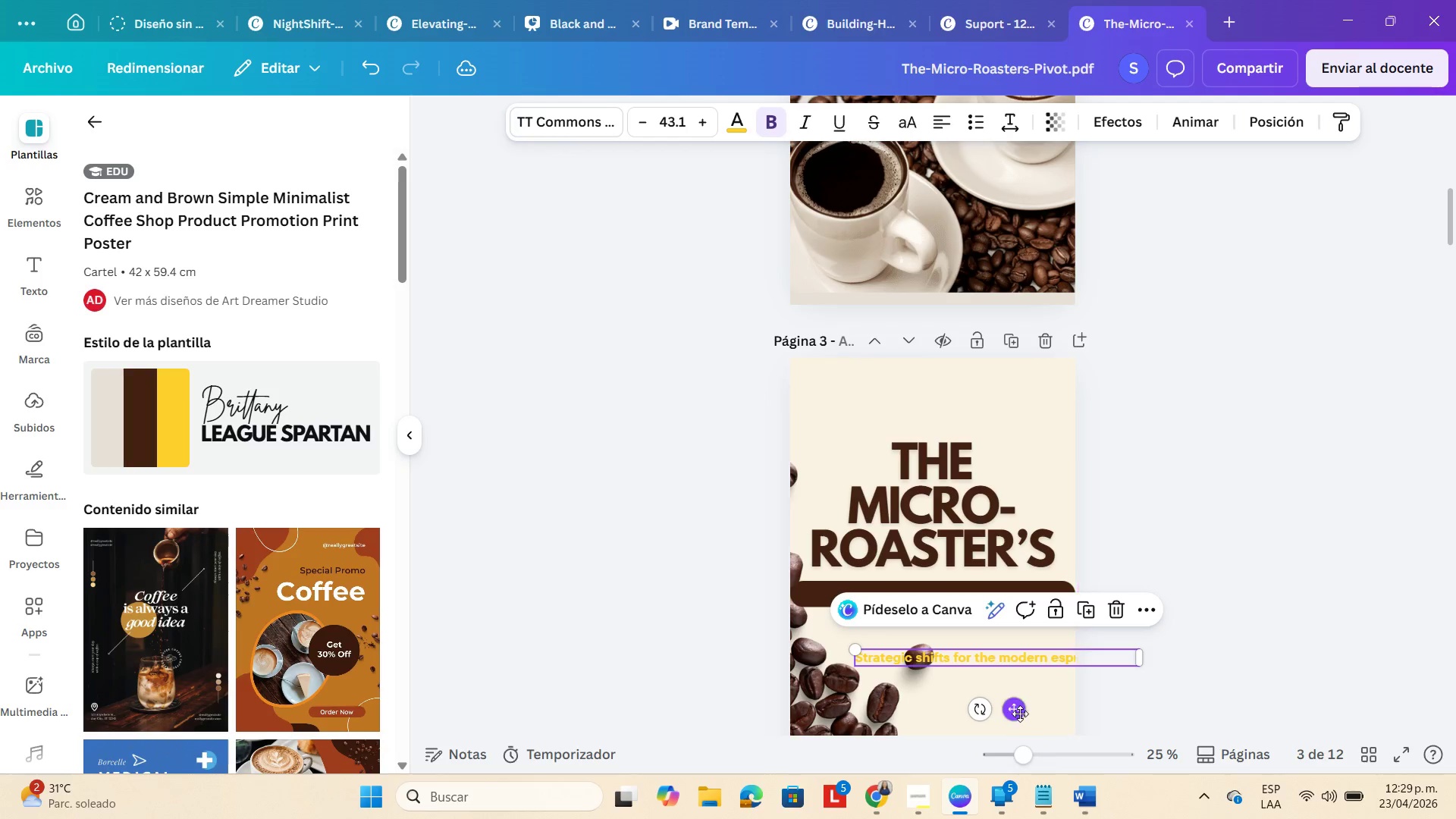 
left_click_drag(start_coordinate=[1022, 714], to_coordinate=[960, 648])
 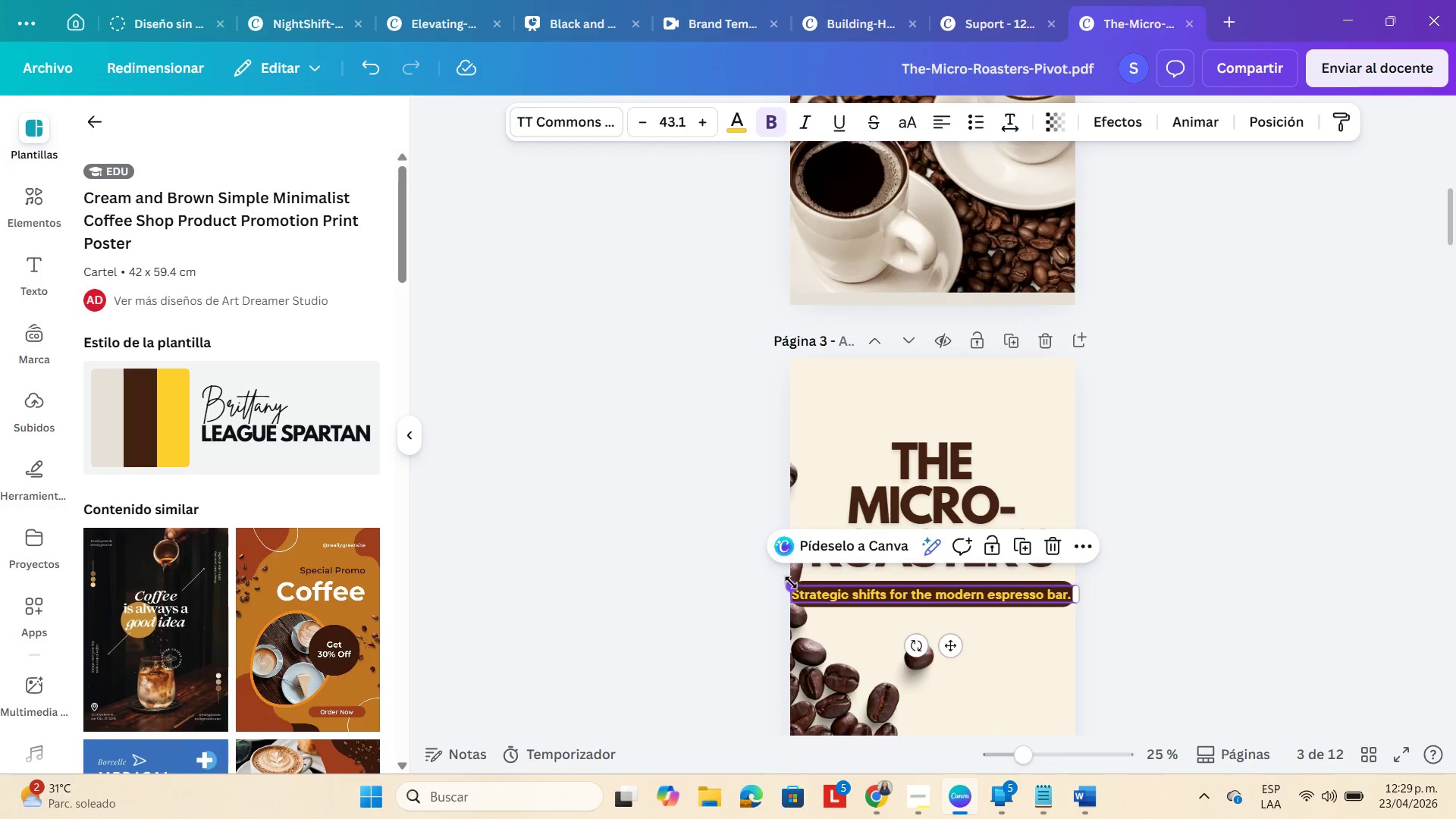 
left_click_drag(start_coordinate=[790, 587], to_coordinate=[802, 588])
 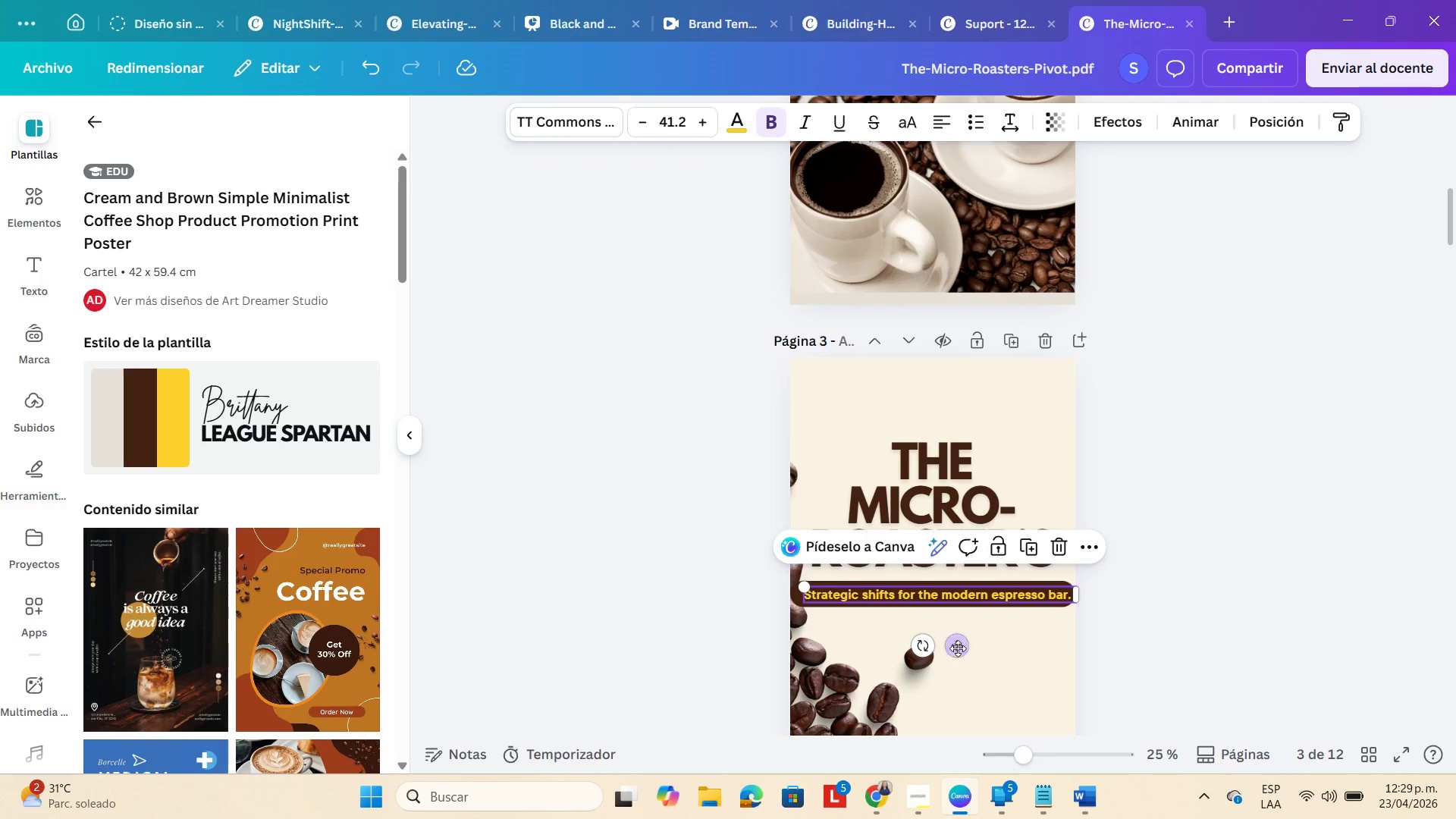 
left_click_drag(start_coordinate=[956, 648], to_coordinate=[948, 648])
 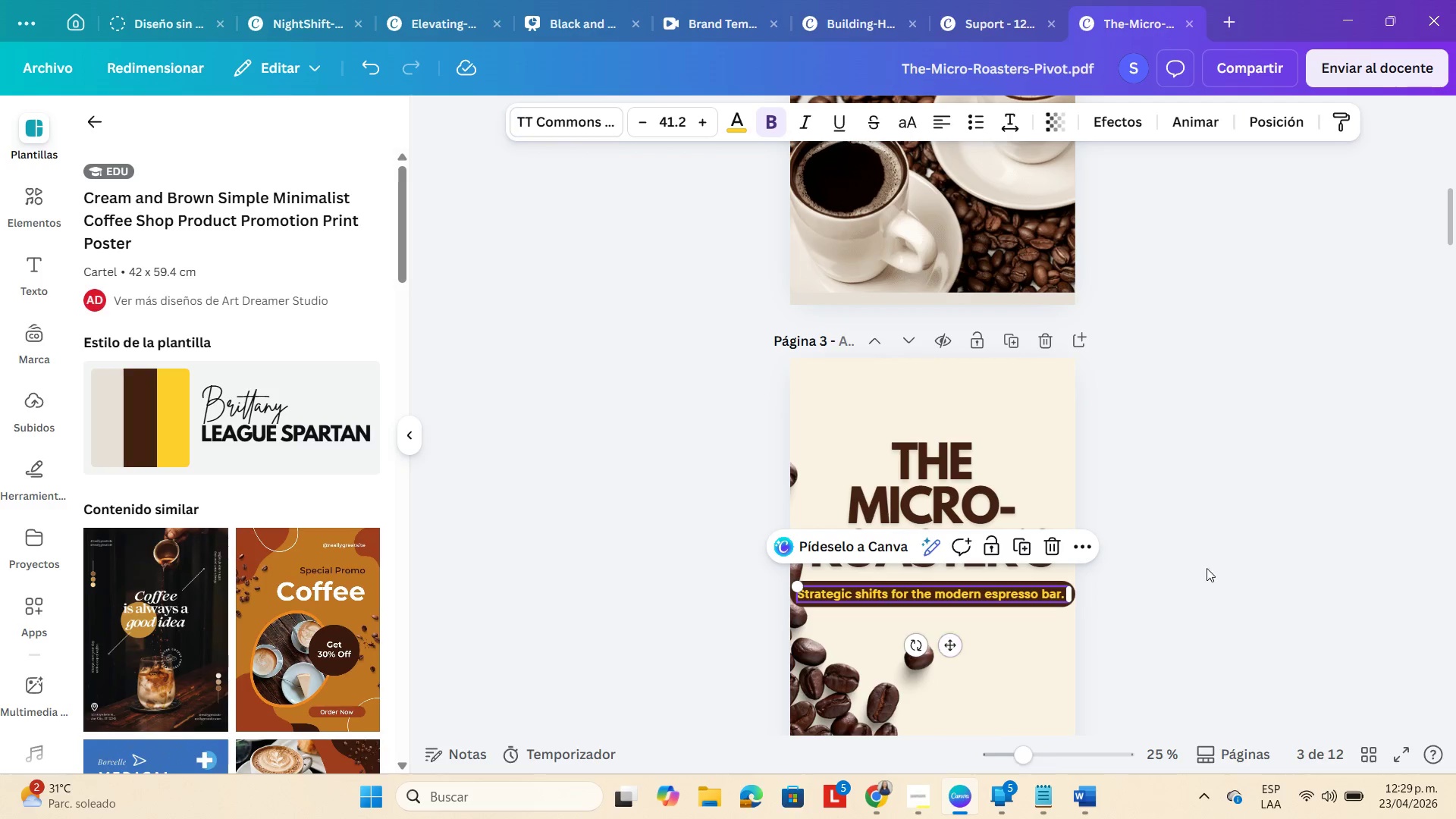 
left_click([1207, 568])
 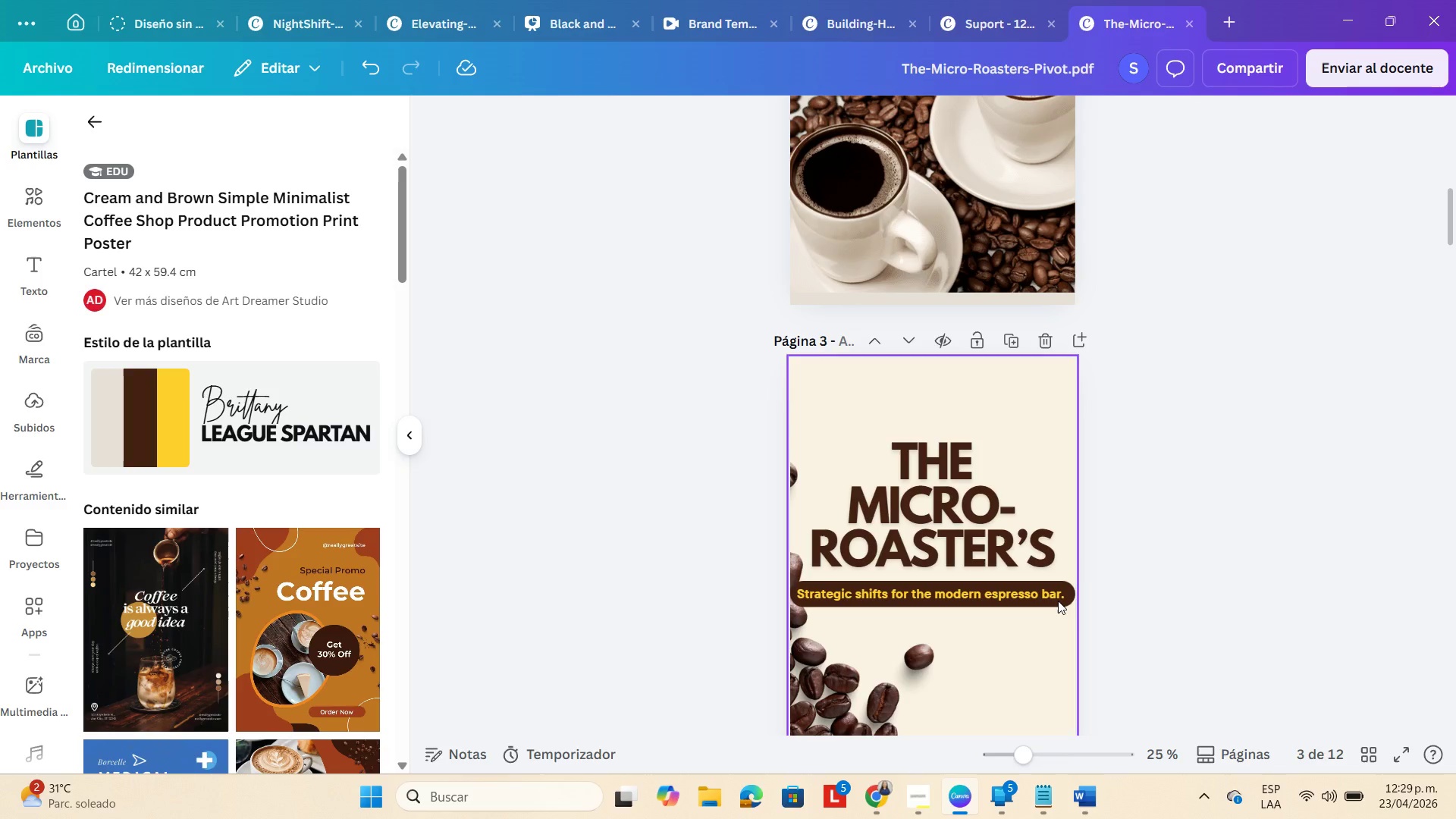 
left_click([1059, 594])
 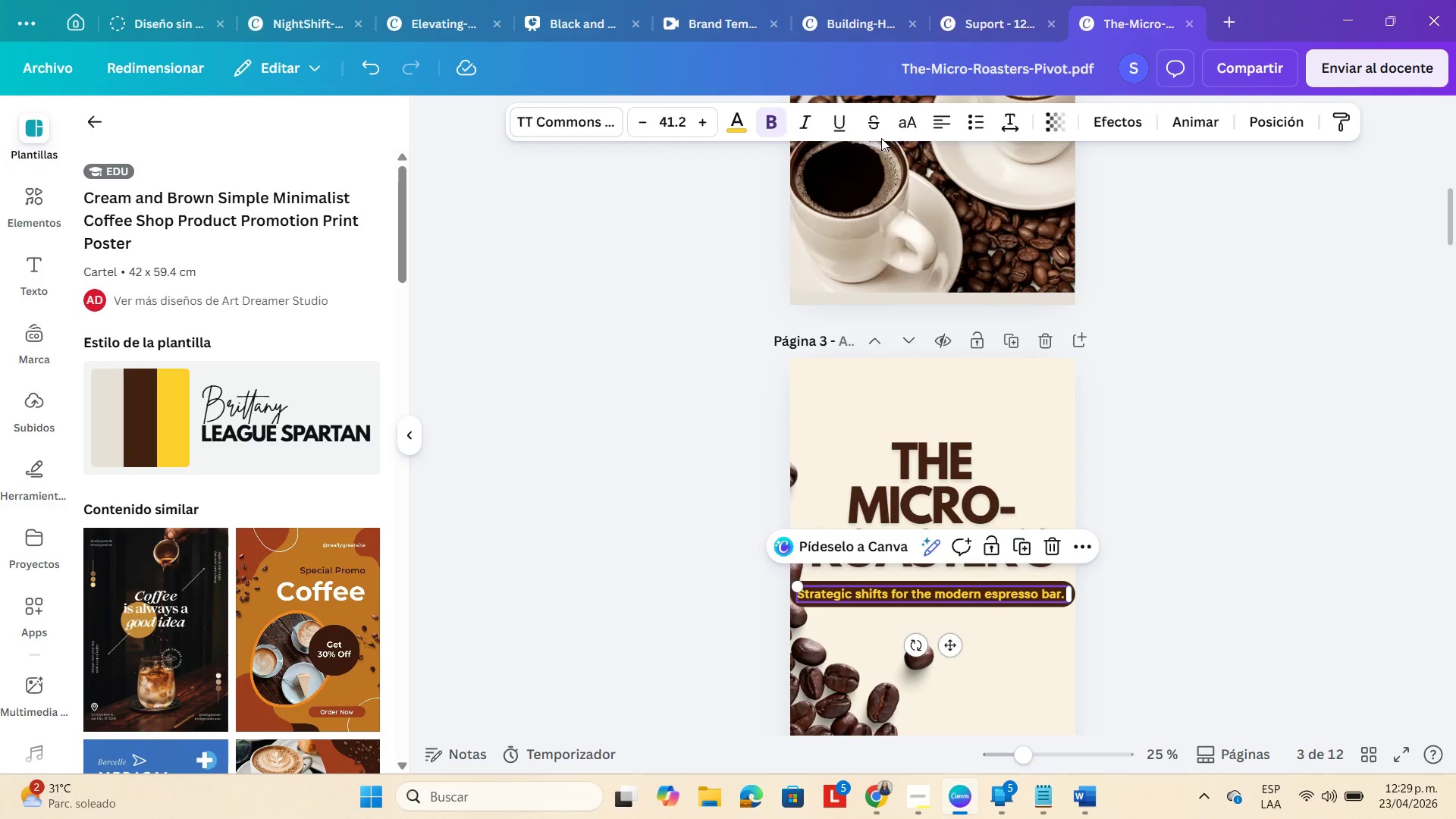 
left_click([908, 118])
 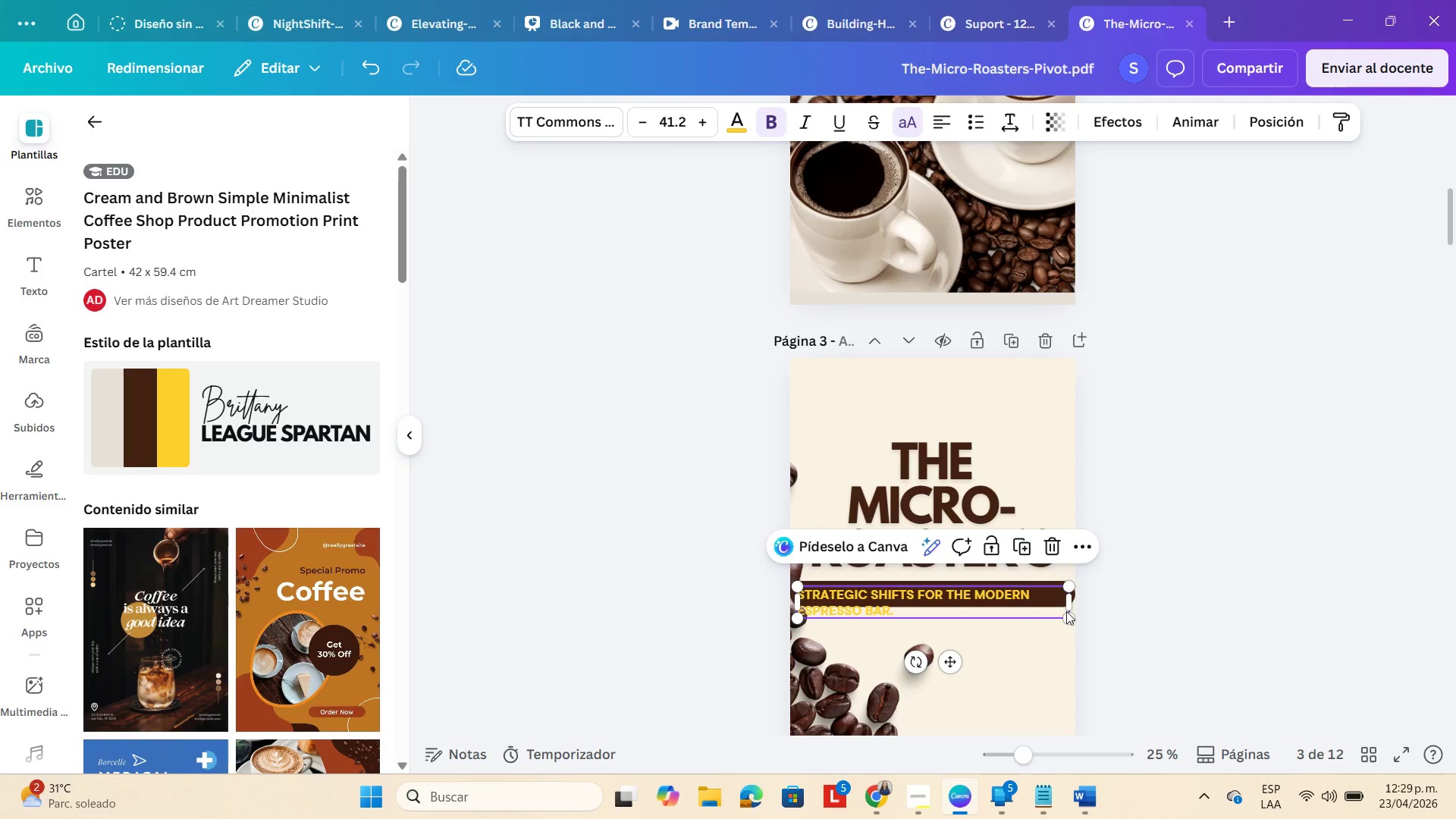 
scroll: coordinate [1044, 507], scroll_direction: up, amount: 2.0
 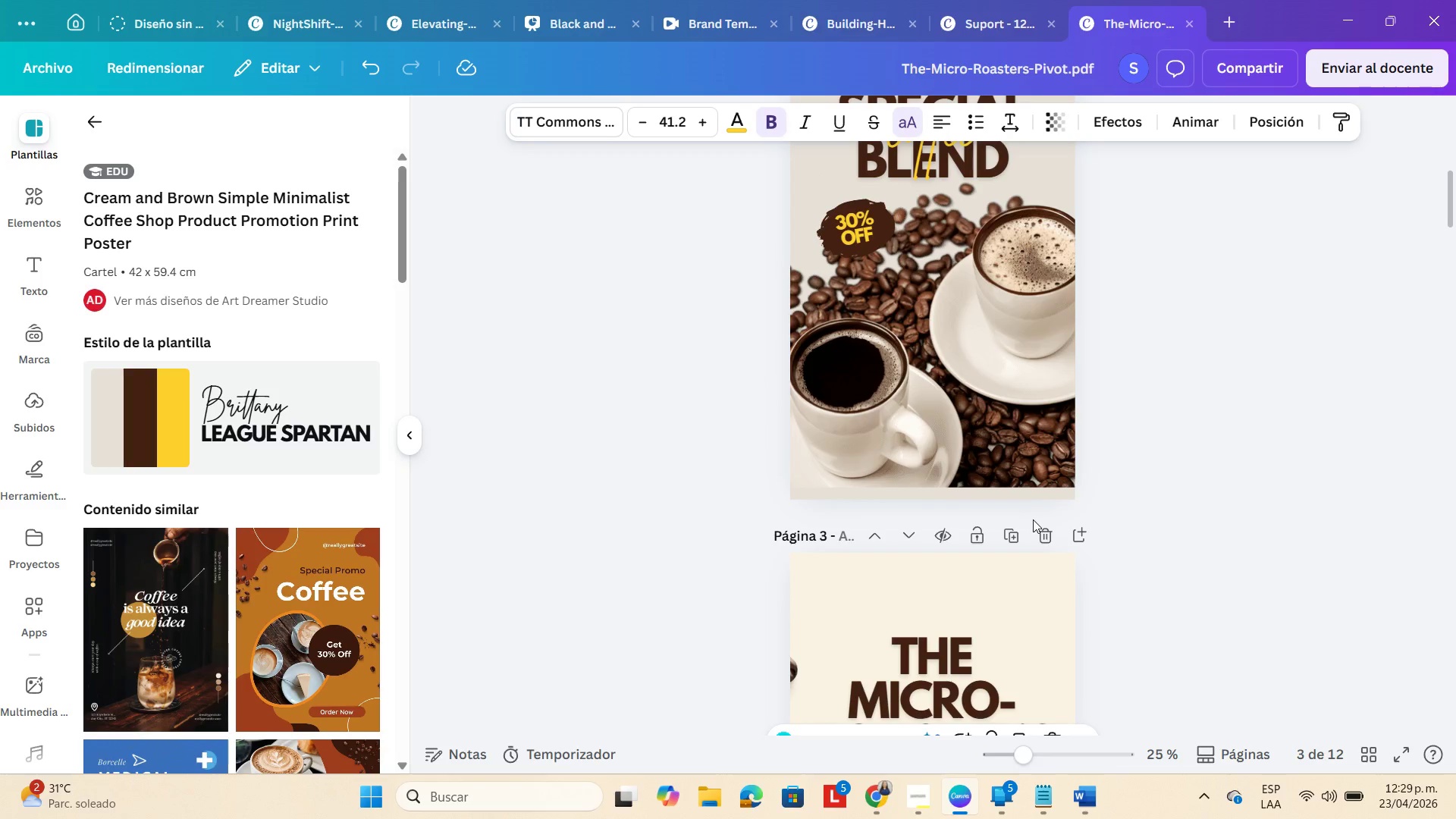 
scroll: coordinate [1031, 520], scroll_direction: down, amount: 2.0
 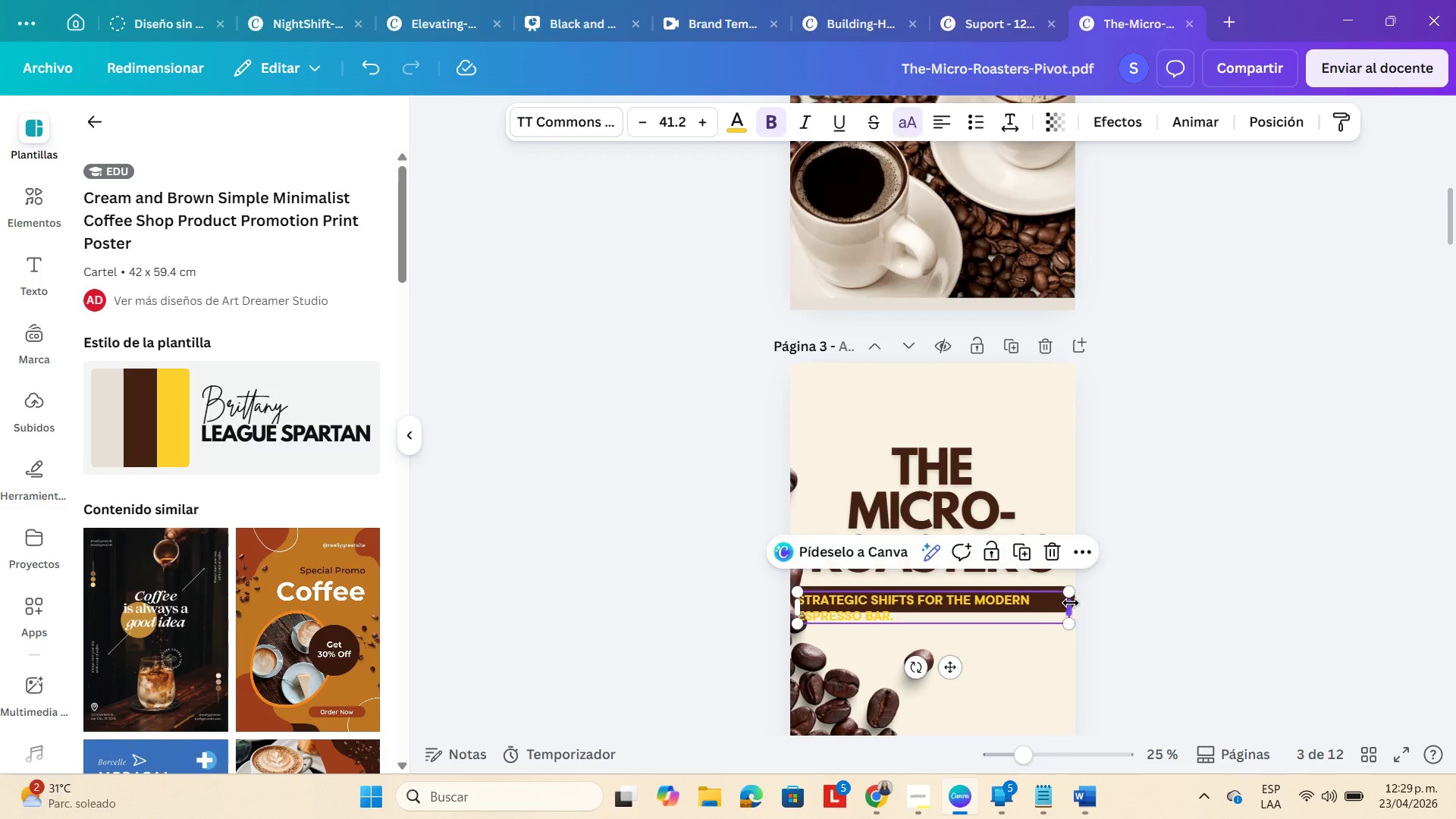 
left_click_drag(start_coordinate=[1072, 603], to_coordinate=[1131, 576])
 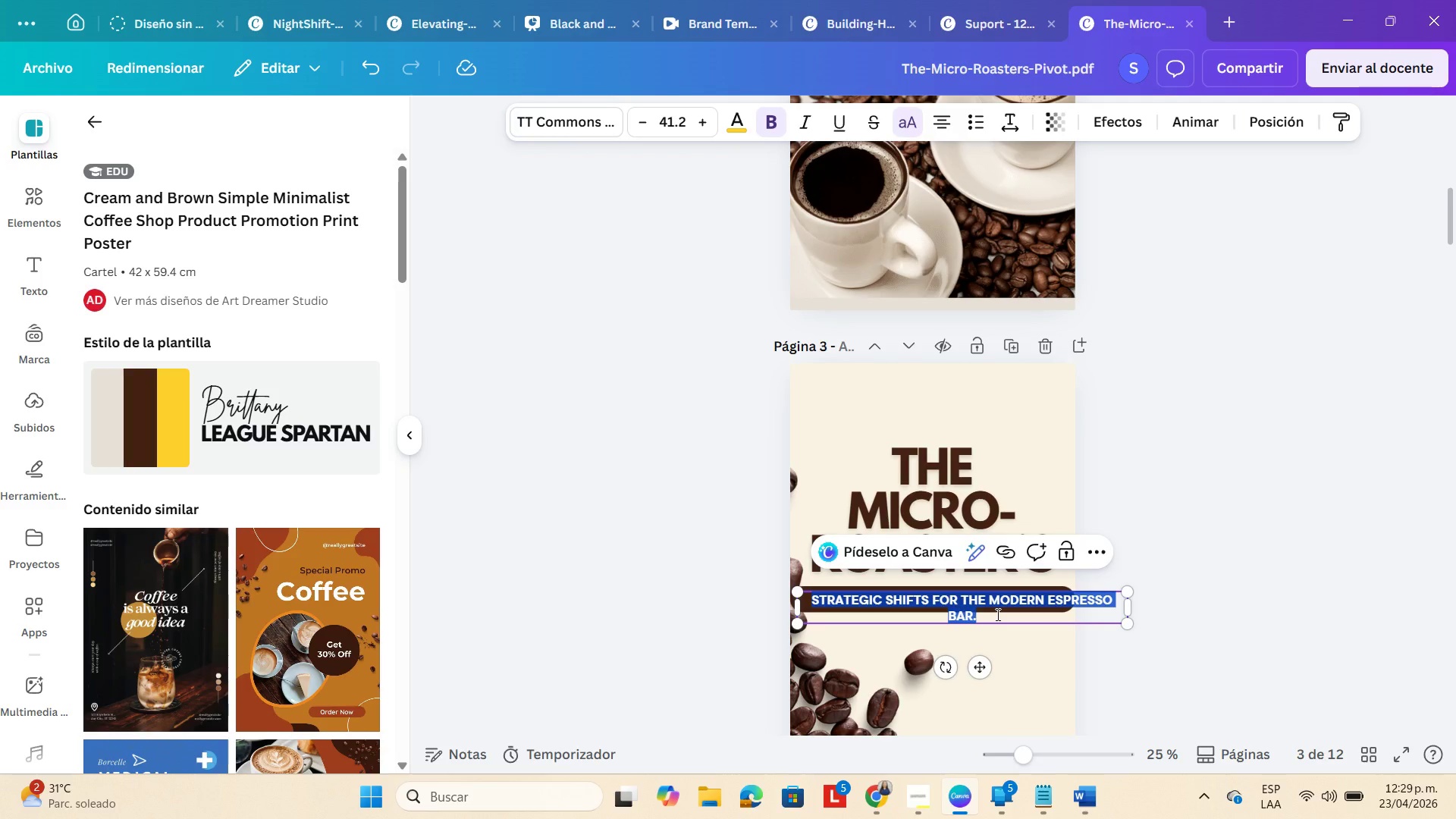 
key(ArrowRight)
 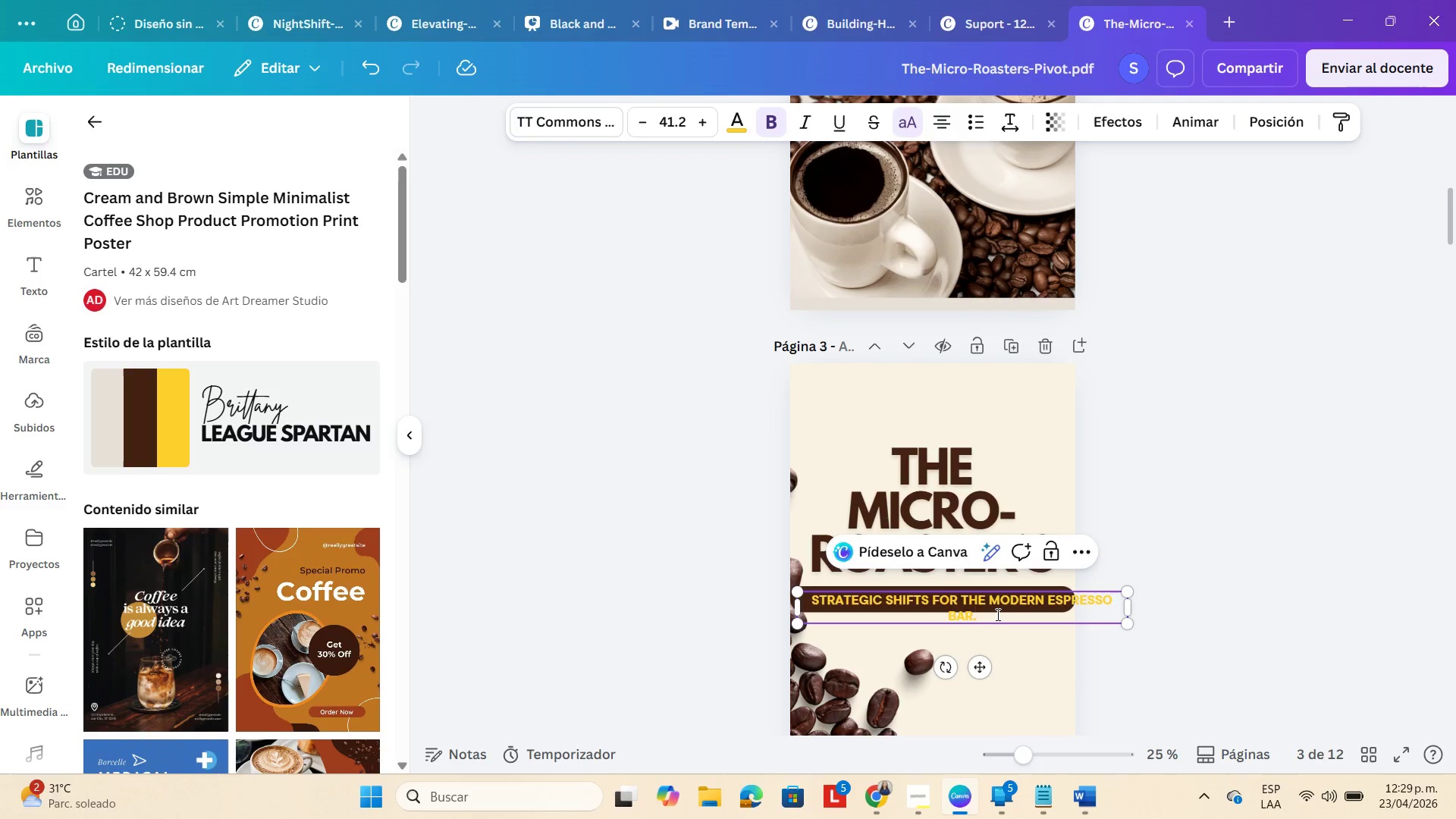 
key(Backspace)
 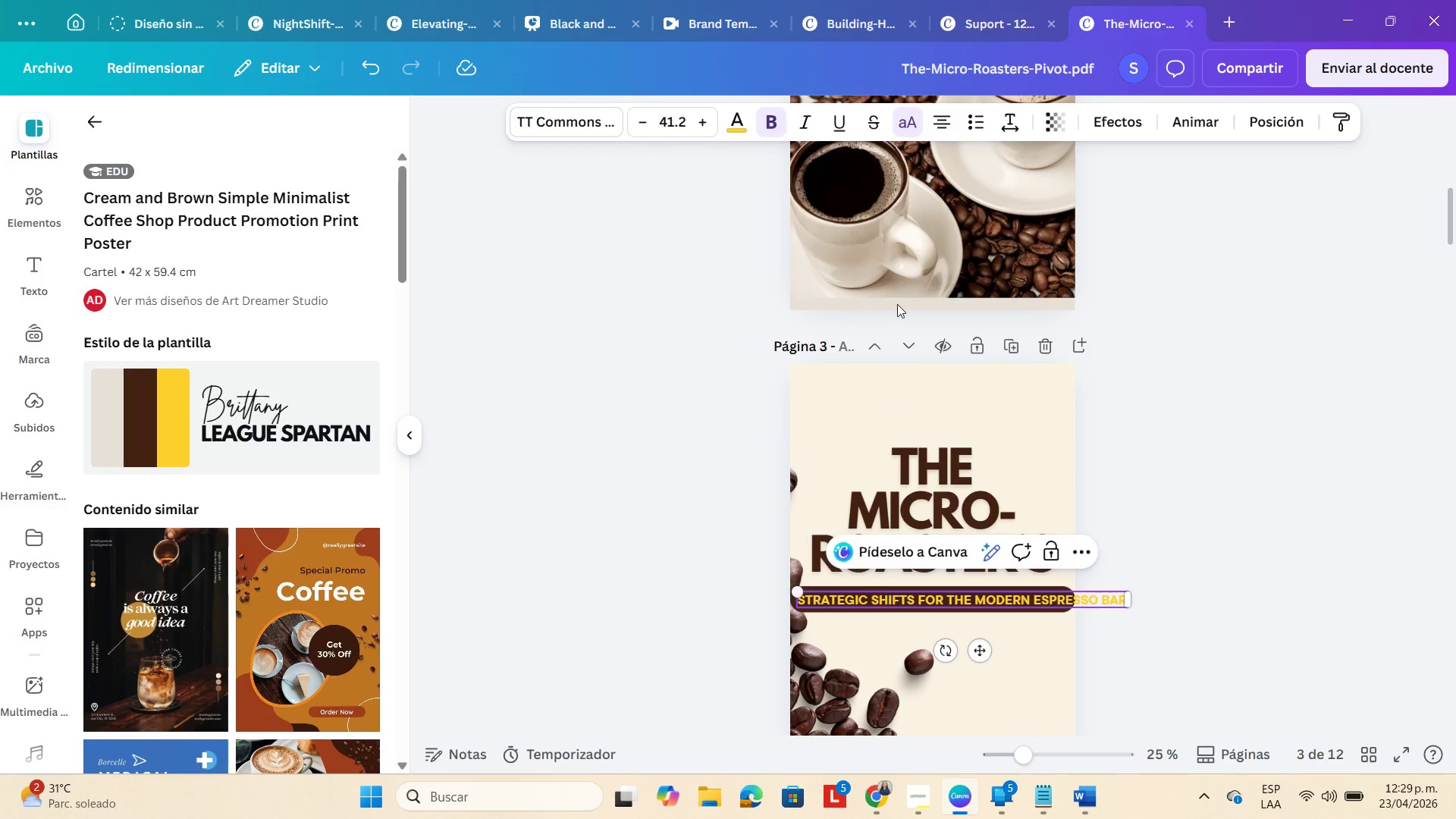 
left_click([1009, 133])
 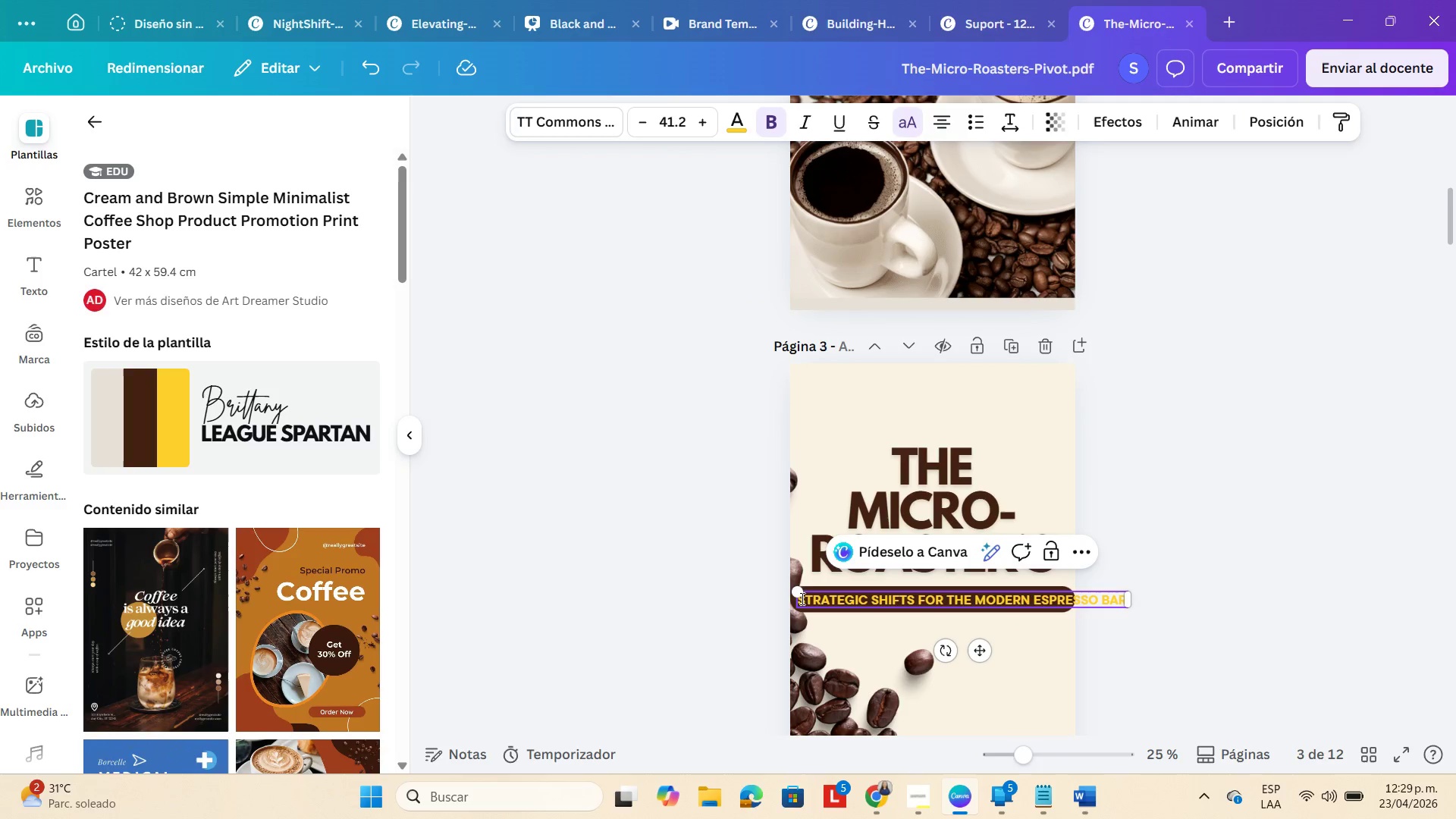 
left_click_drag(start_coordinate=[795, 586], to_coordinate=[848, 578])
 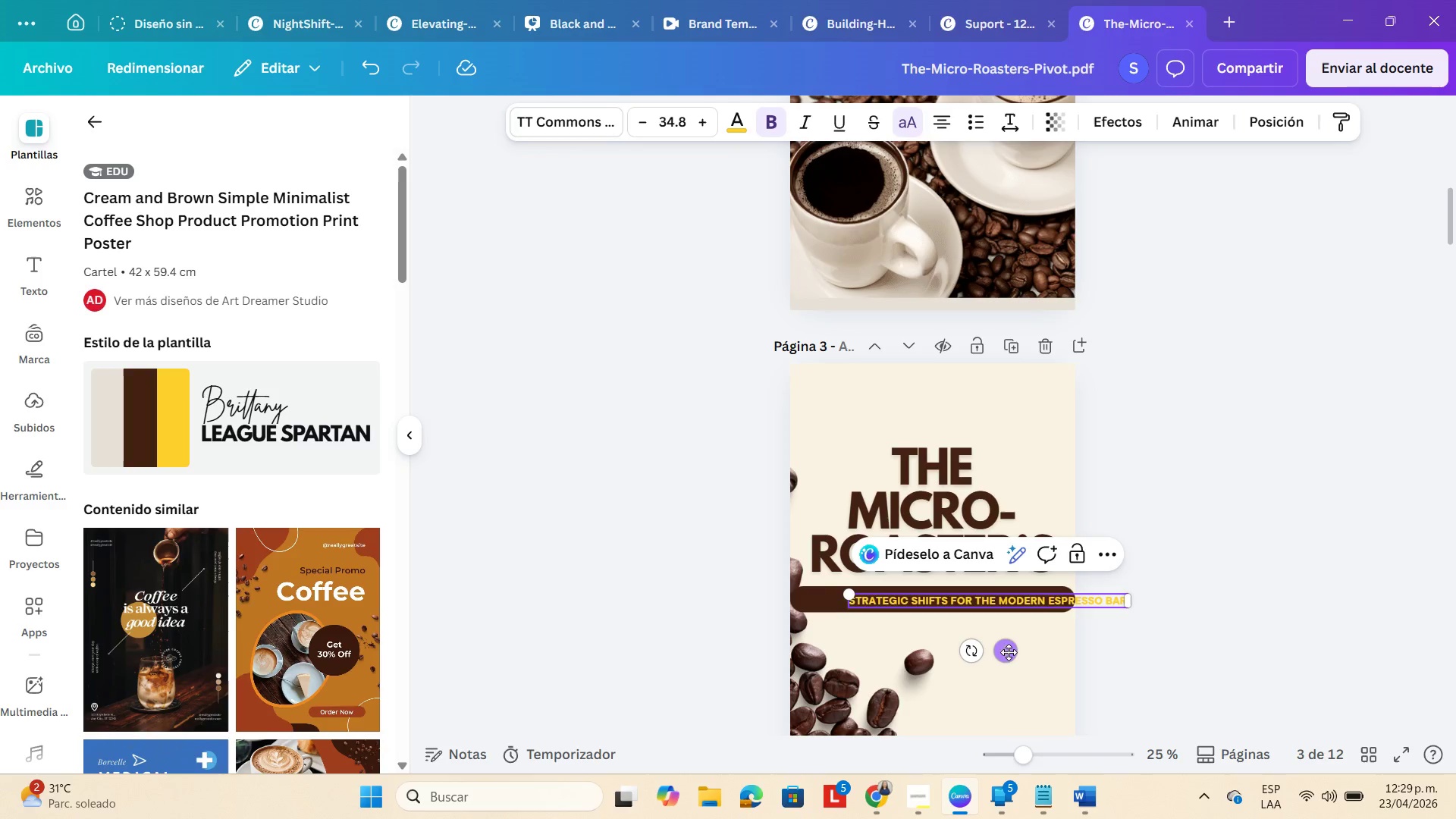 
left_click_drag(start_coordinate=[1006, 655], to_coordinate=[949, 652])
 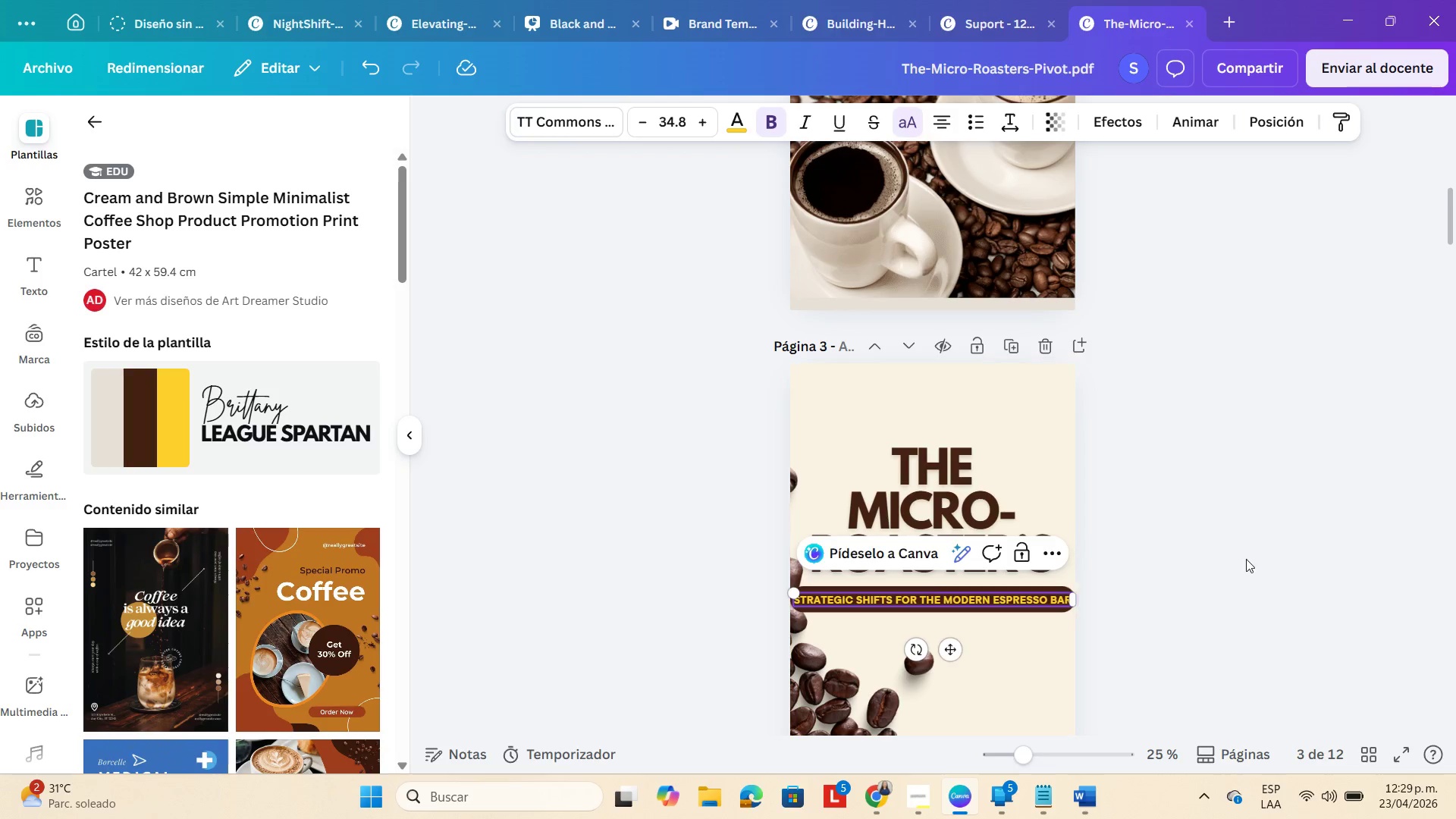 
left_click([1246, 559])
 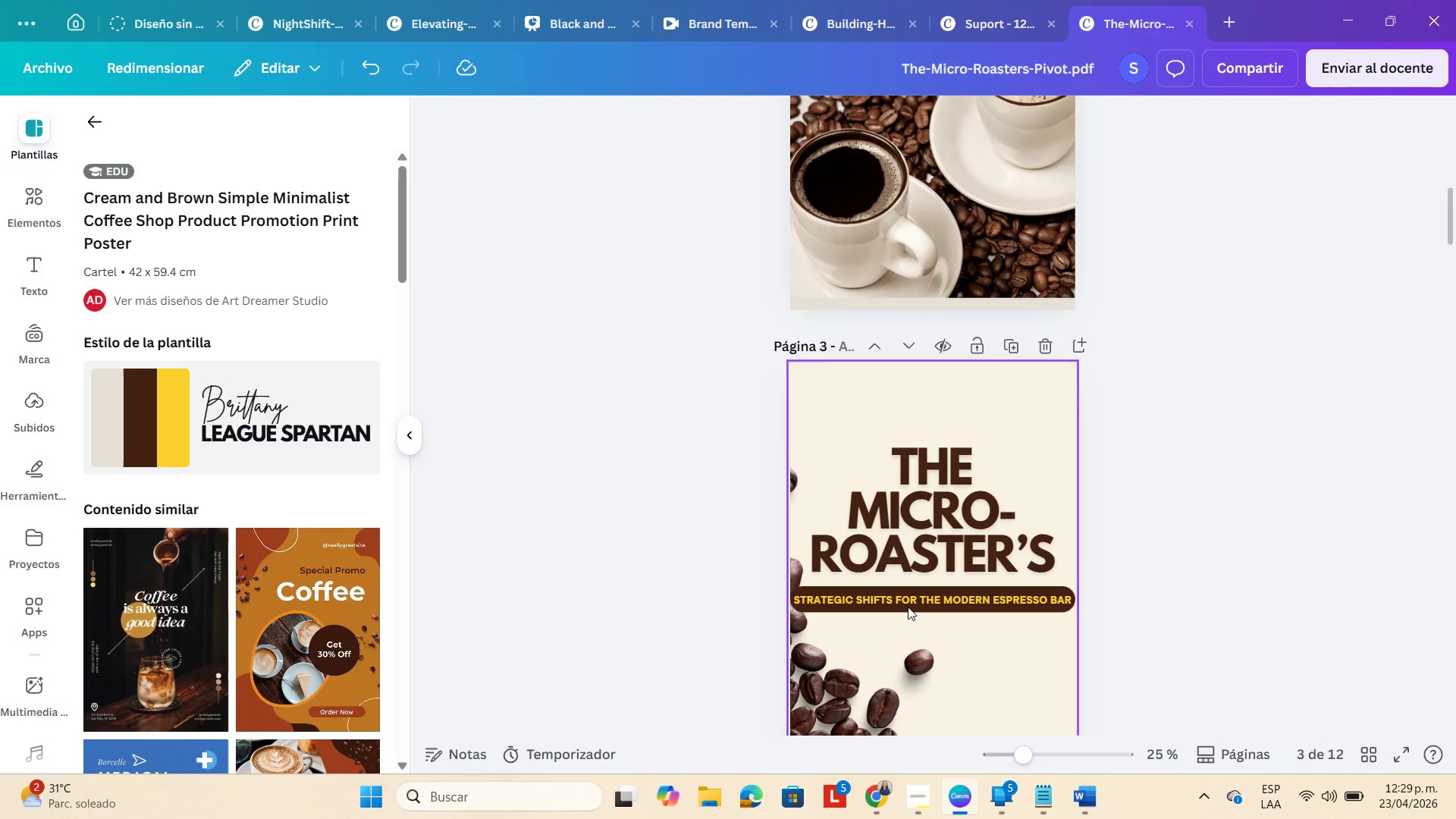 
left_click([892, 598])
 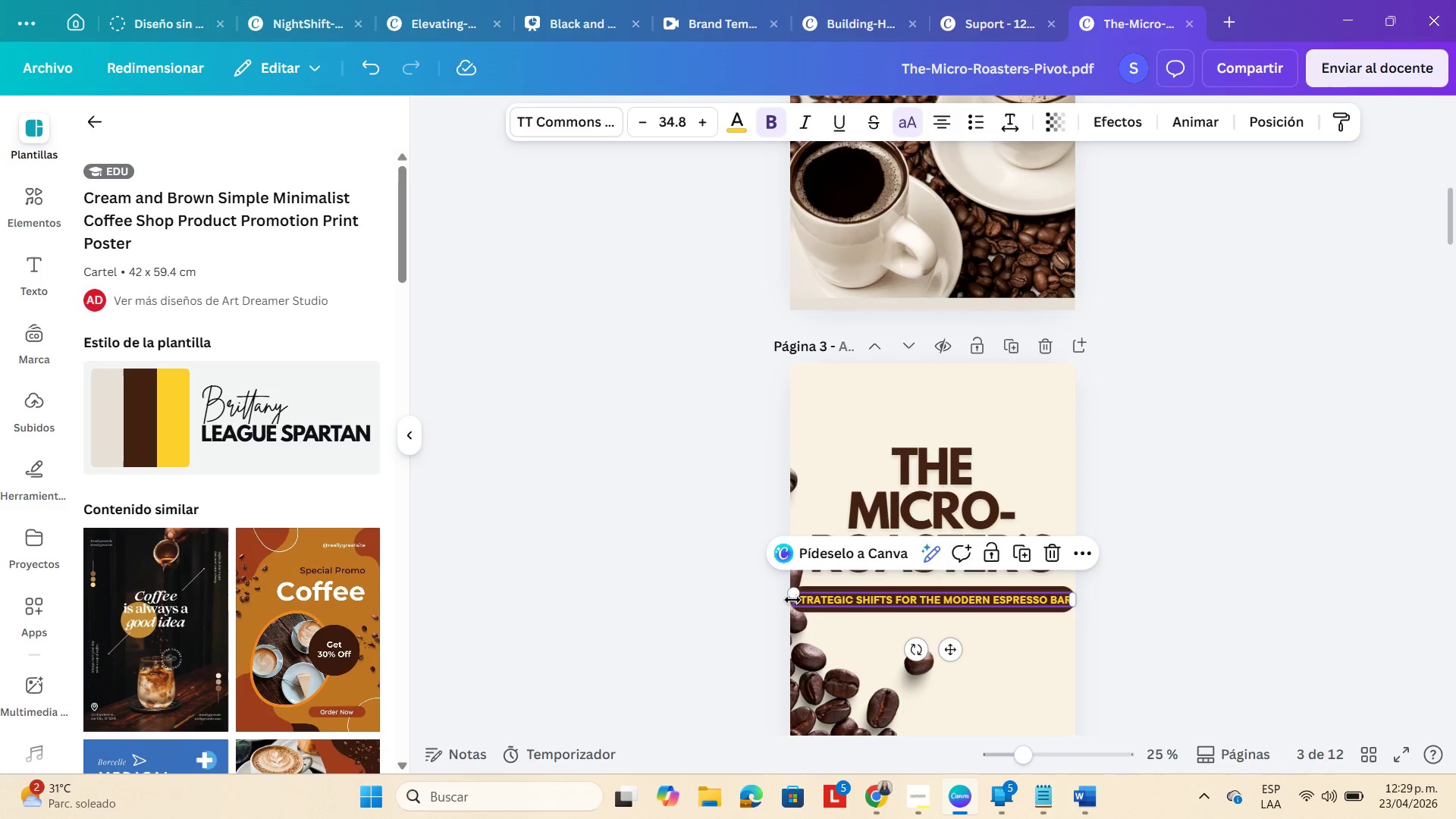 
left_click_drag(start_coordinate=[792, 593], to_coordinate=[801, 592])
 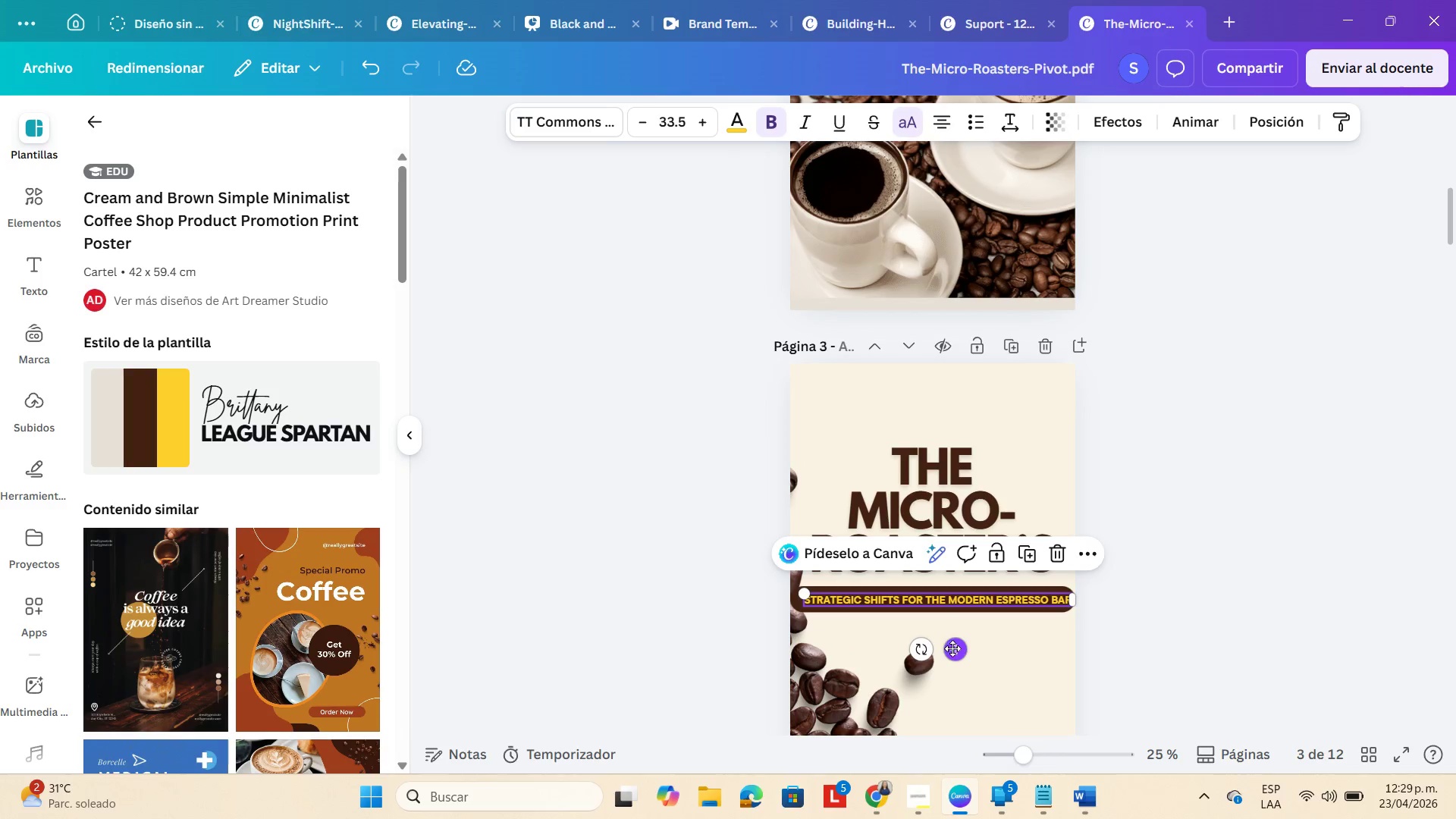 
left_click_drag(start_coordinate=[953, 650], to_coordinate=[946, 650])
 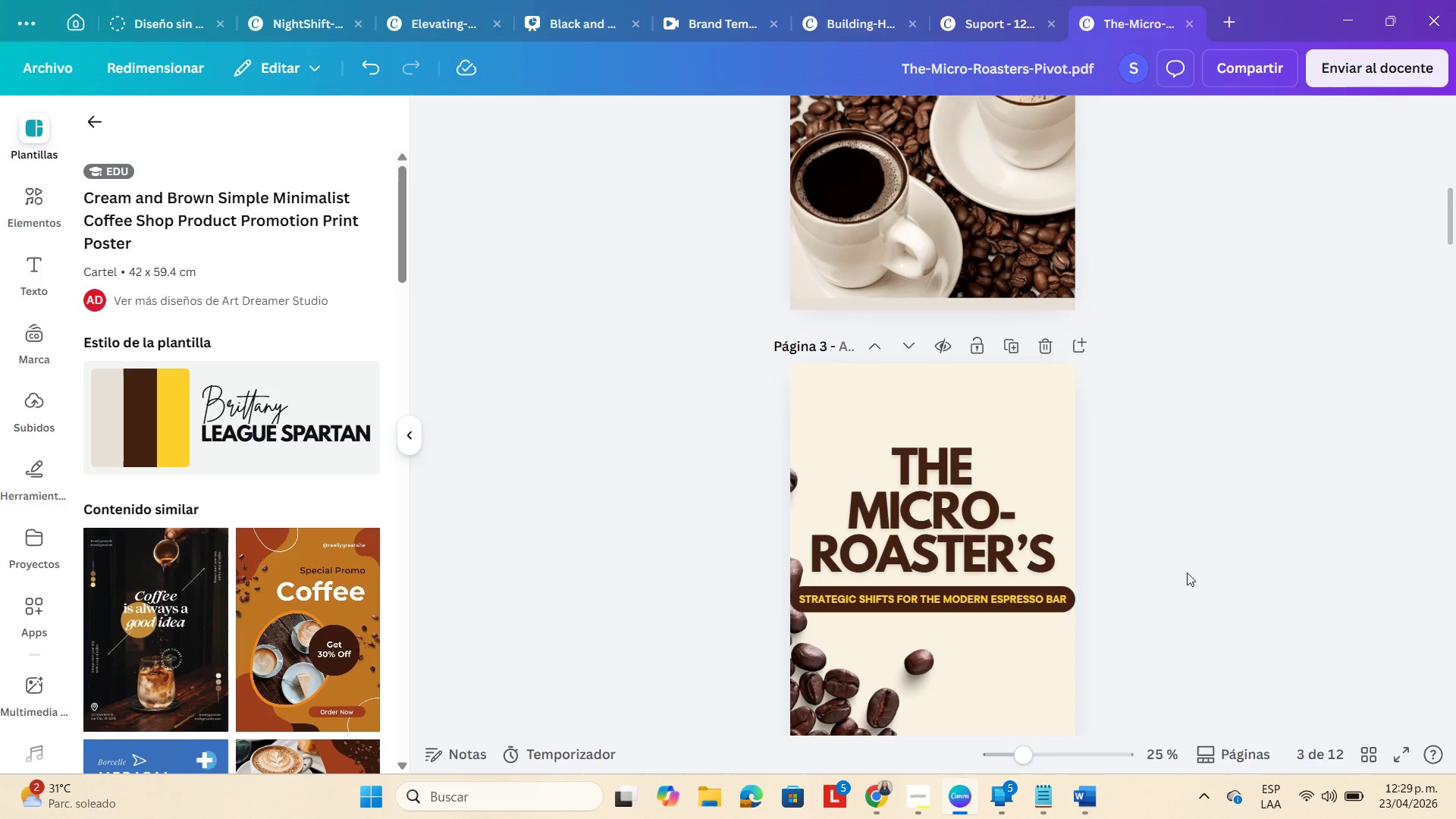 
scroll: coordinate [1207, 581], scroll_direction: down, amount: 2.0
 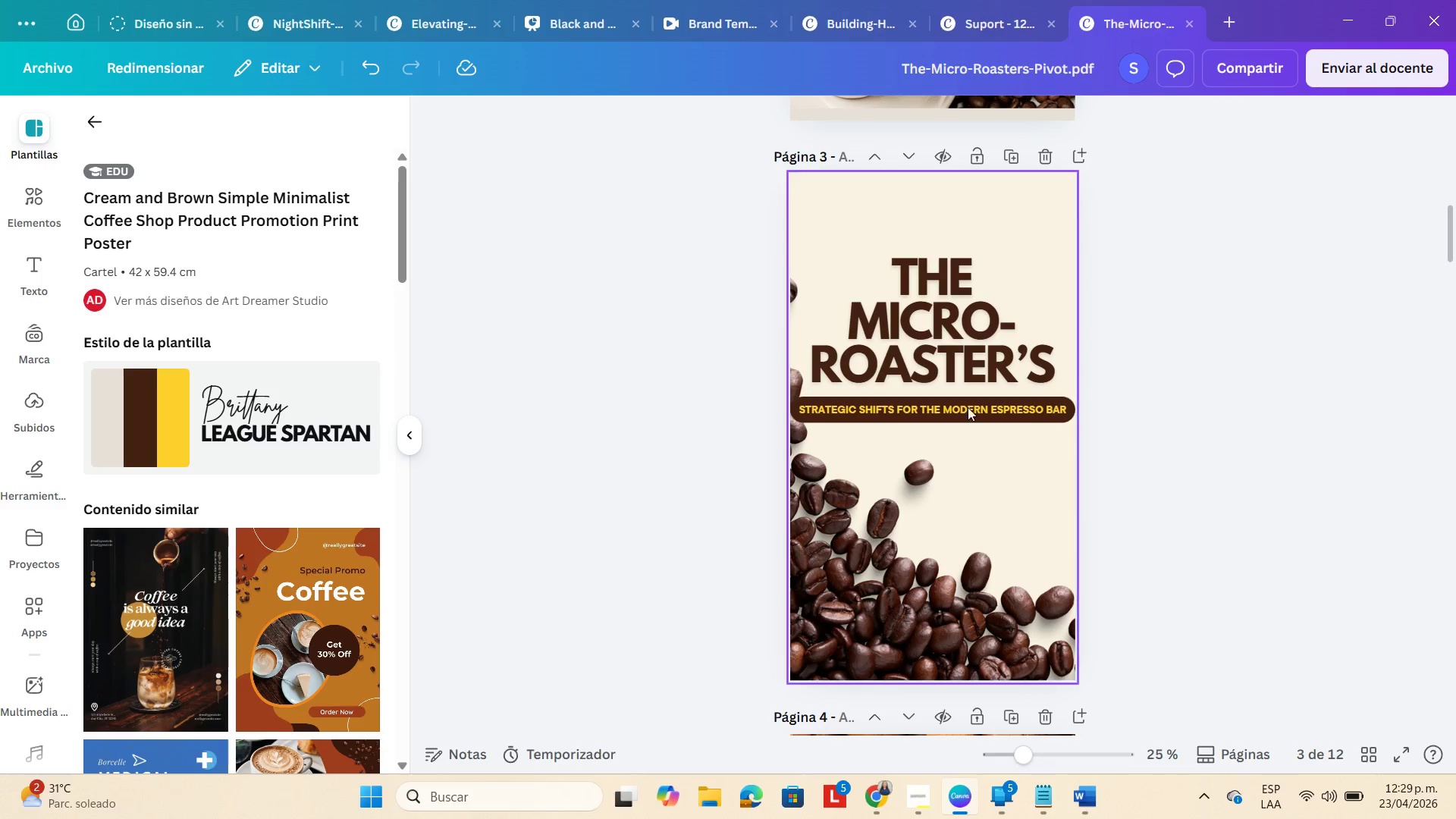 
scroll: coordinate [912, 300], scroll_direction: up, amount: 4.0
 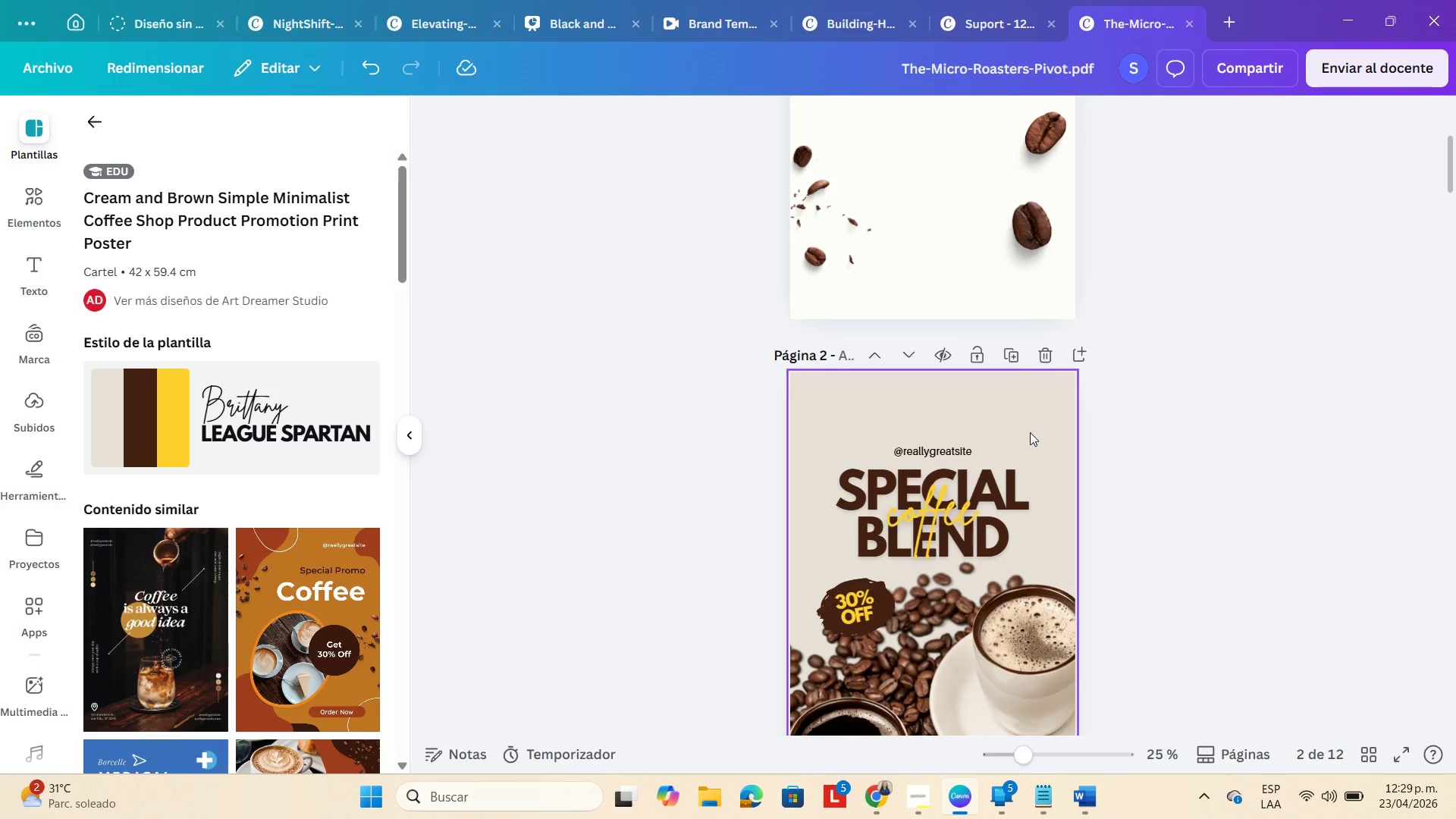 
scroll: coordinate [1207, 579], scroll_direction: down, amount: 17.0
 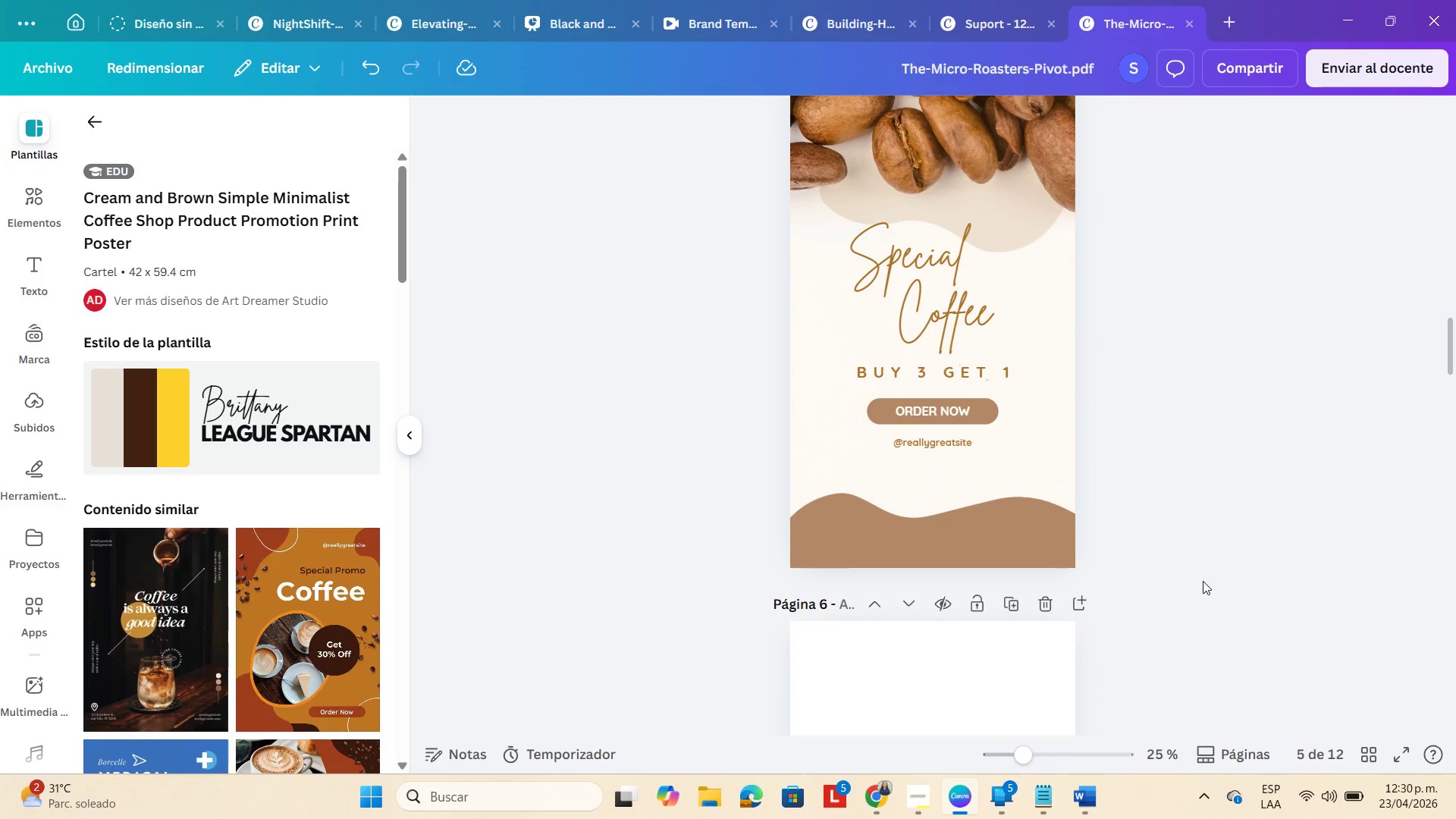 
scroll: coordinate [1180, 597], scroll_direction: down, amount: 3.0
 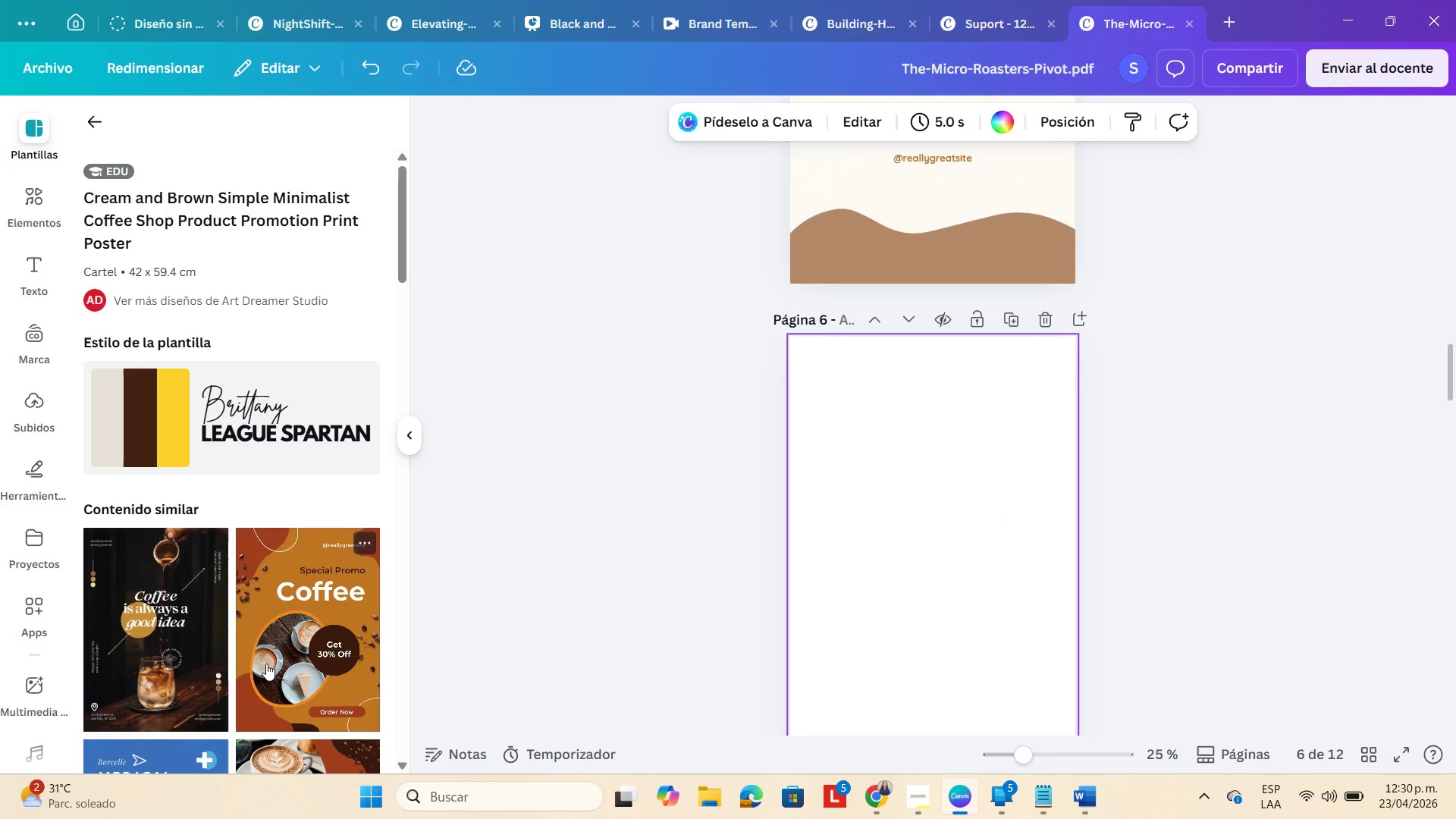 
left_click([266, 664])
 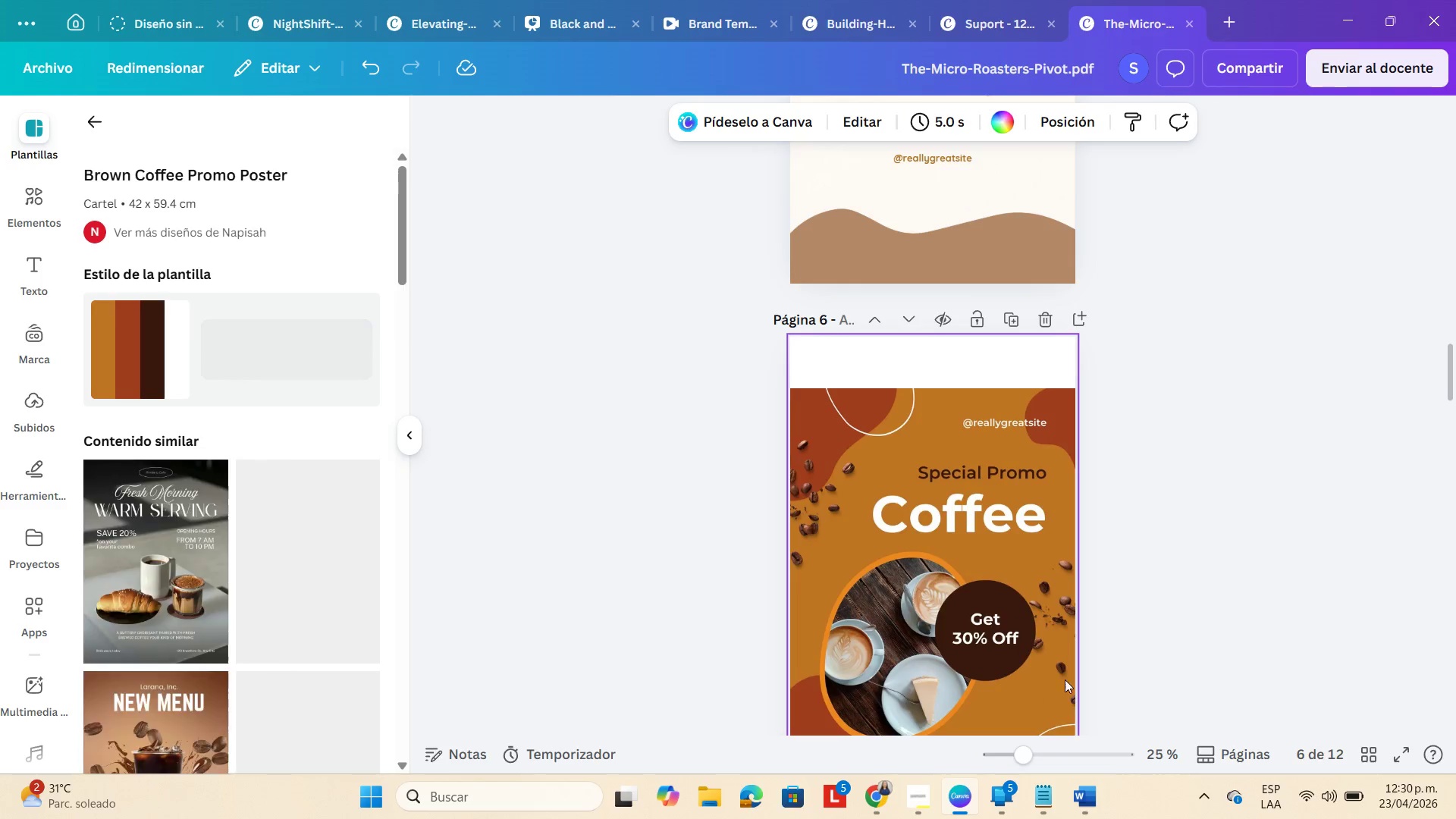 
scroll: coordinate [1065, 677], scroll_direction: down, amount: 5.0
 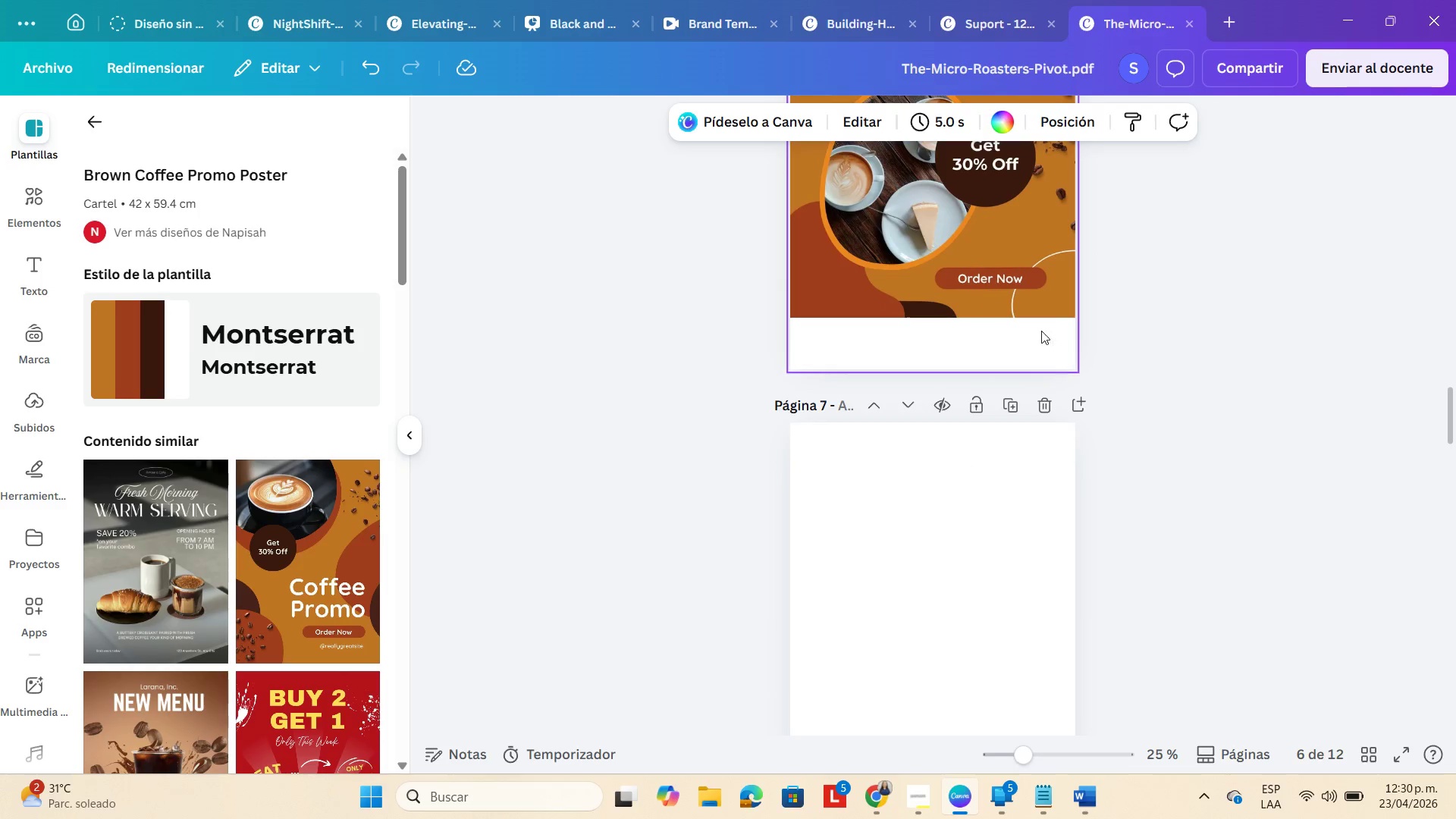 
scroll: coordinate [1002, 334], scroll_direction: up, amount: 2.0
 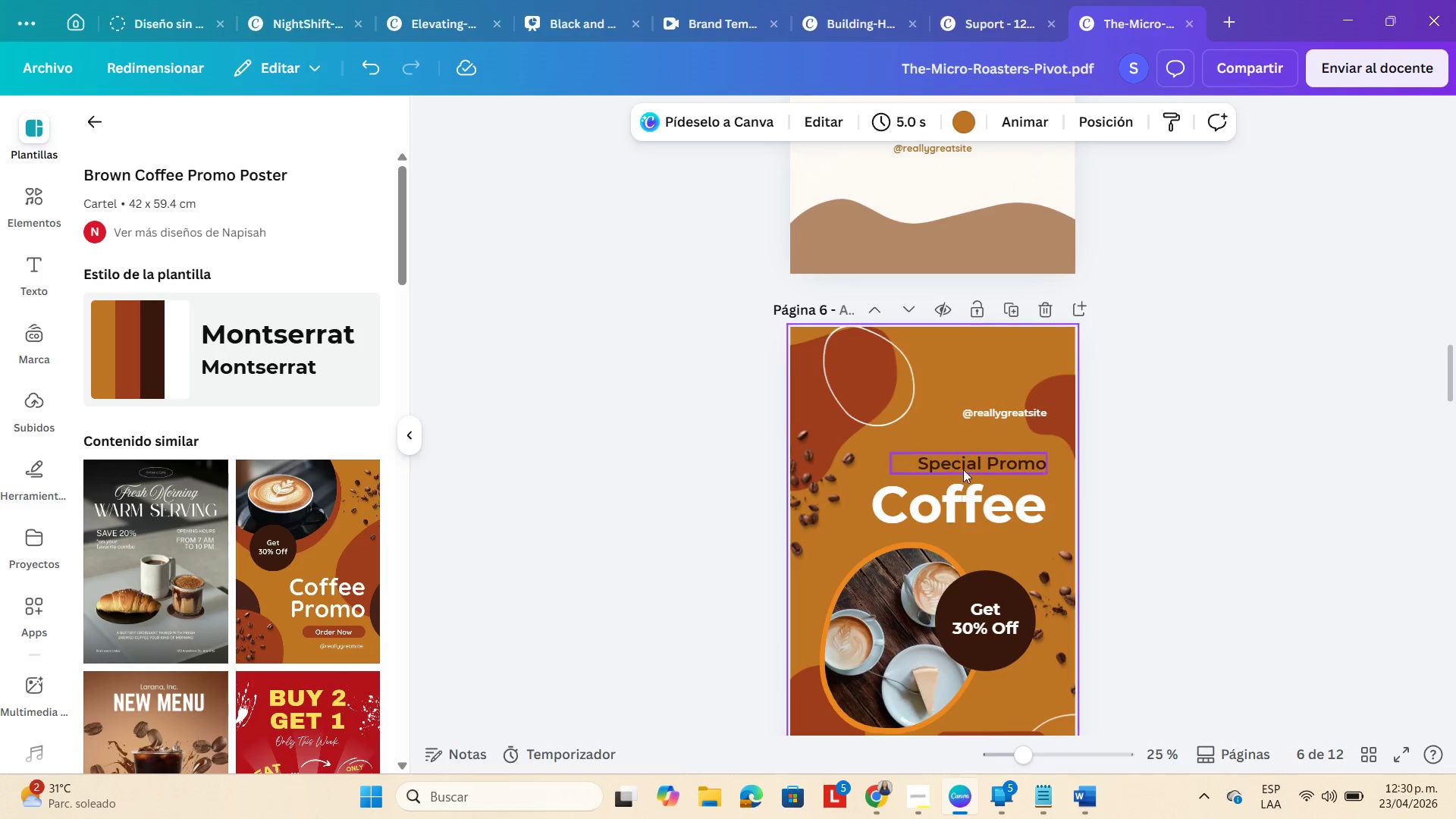 
scroll: coordinate [953, 507], scroll_direction: down, amount: 2.0
 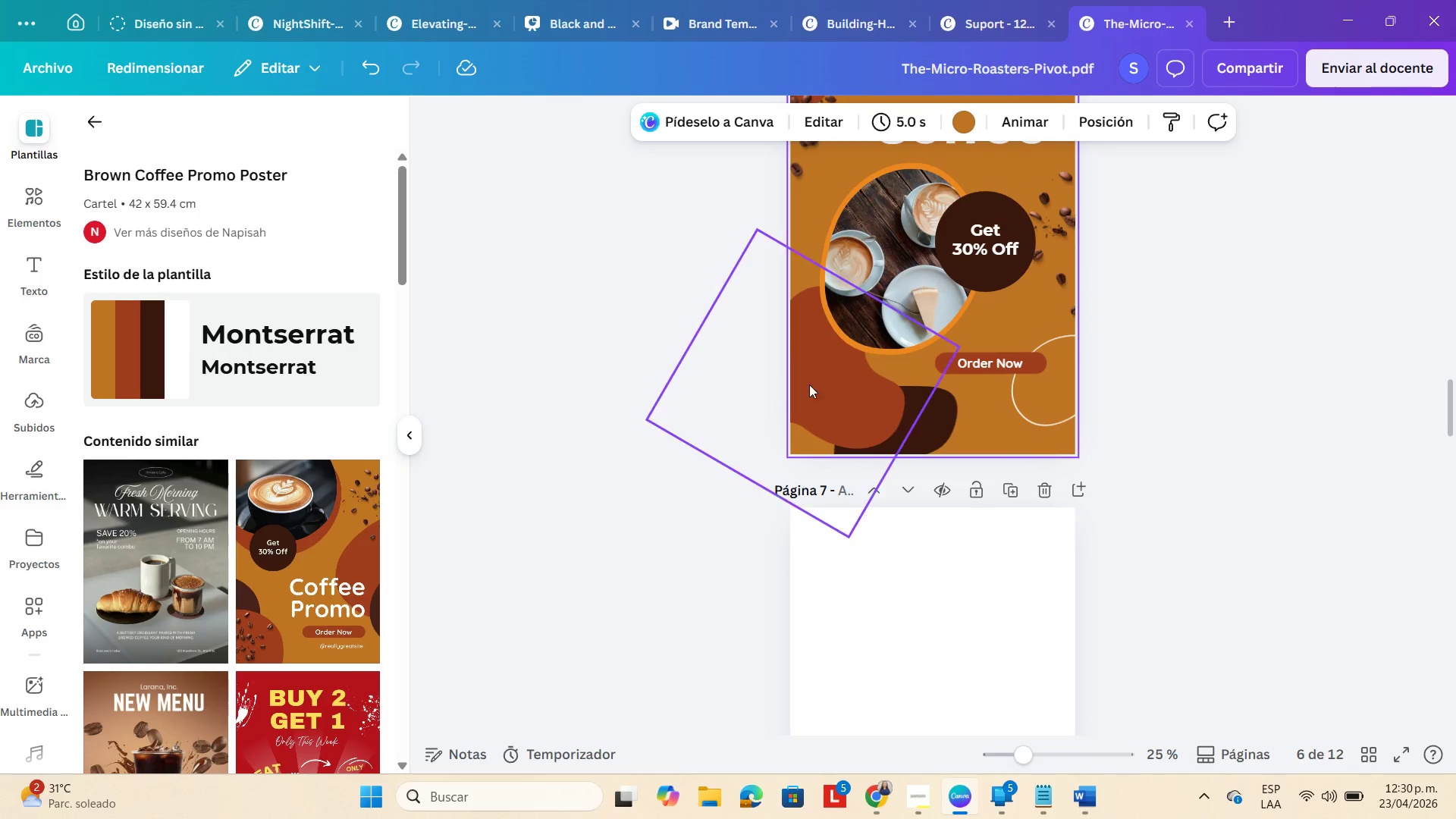 
left_click([814, 387])
 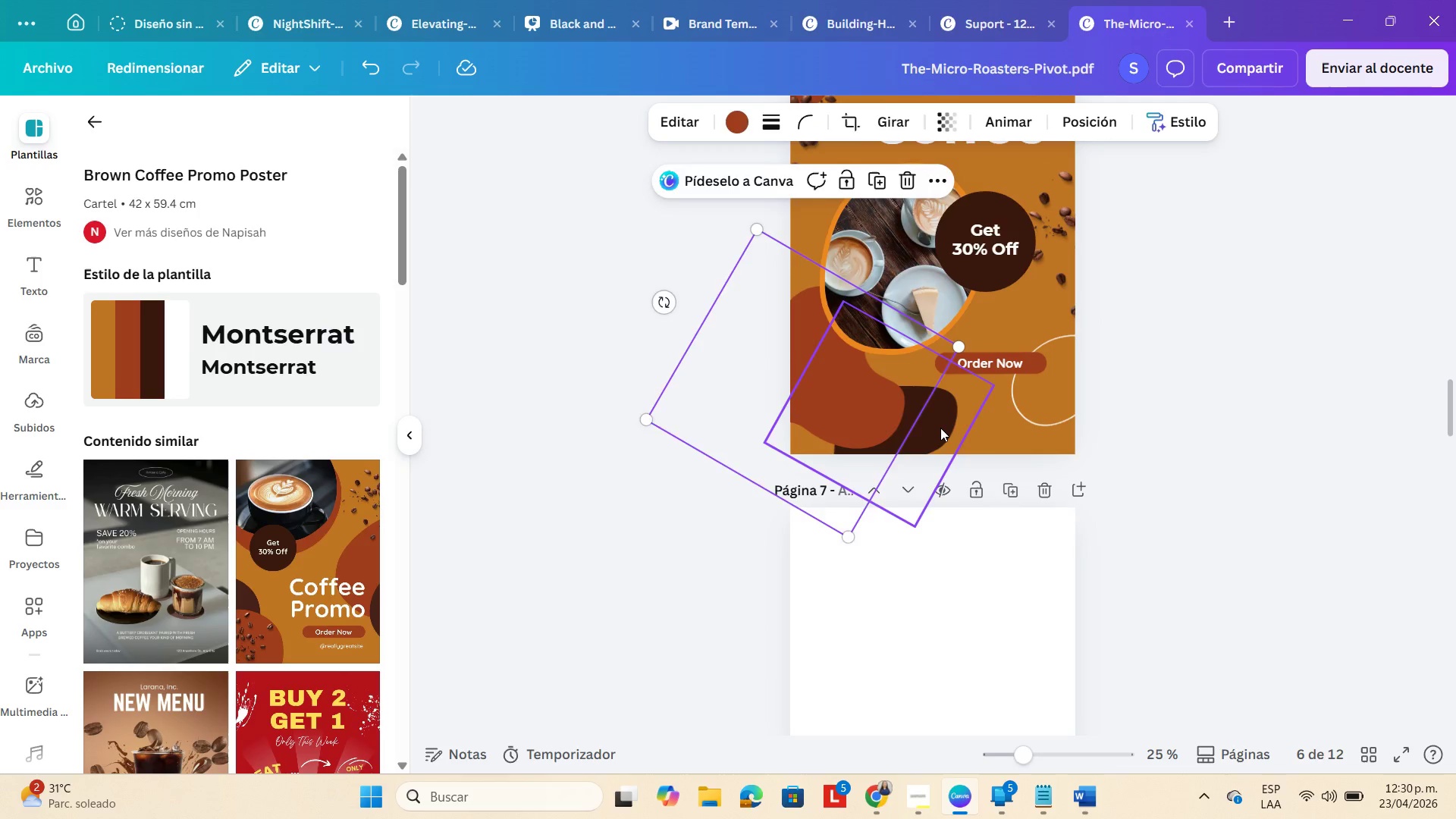 
left_click_drag(start_coordinate=[940, 428], to_coordinate=[951, 410])
 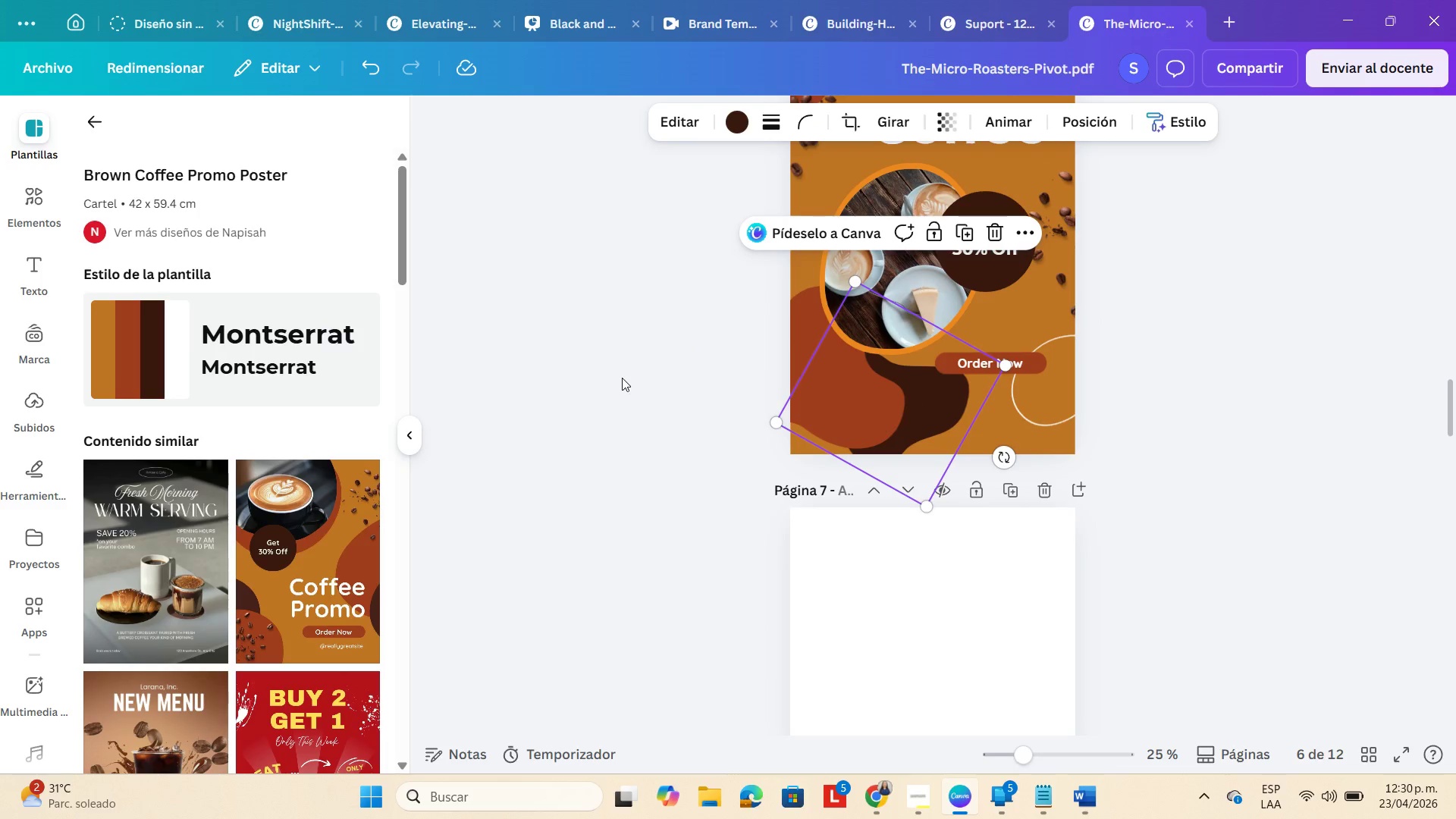 
key(Control+Z)
 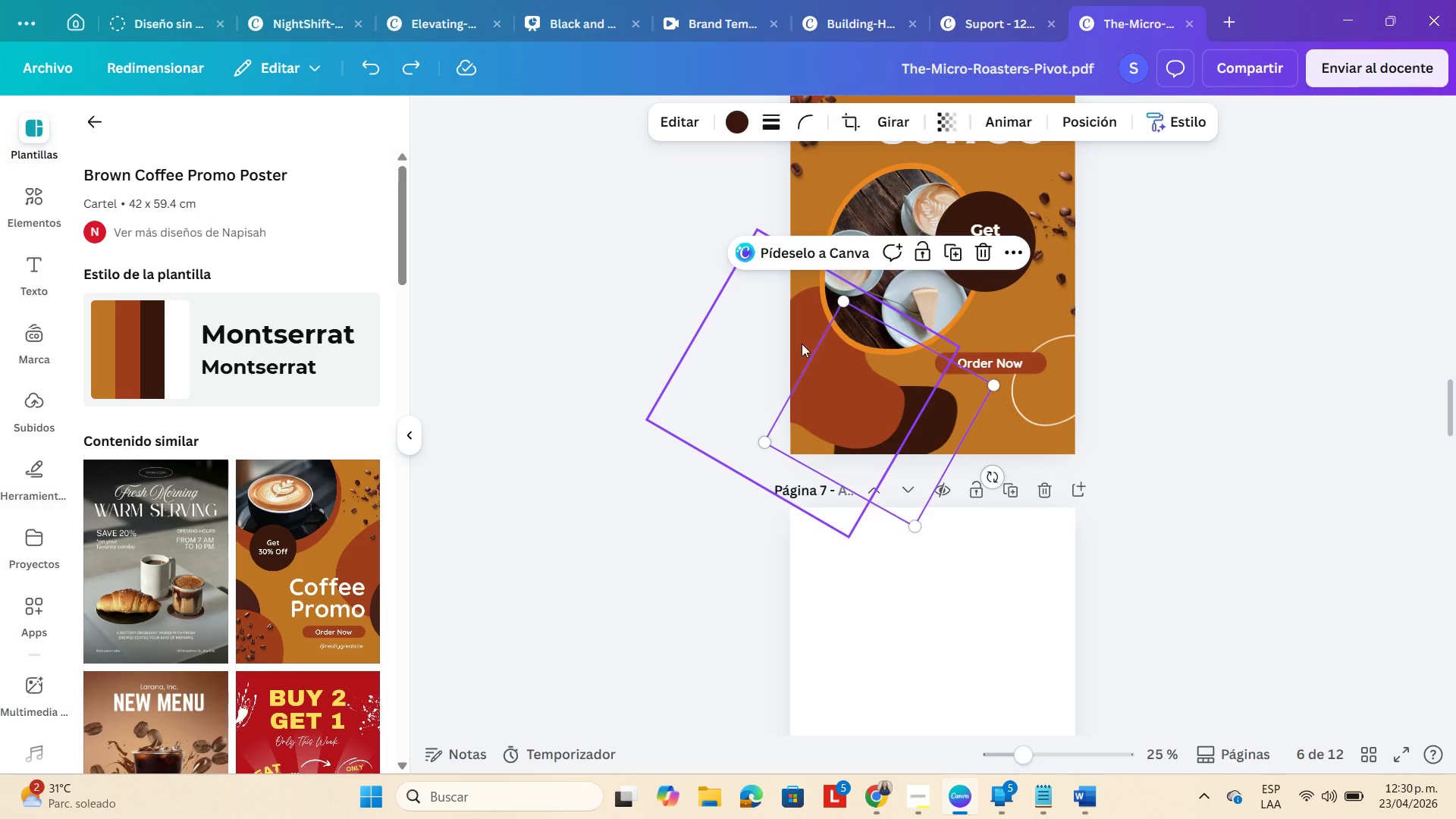 
left_click([797, 340])
 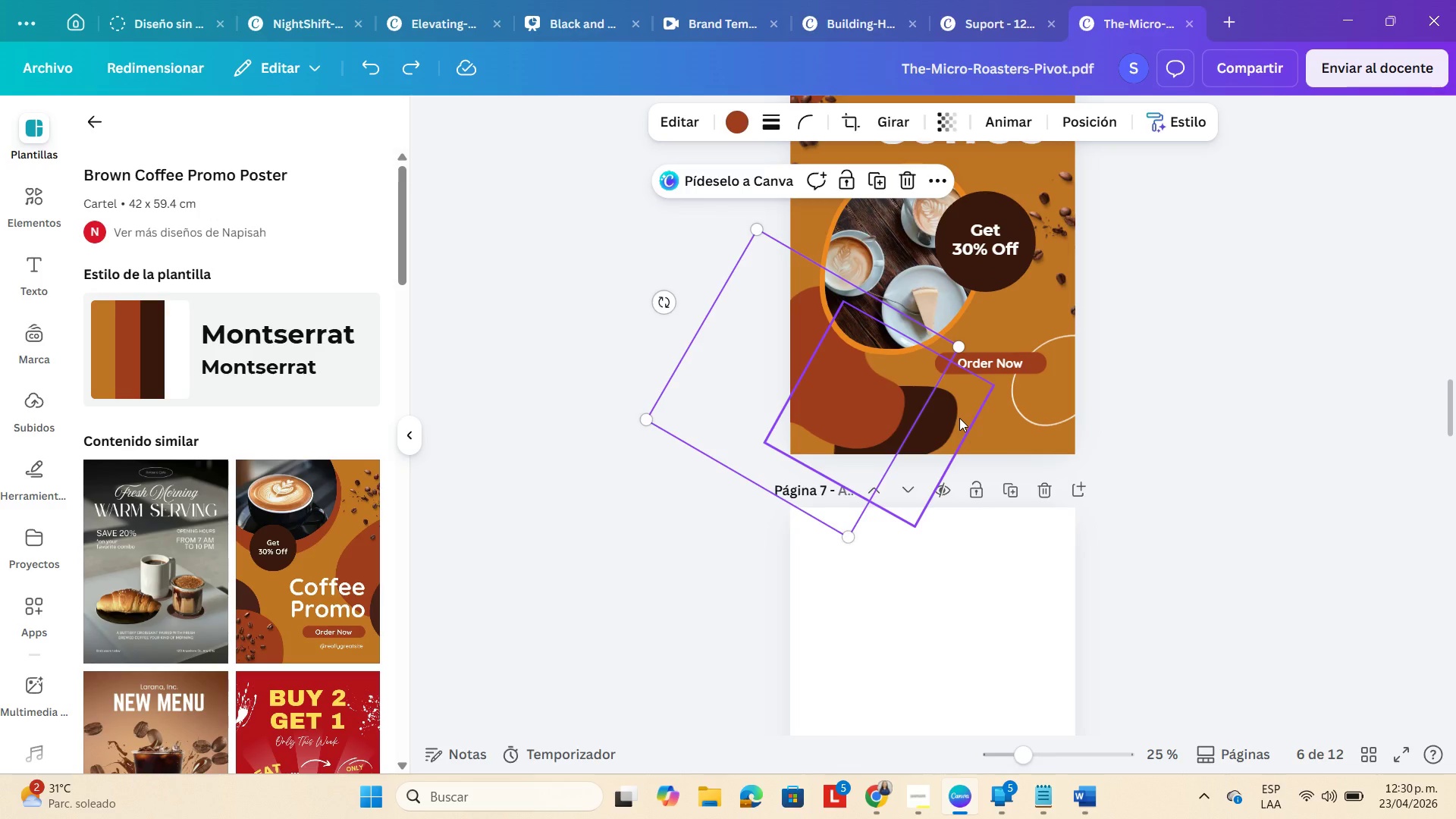 
hold_key(key=ShiftLeft, duration=0.47)
 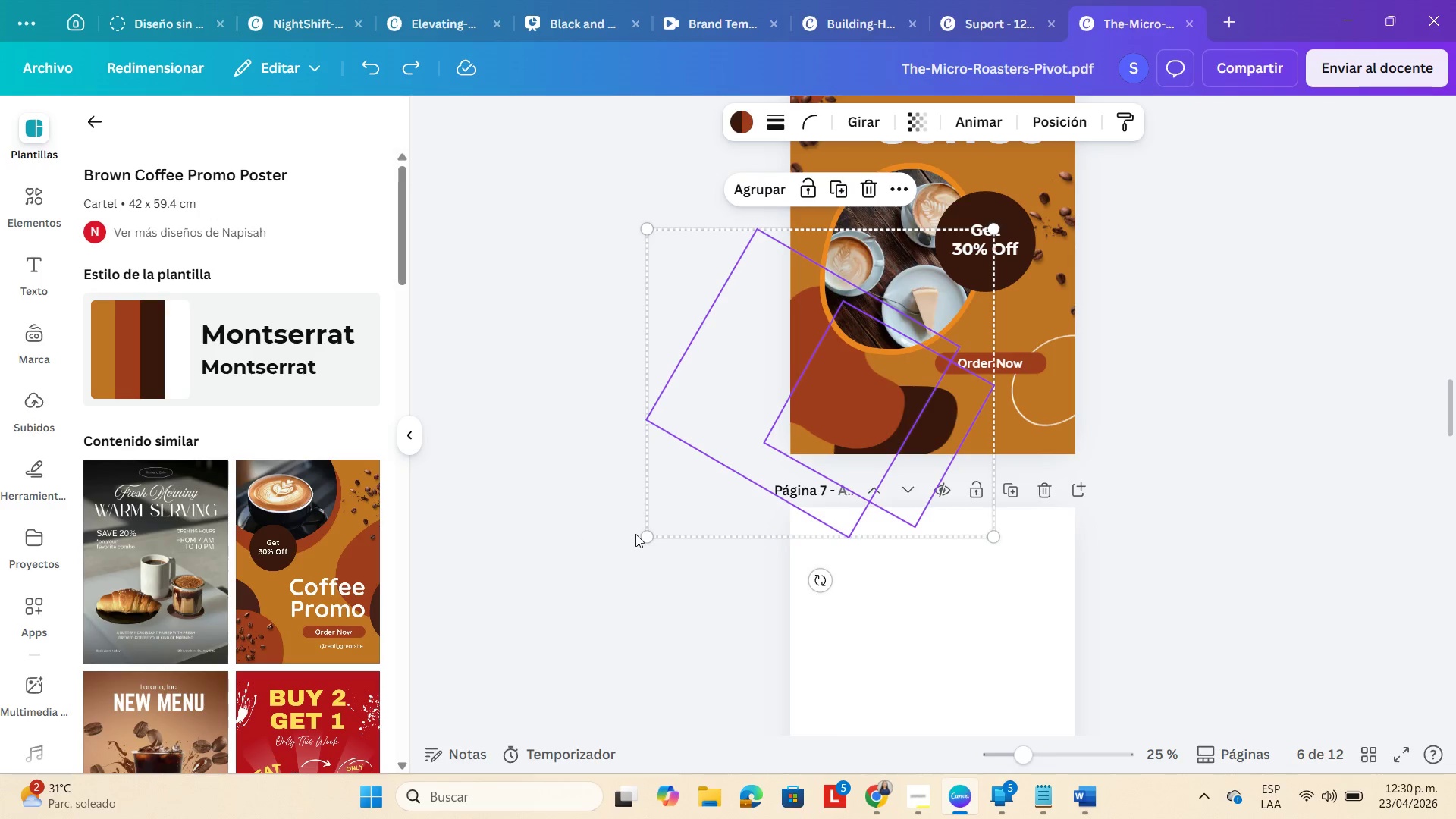 
left_click_drag(start_coordinate=[642, 534], to_coordinate=[592, 624])
 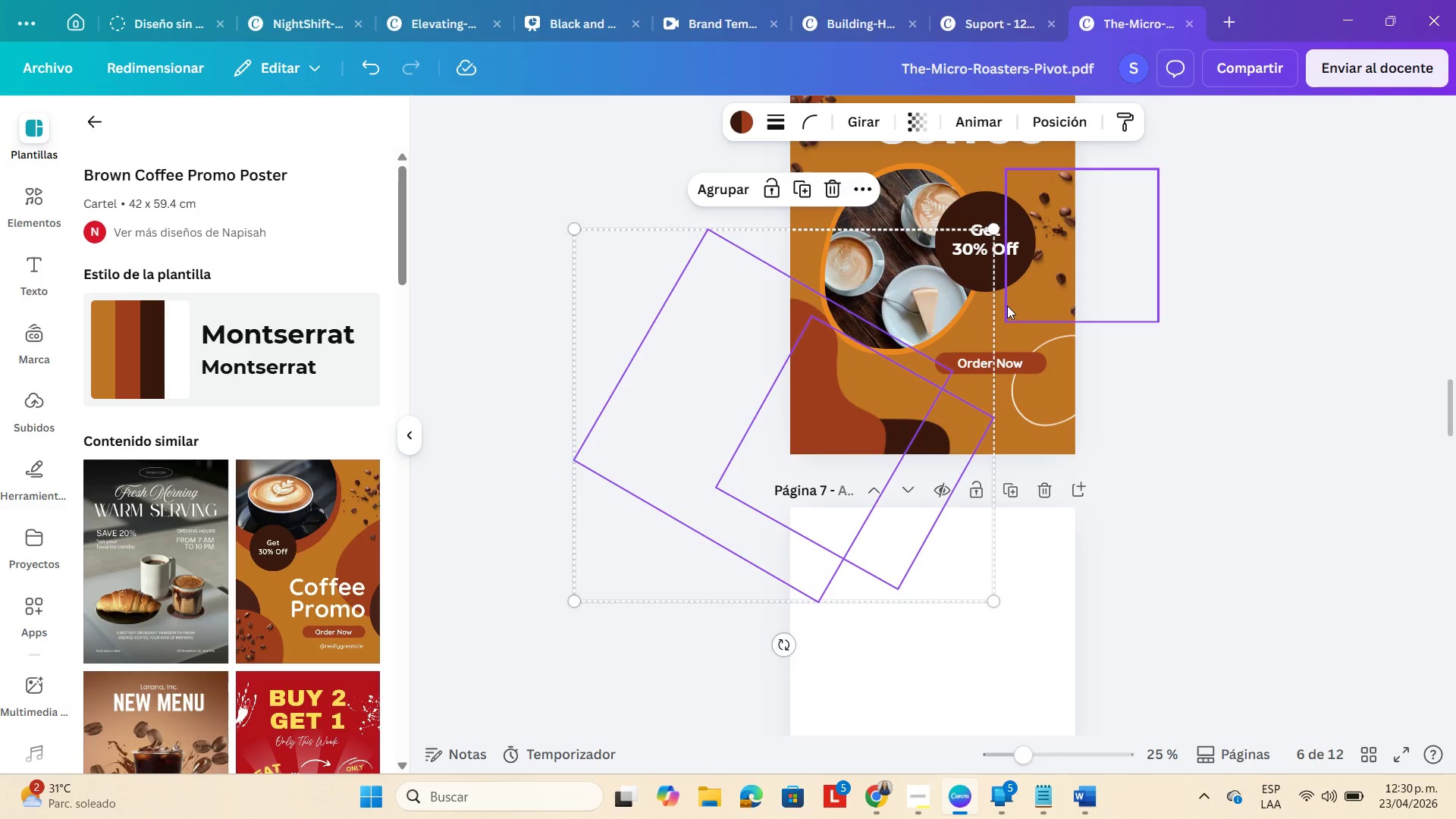 
key(Control+C)
 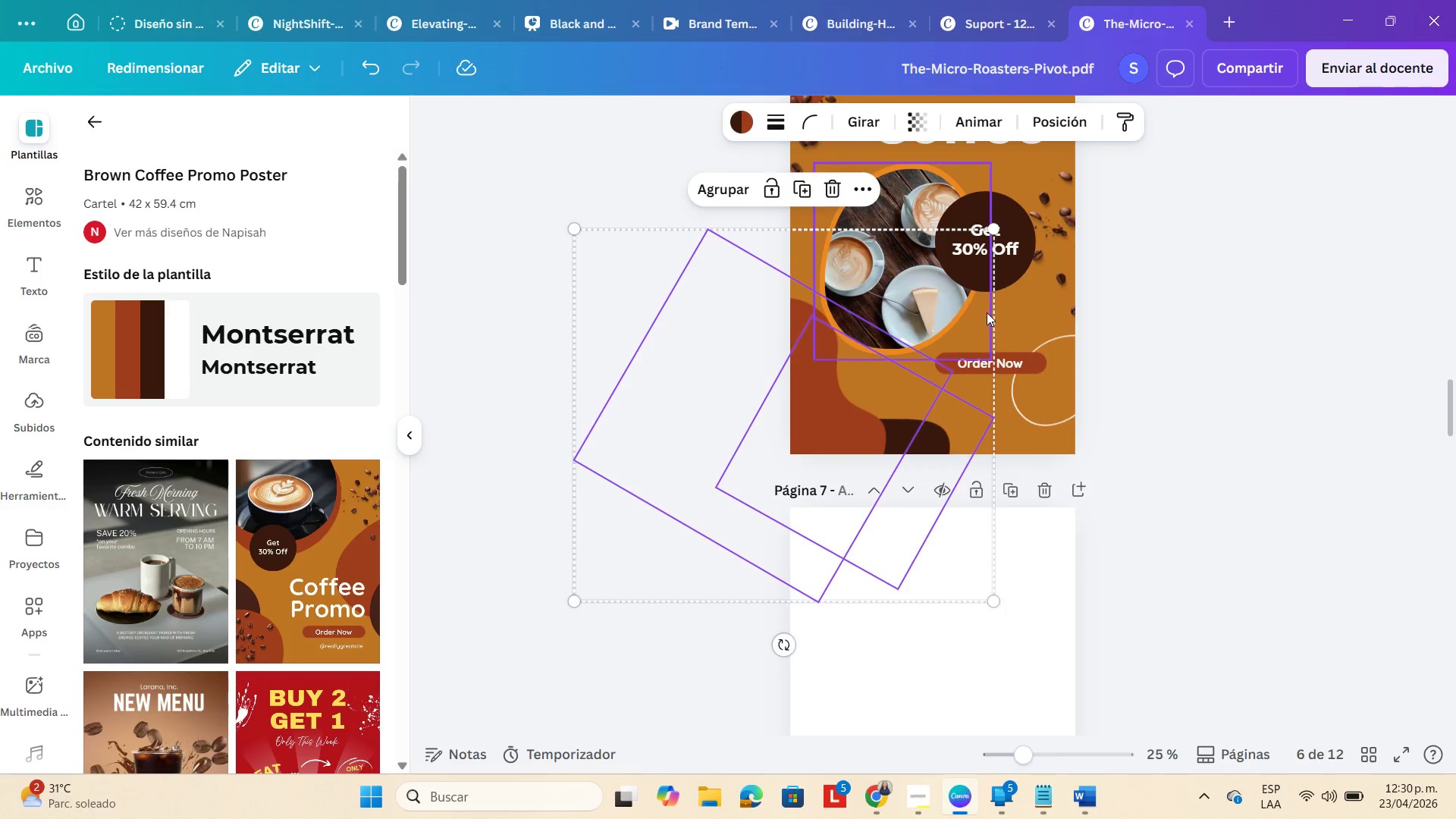 
scroll: coordinate [985, 310], scroll_direction: up, amount: 13.0
 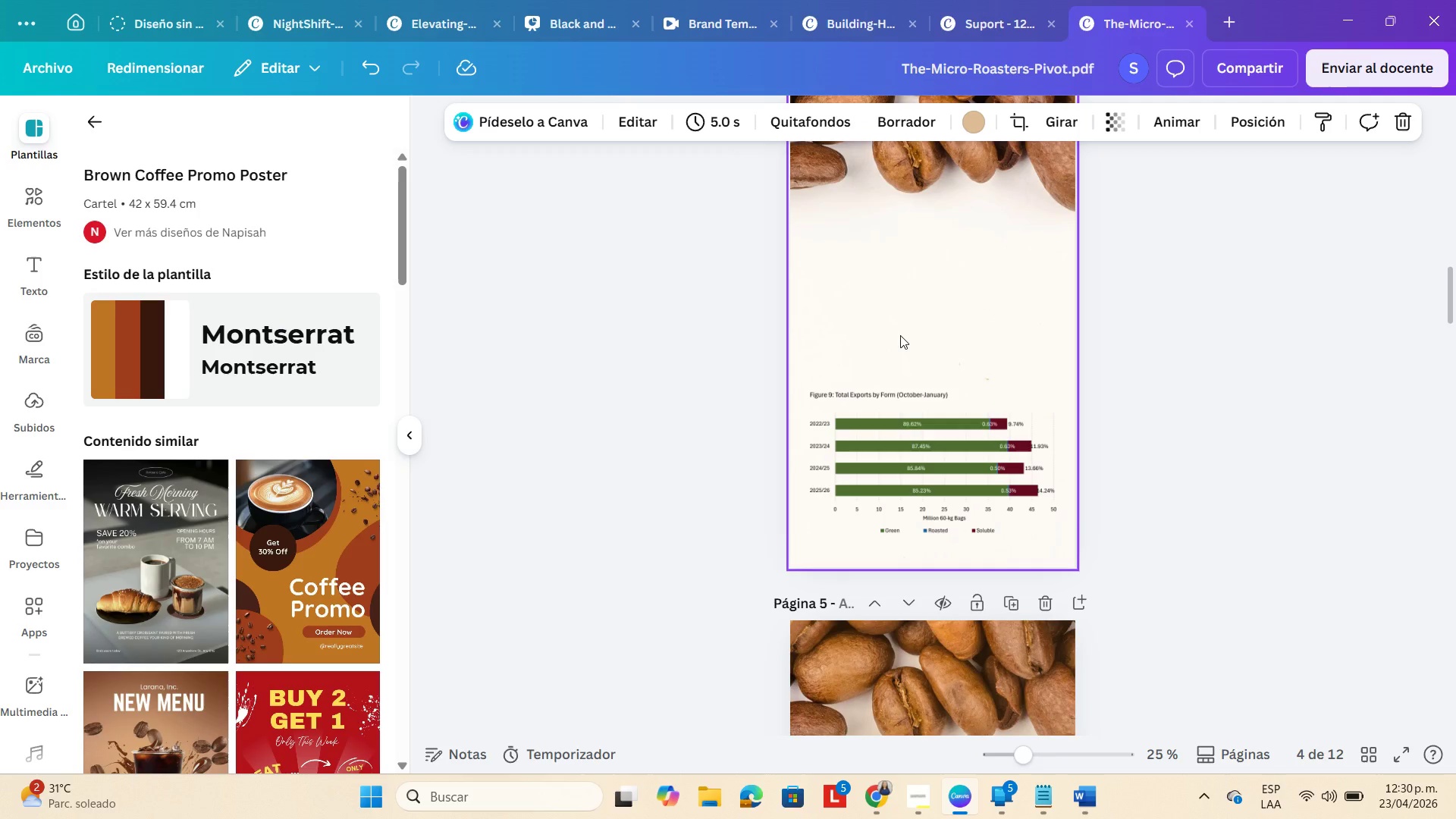 
key(Control+V)
 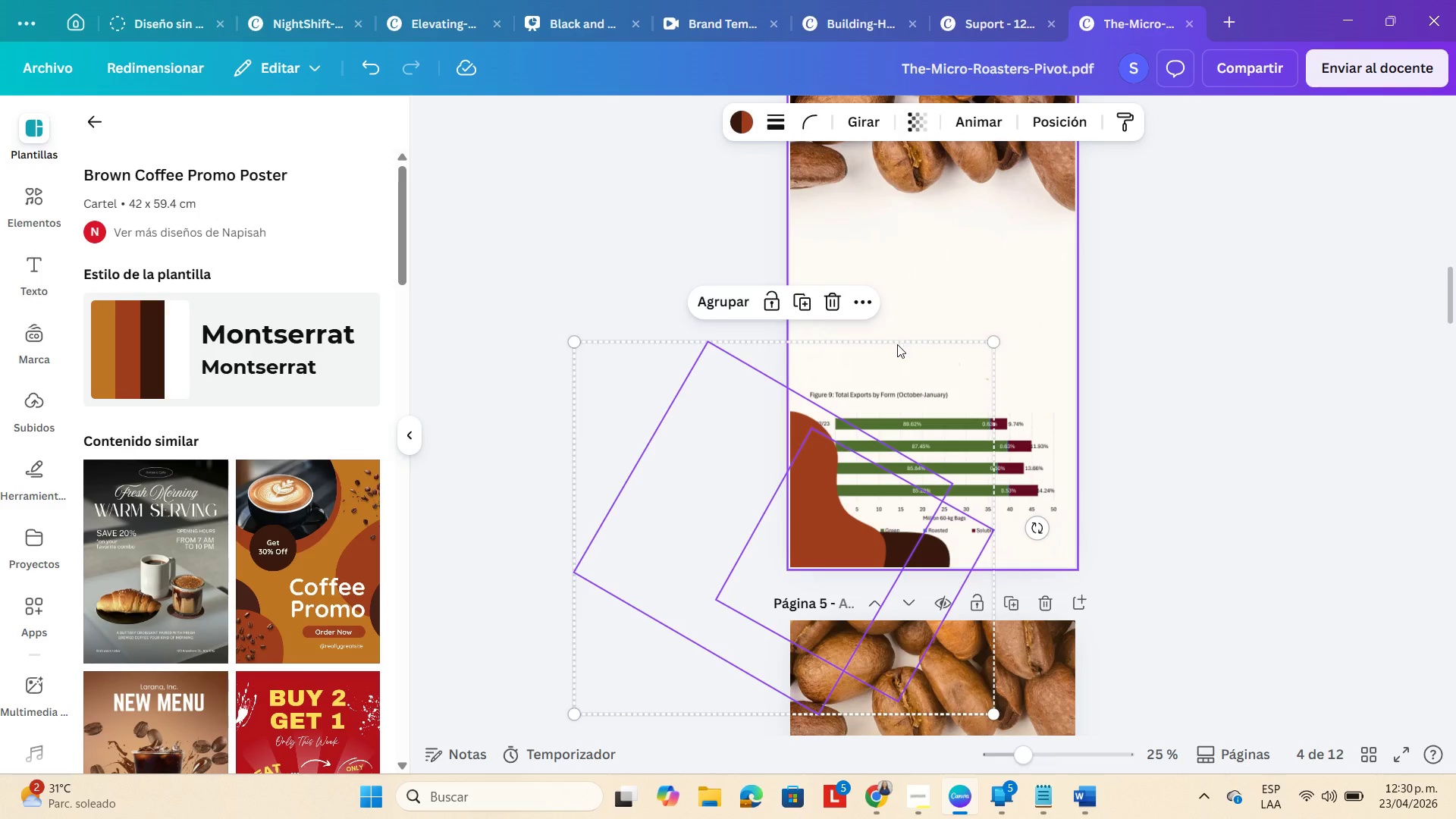 
left_click_drag(start_coordinate=[898, 341], to_coordinate=[1025, 385])
 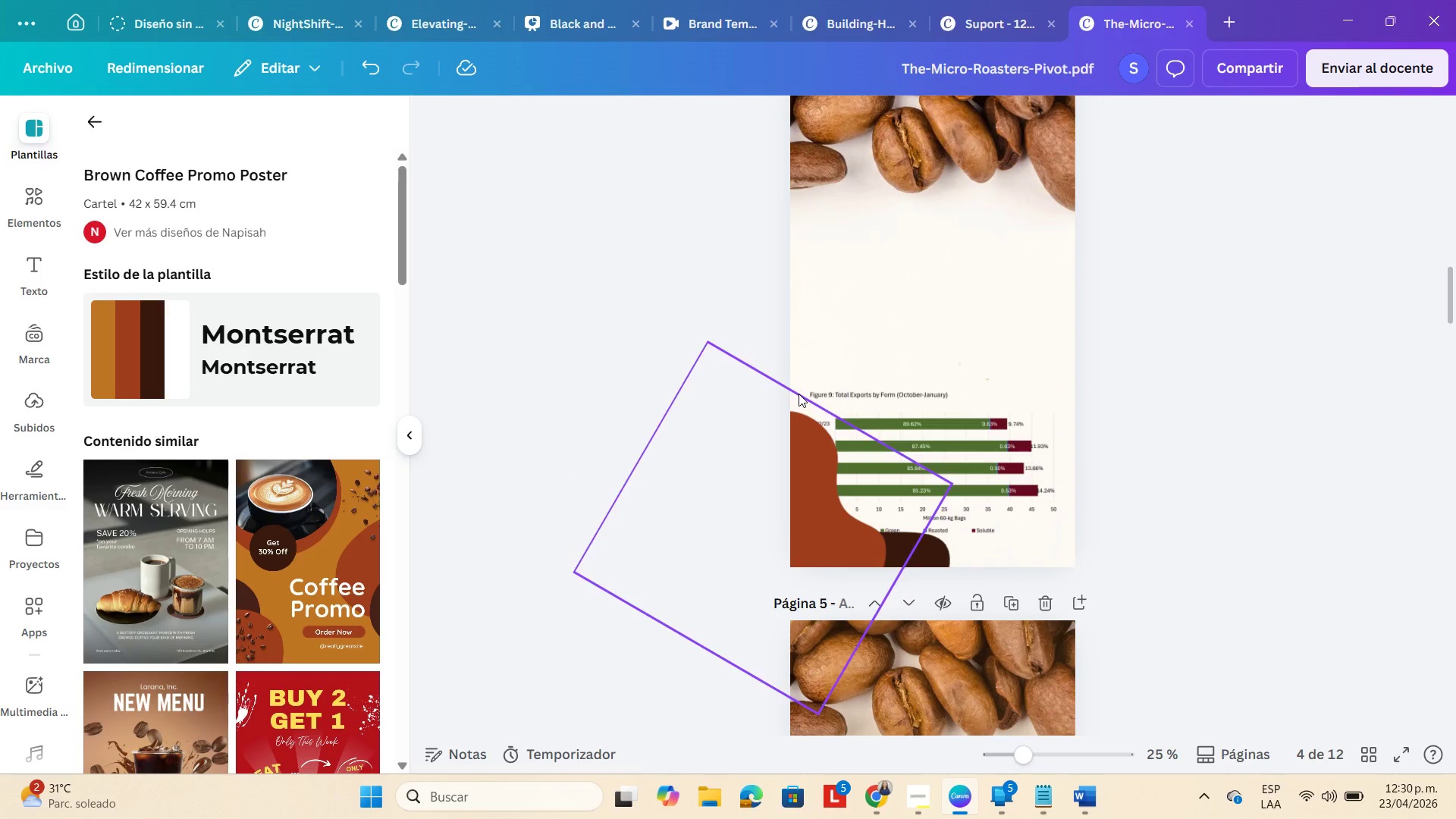 
left_click([824, 488])
 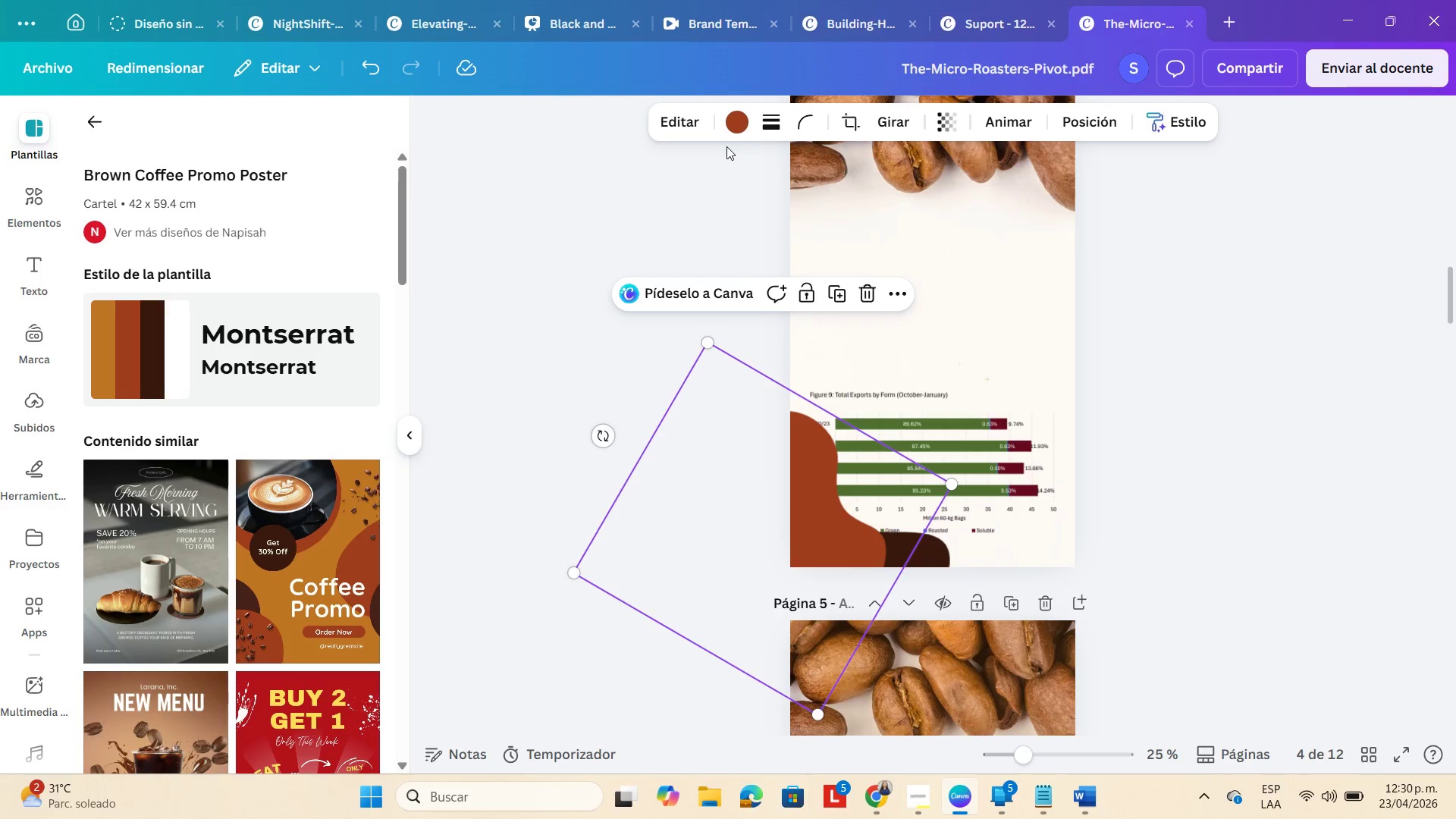 
left_click([739, 128])
 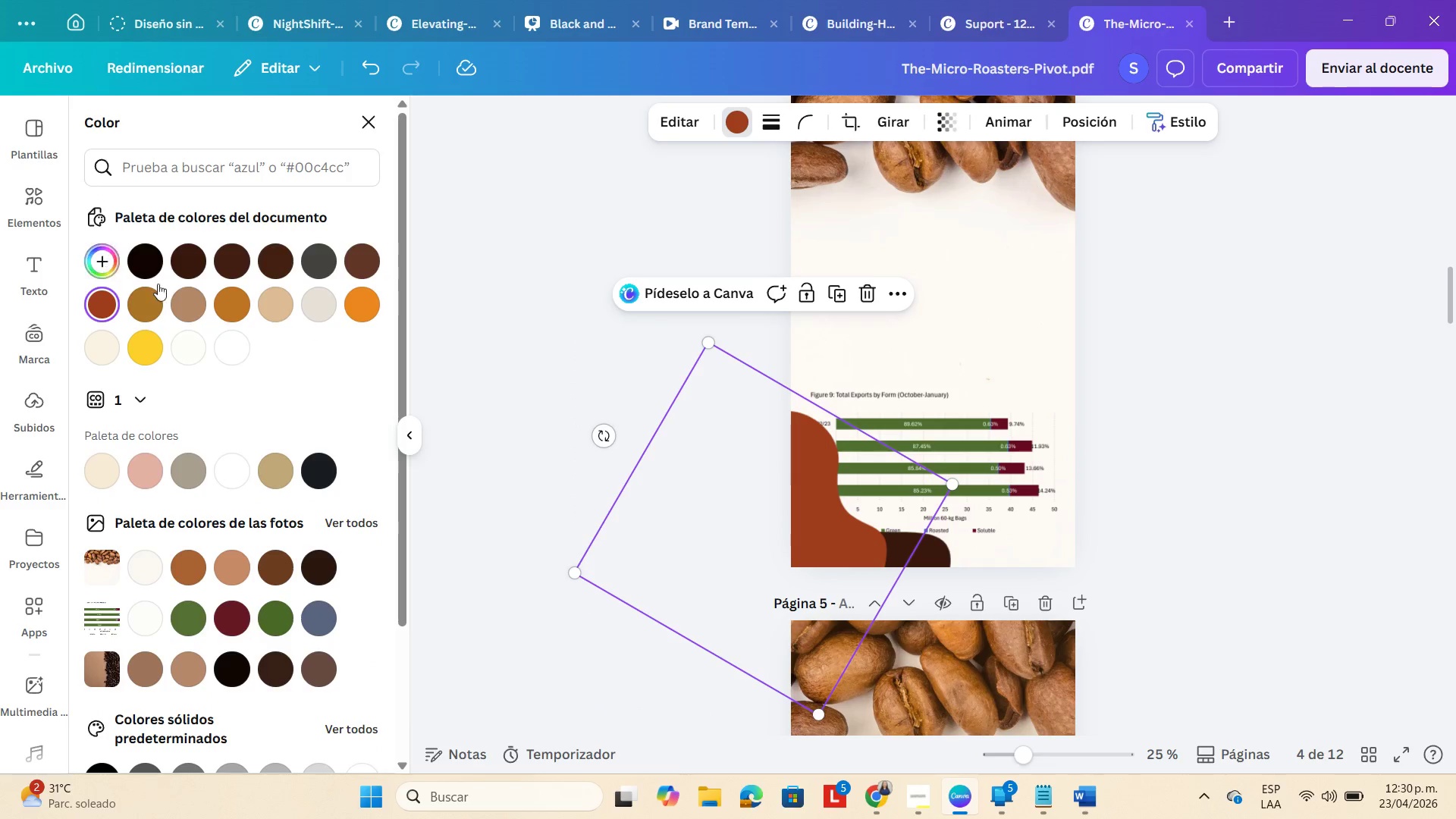 
left_click([203, 303])
 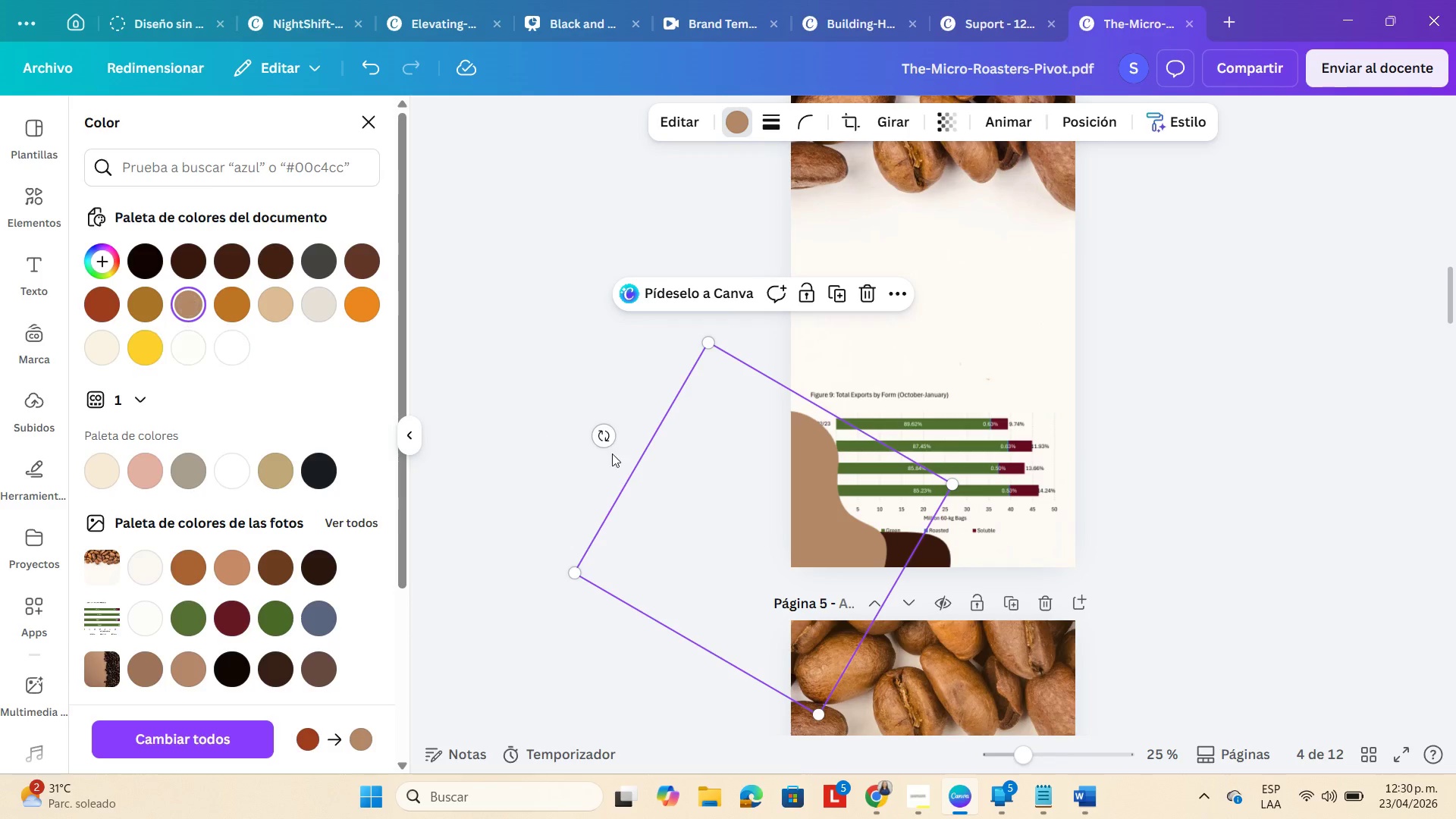 
left_click([937, 548])
 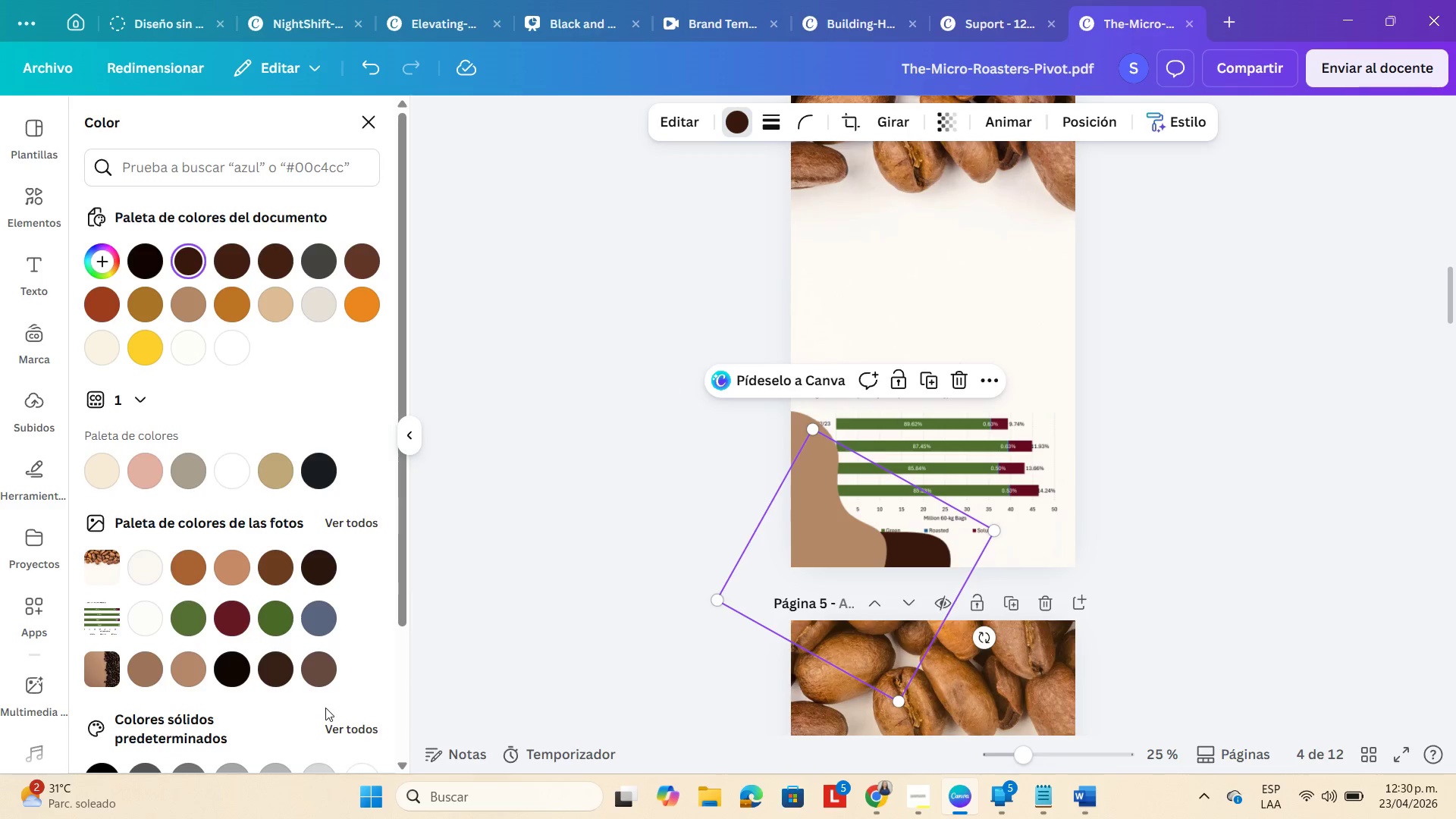 
left_click([275, 667])
 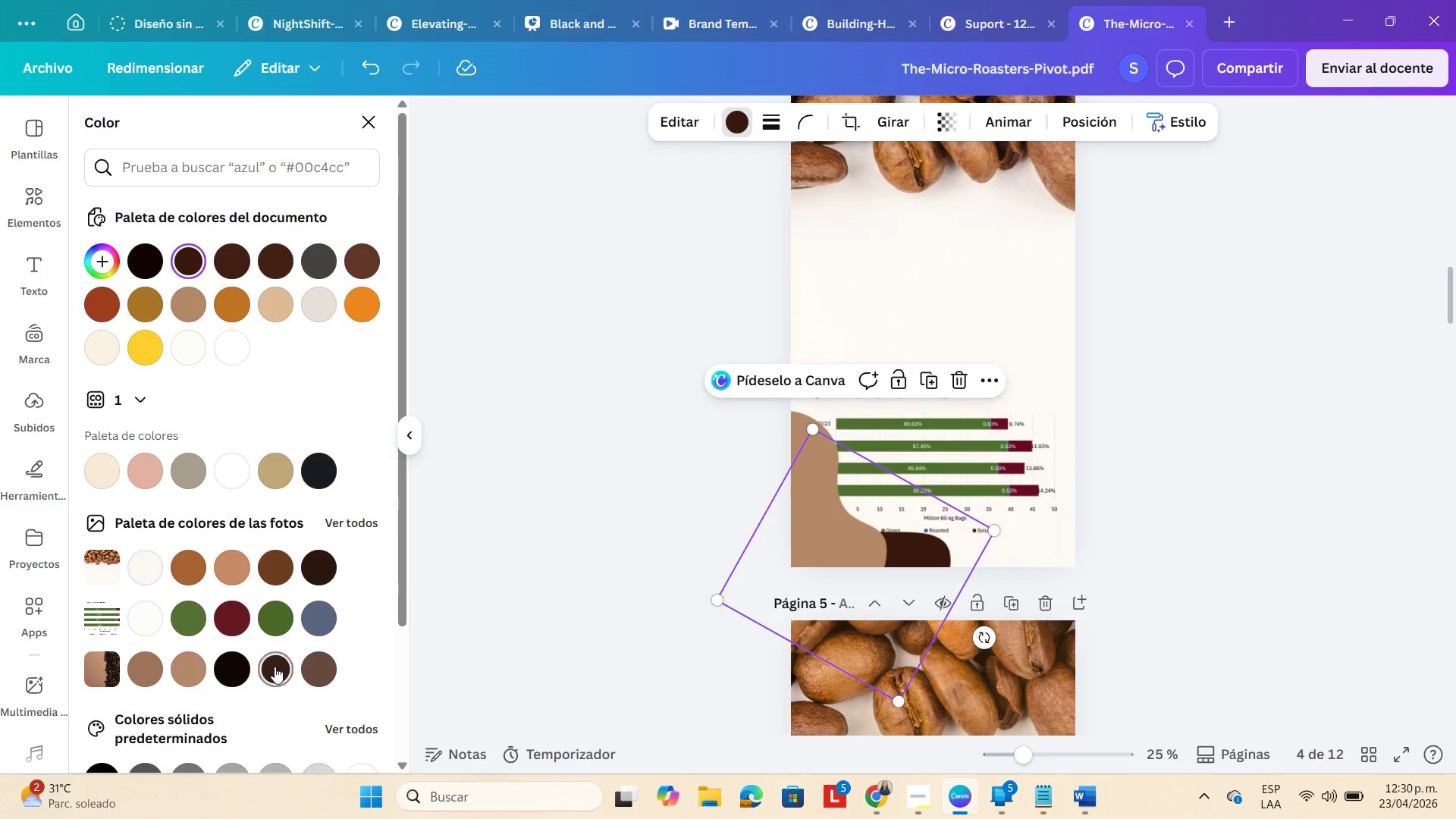 
mouse_move([299, 657])
 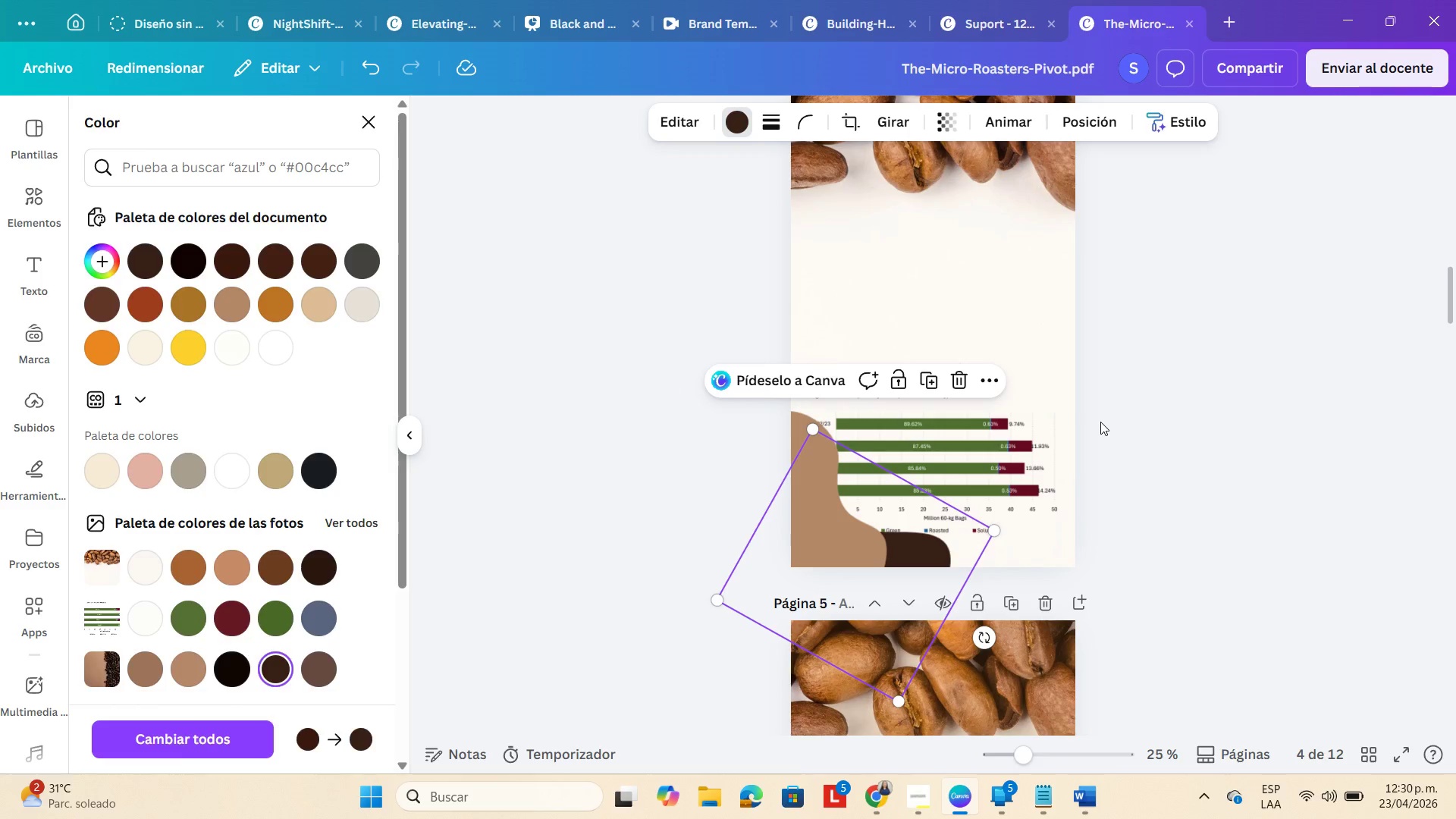 
double_click([1103, 422])
 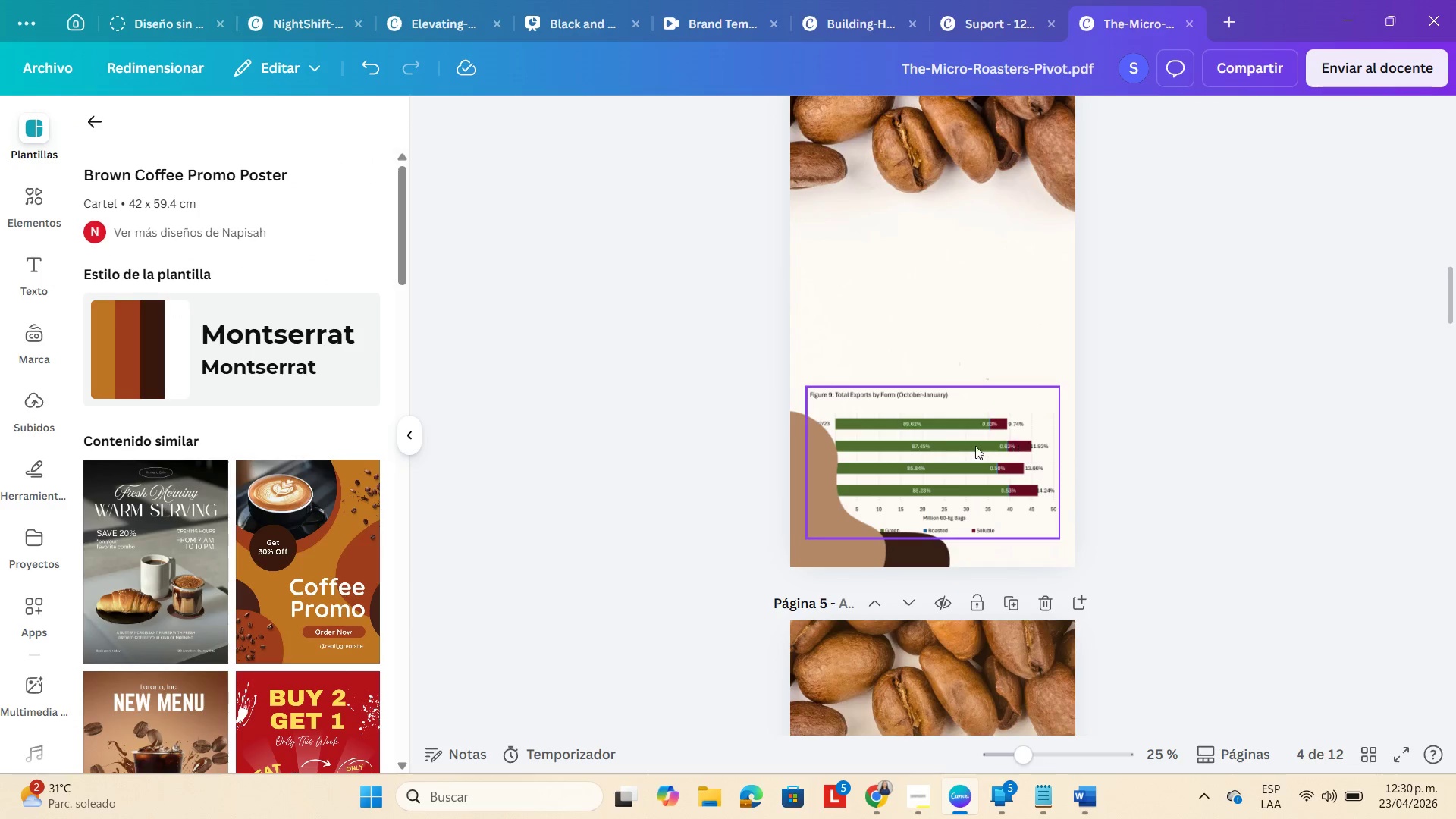 
left_click([932, 446])
 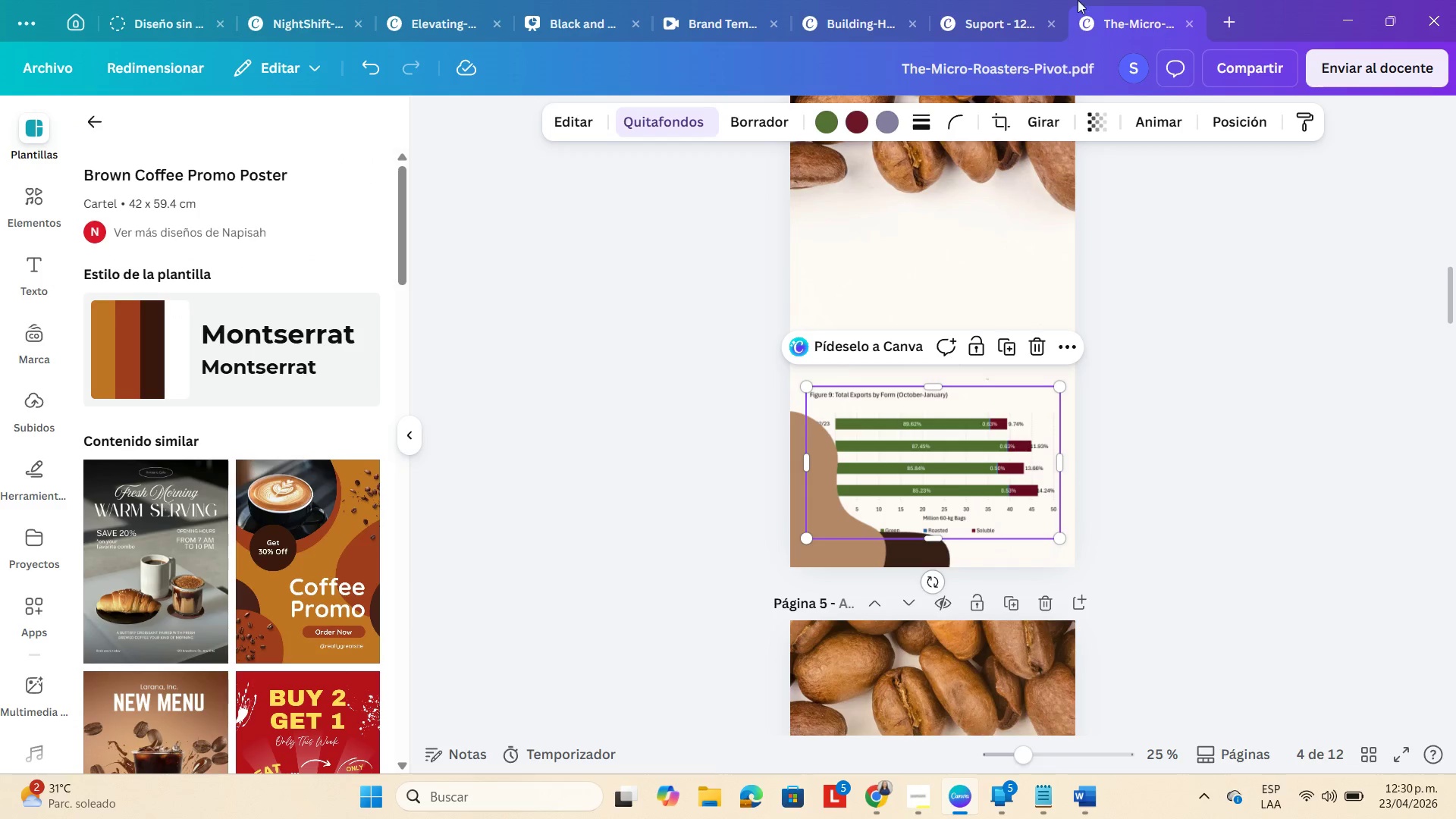 
left_click([1228, 127])
 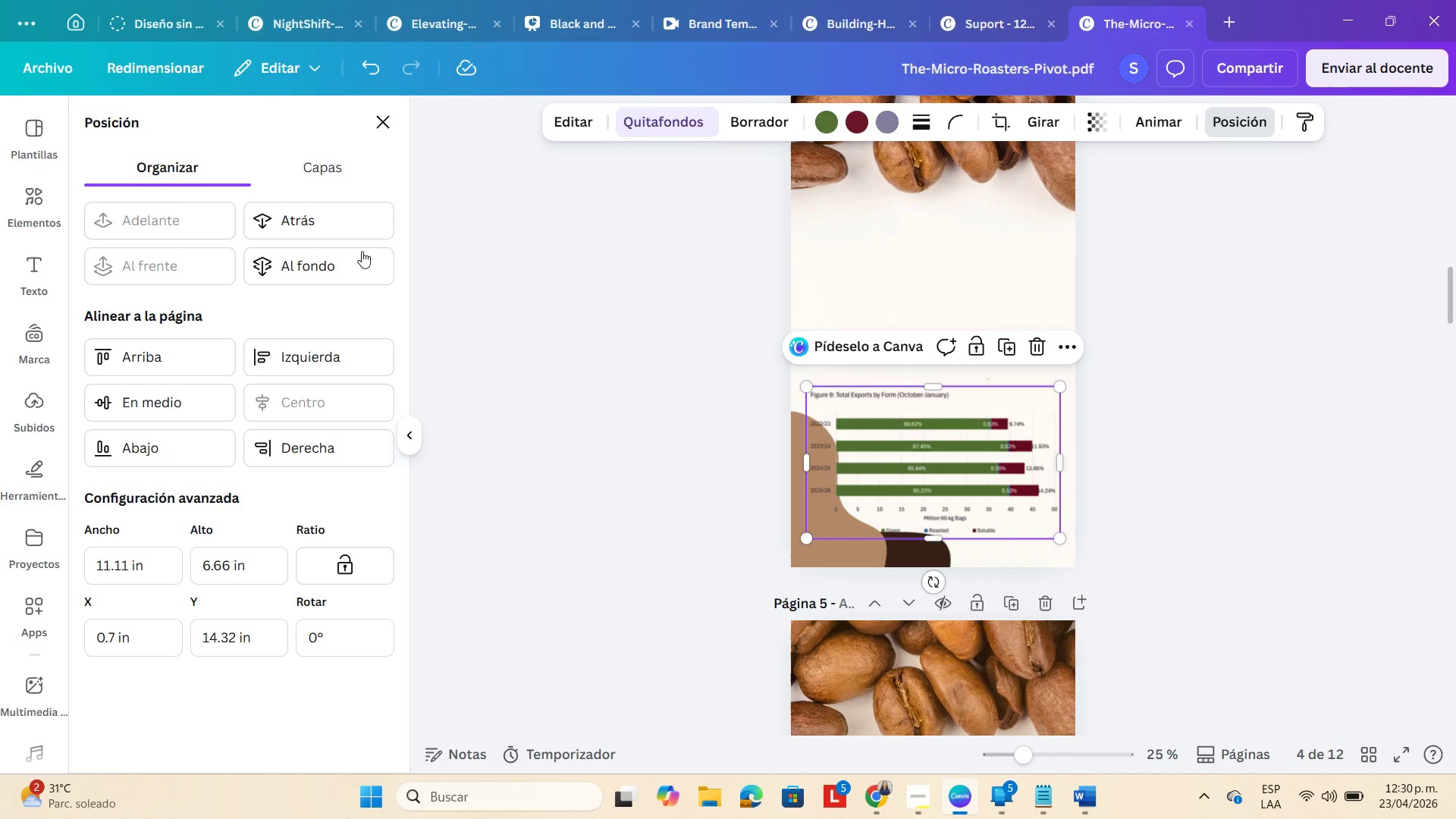 
double_click([1162, 444])
 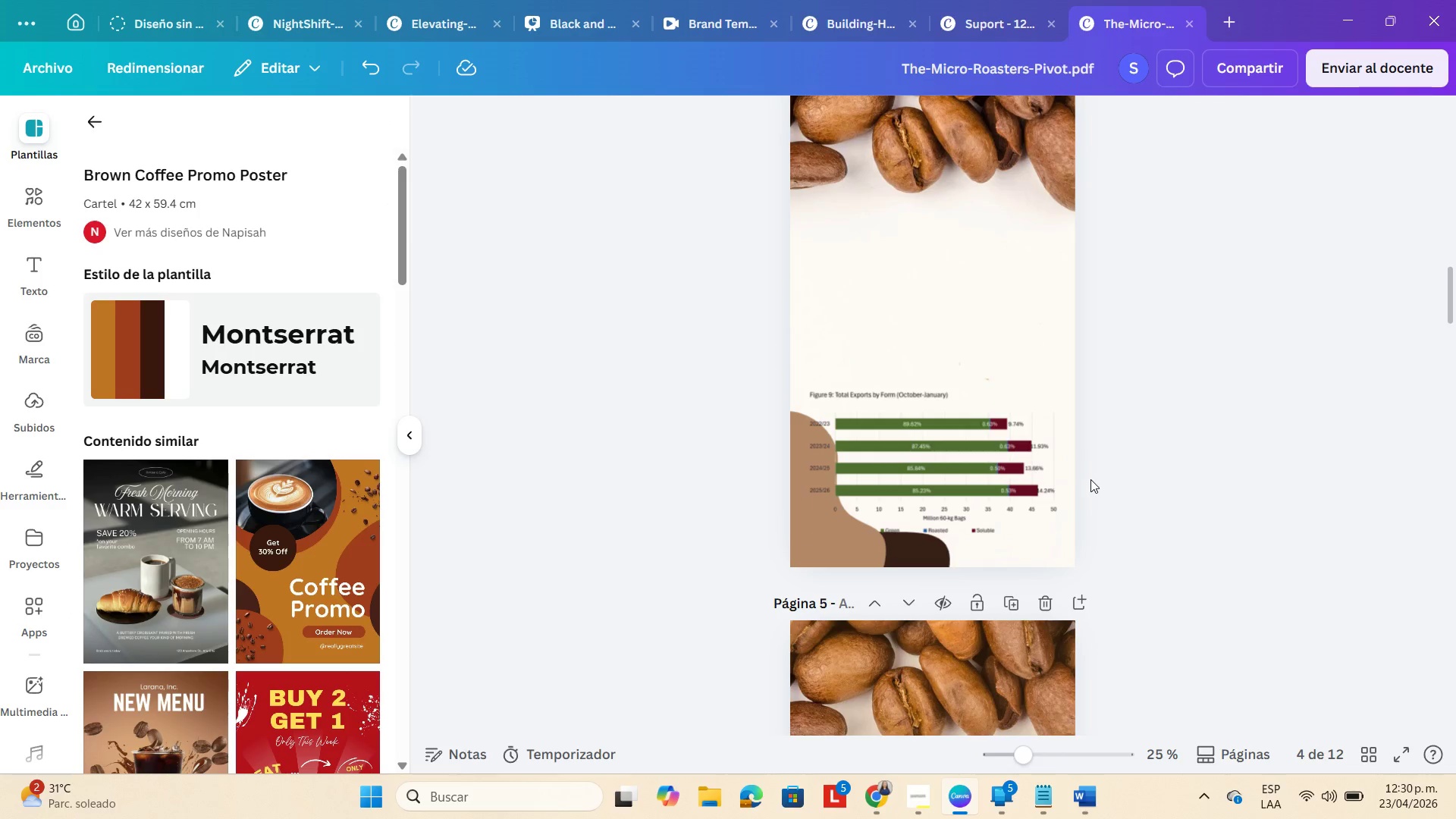 
mouse_move([1007, 449])
 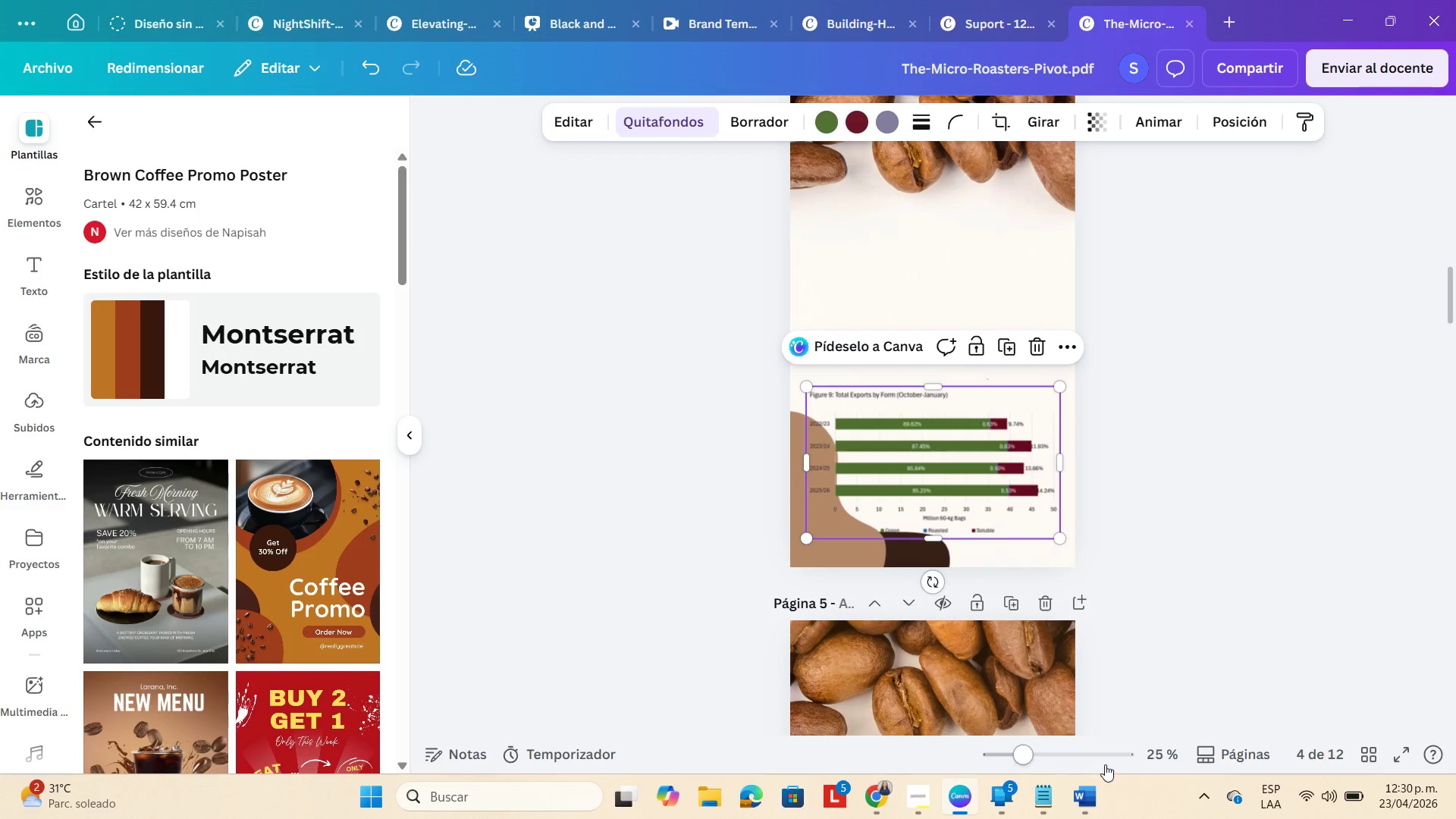 
left_click([1054, 748])
 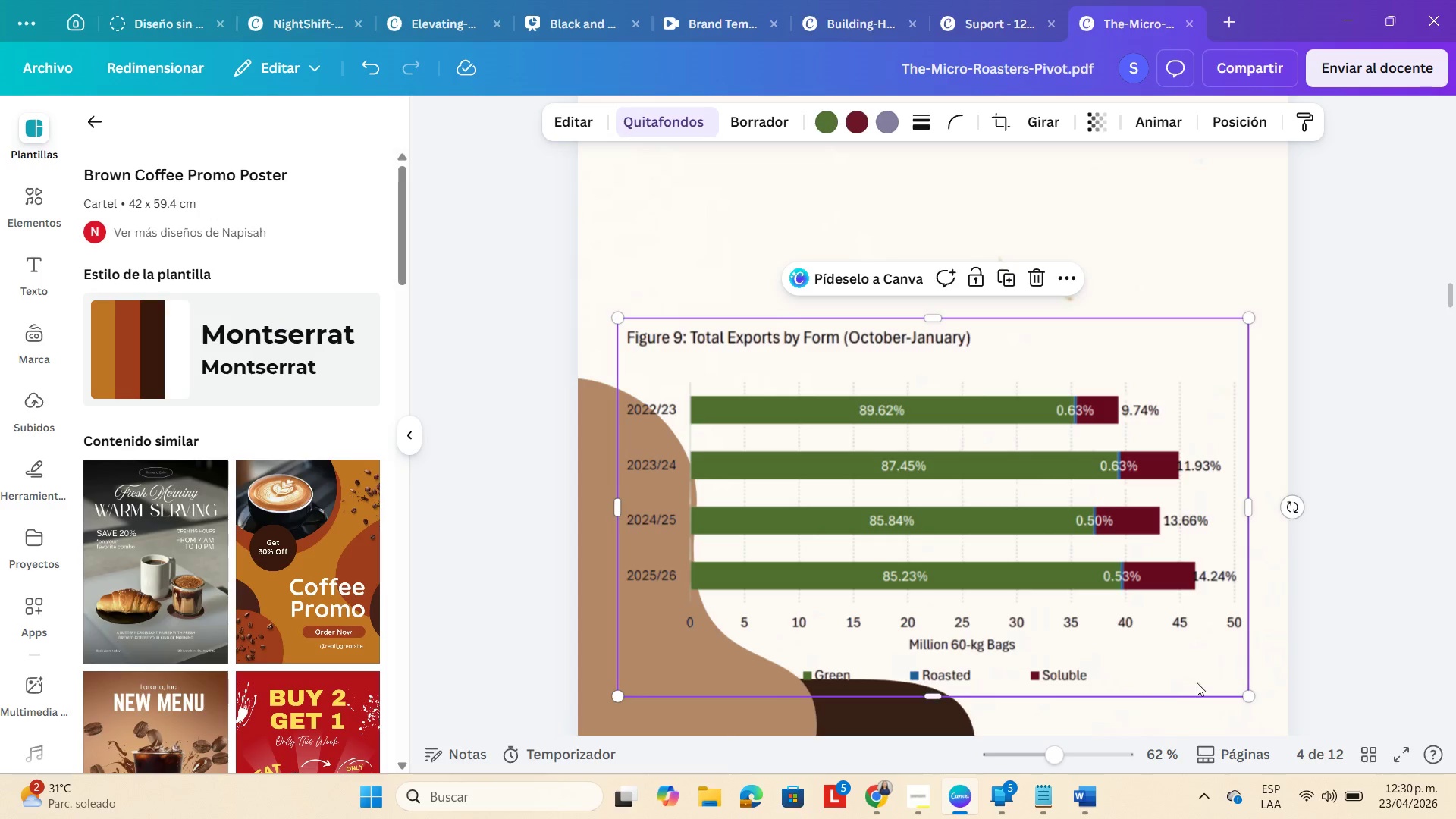 
left_click_drag(start_coordinate=[1251, 693], to_coordinate=[1237, 682])
 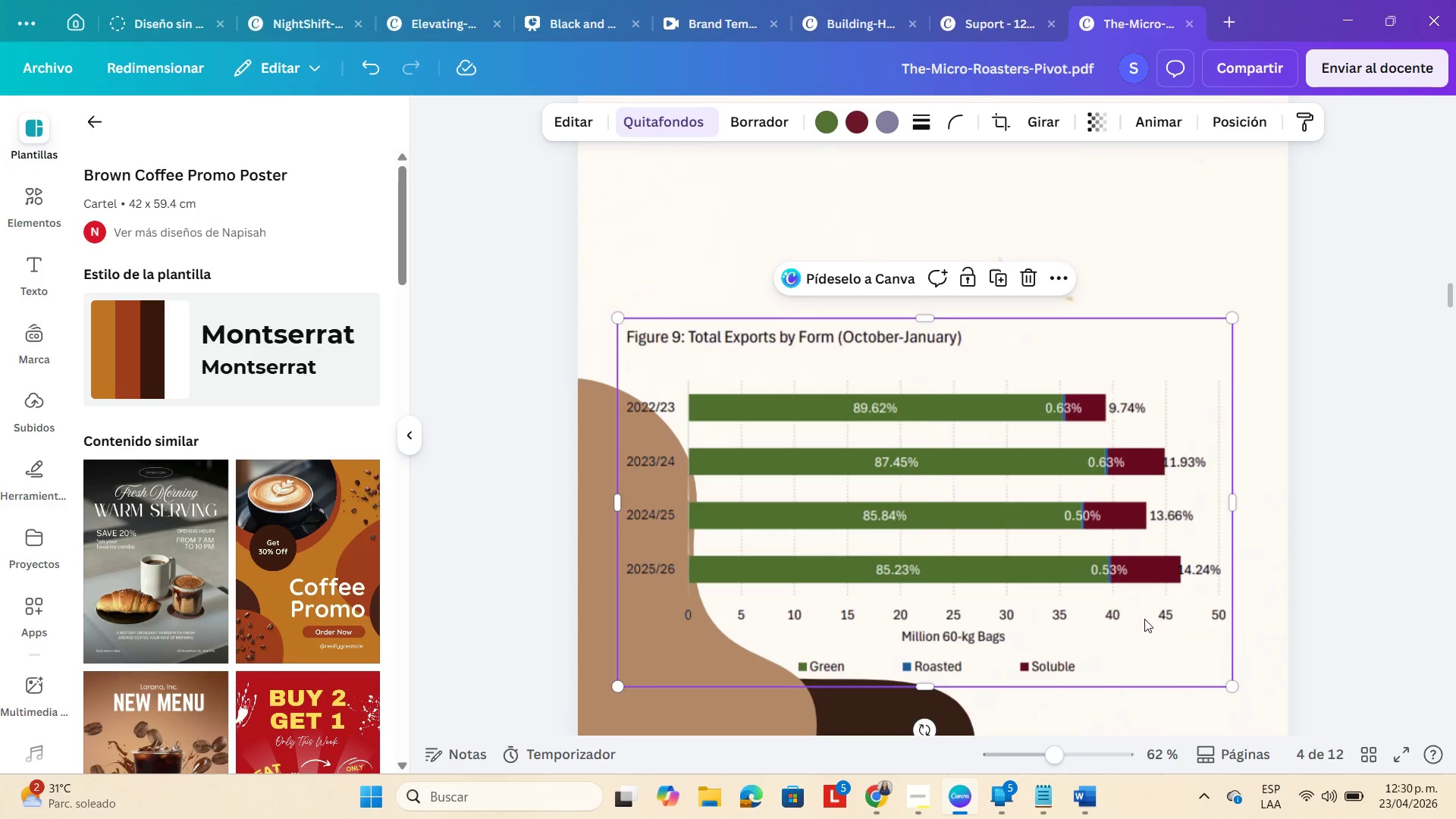 
left_click_drag(start_coordinate=[1144, 619], to_coordinate=[1156, 620])
 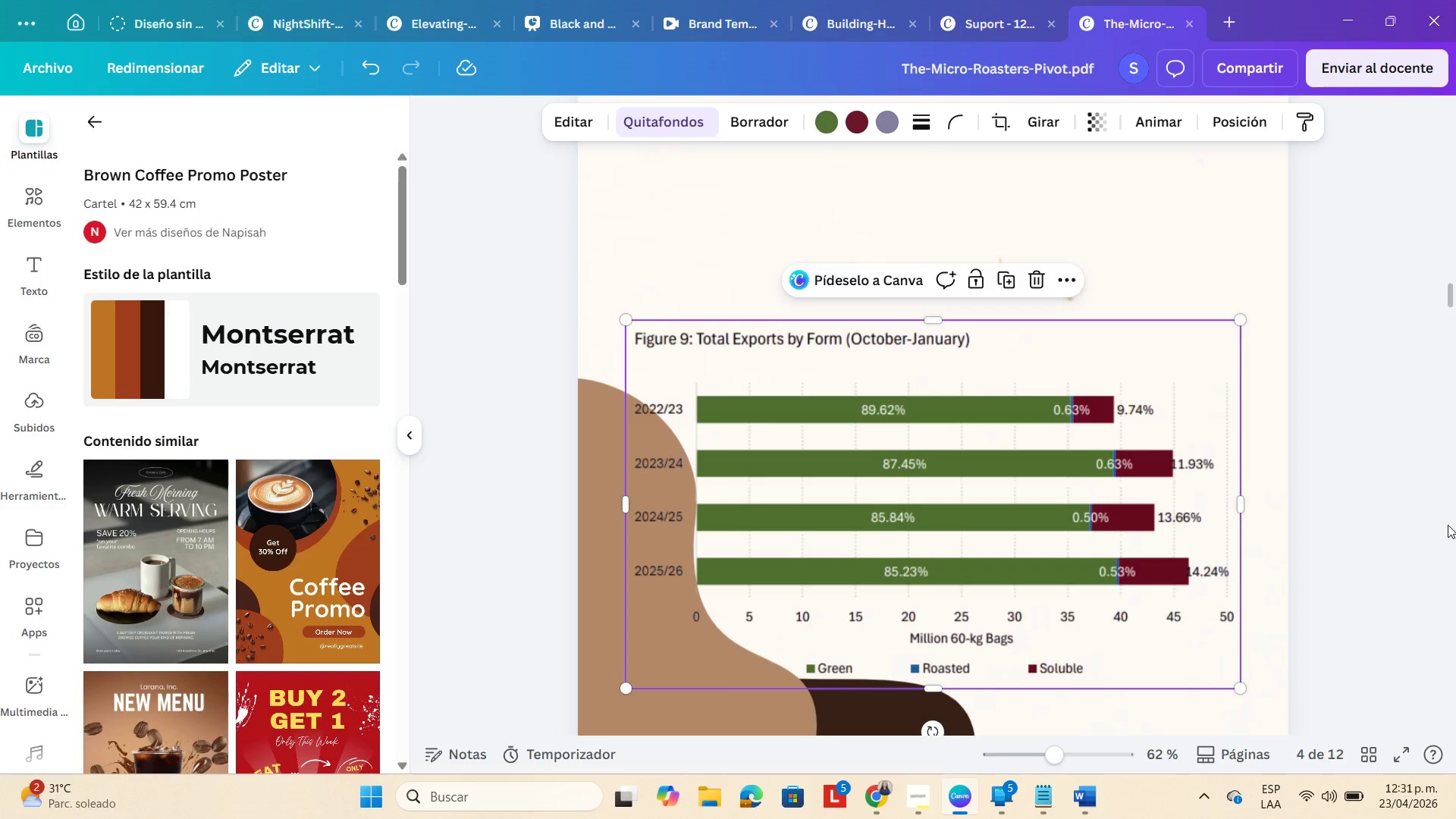 
left_click([1448, 525])
 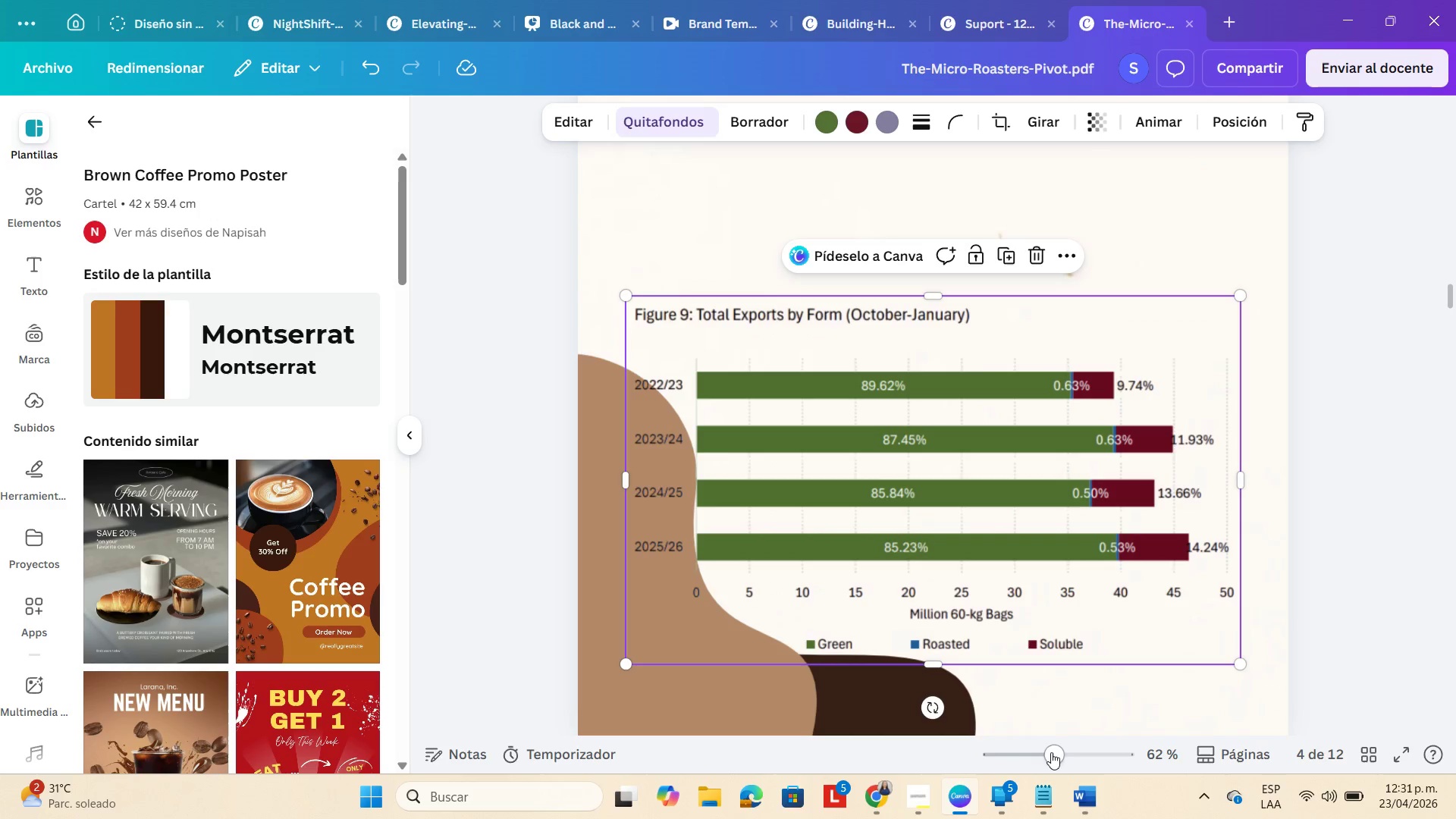 
left_click([1023, 757])
 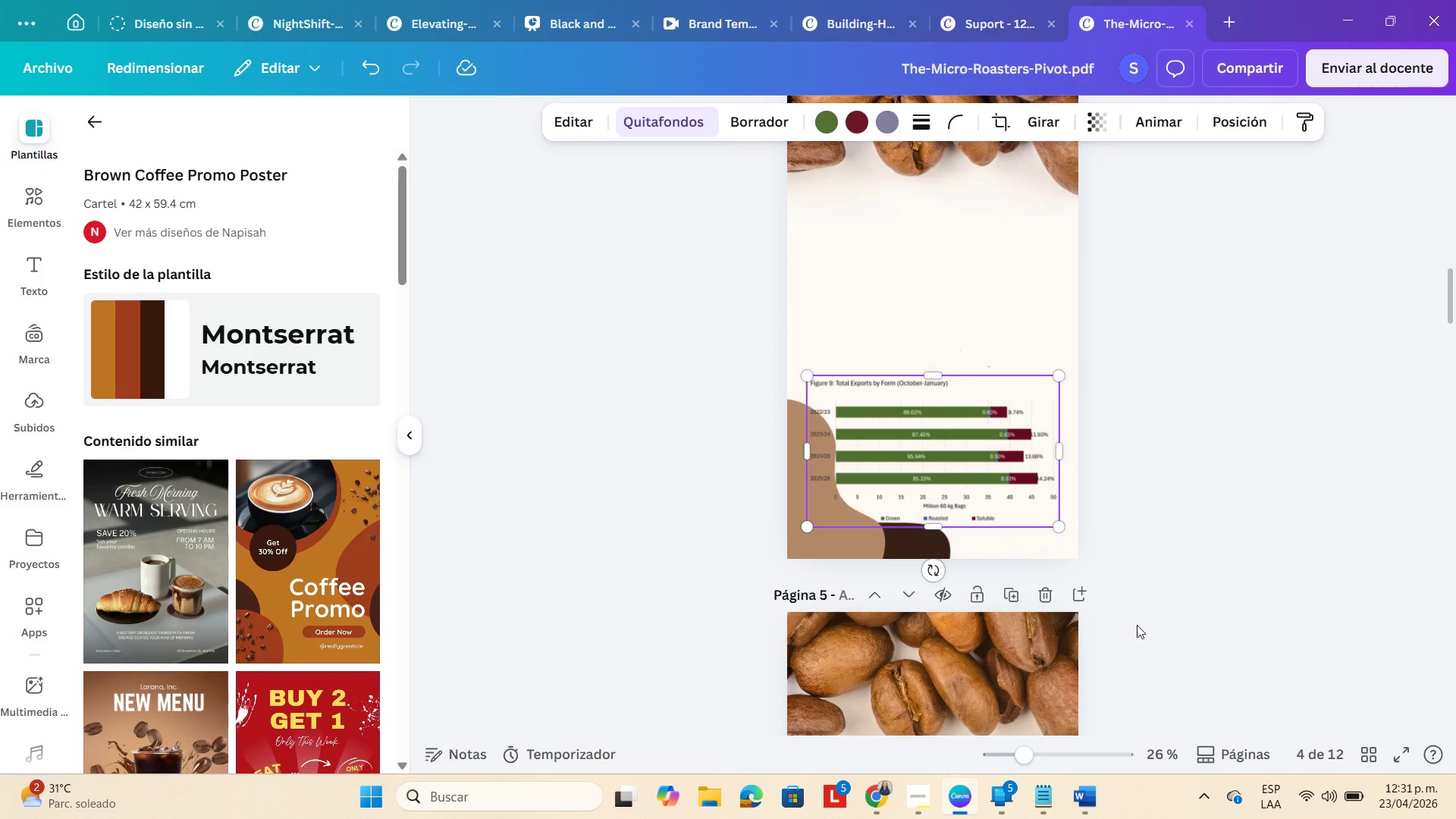 
left_click([1225, 528])
 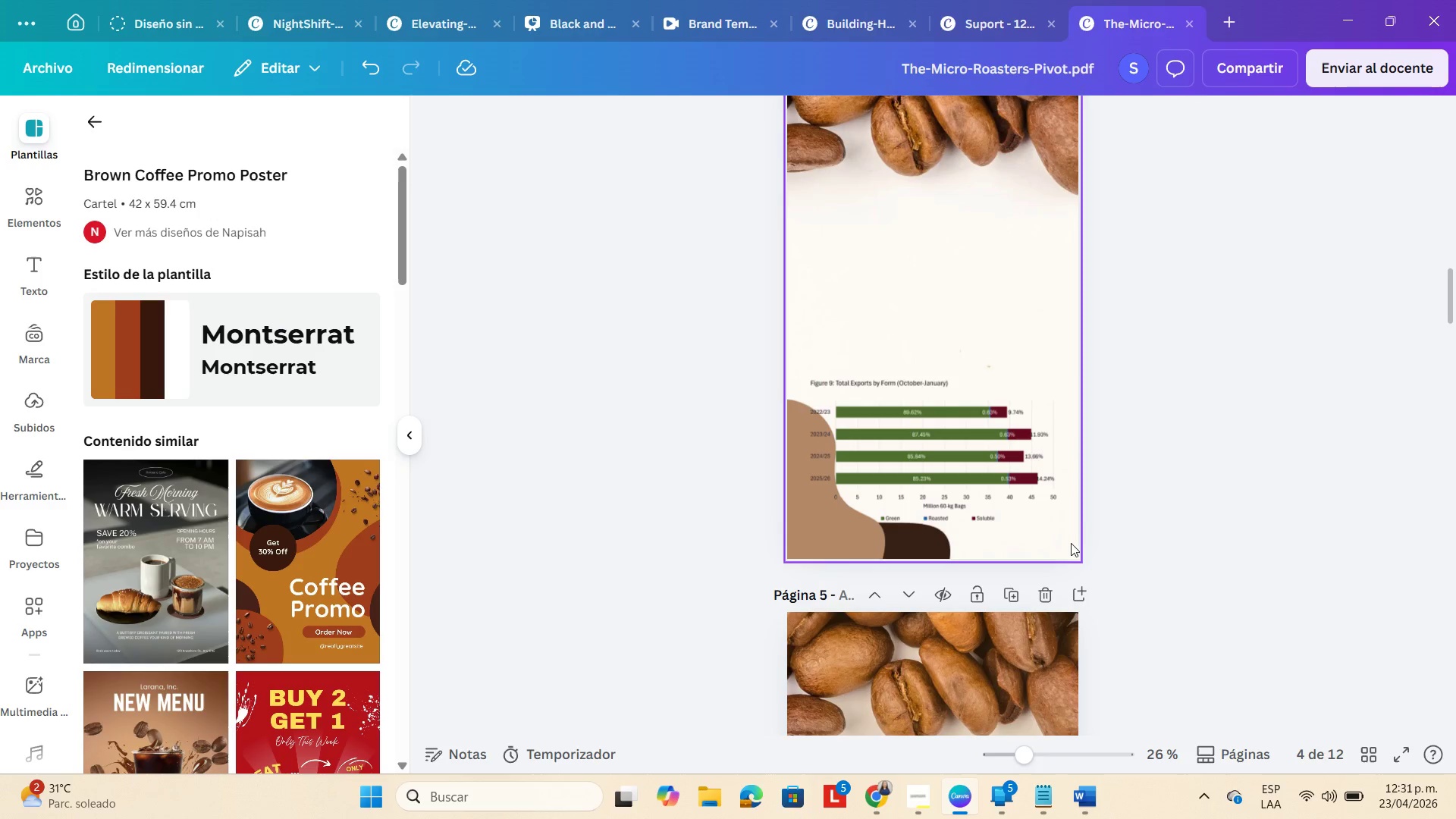 
wait(6.94)
 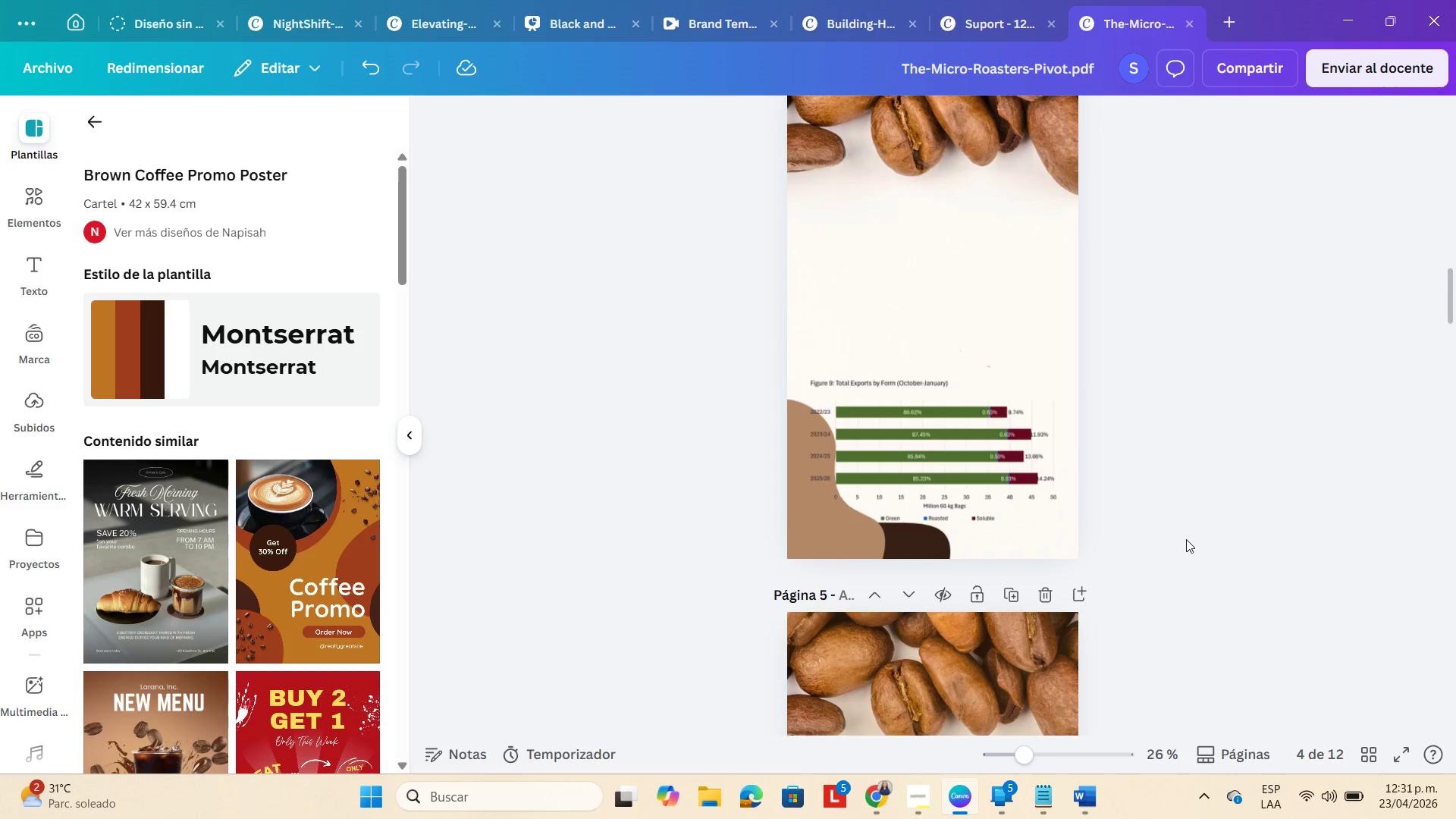 
left_click([814, 543])
 